 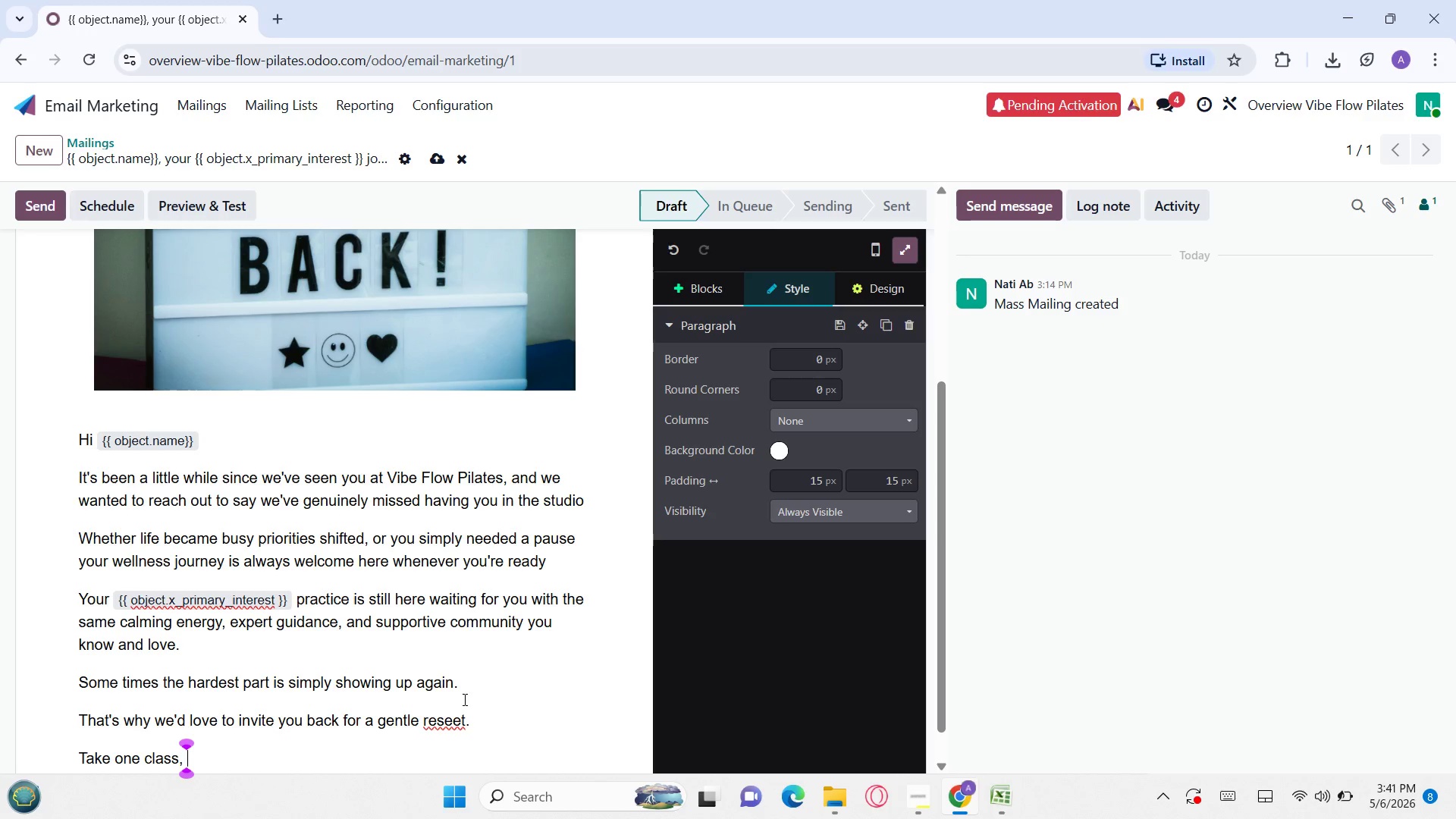 
left_click([201, 764])
 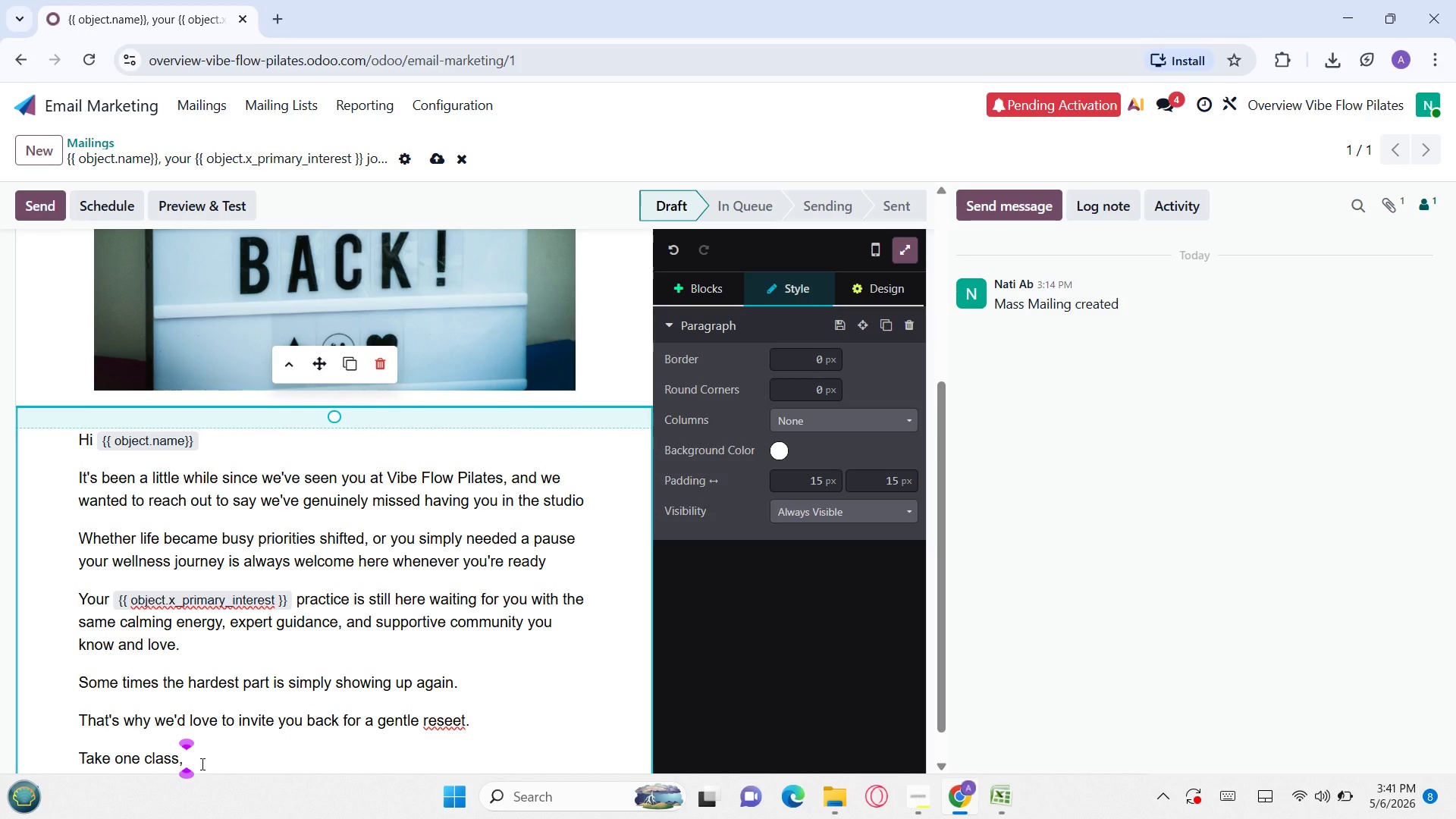 
type(Brea)
 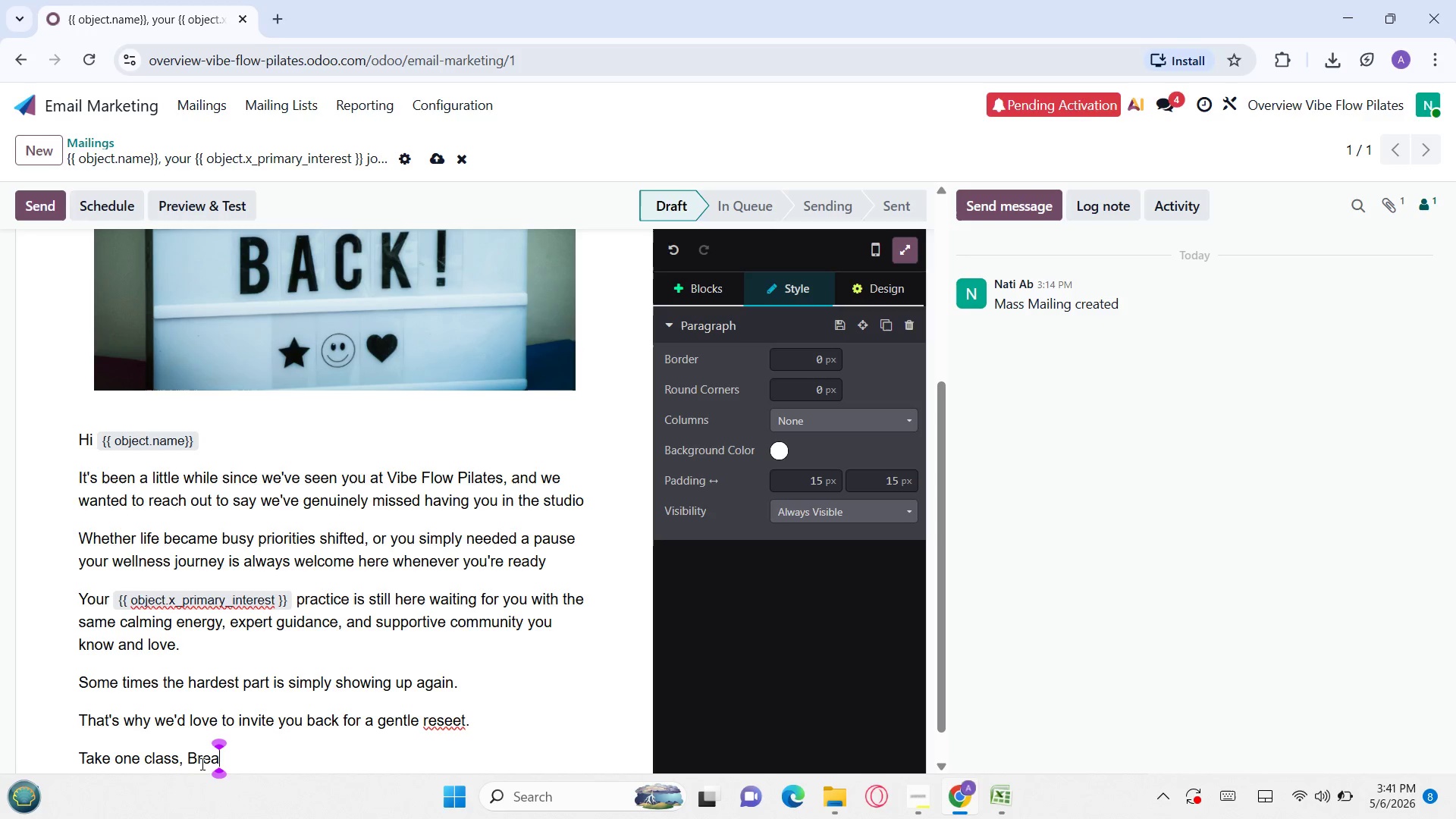 
type(the deepk)
key(Backspace)
type(ly )
 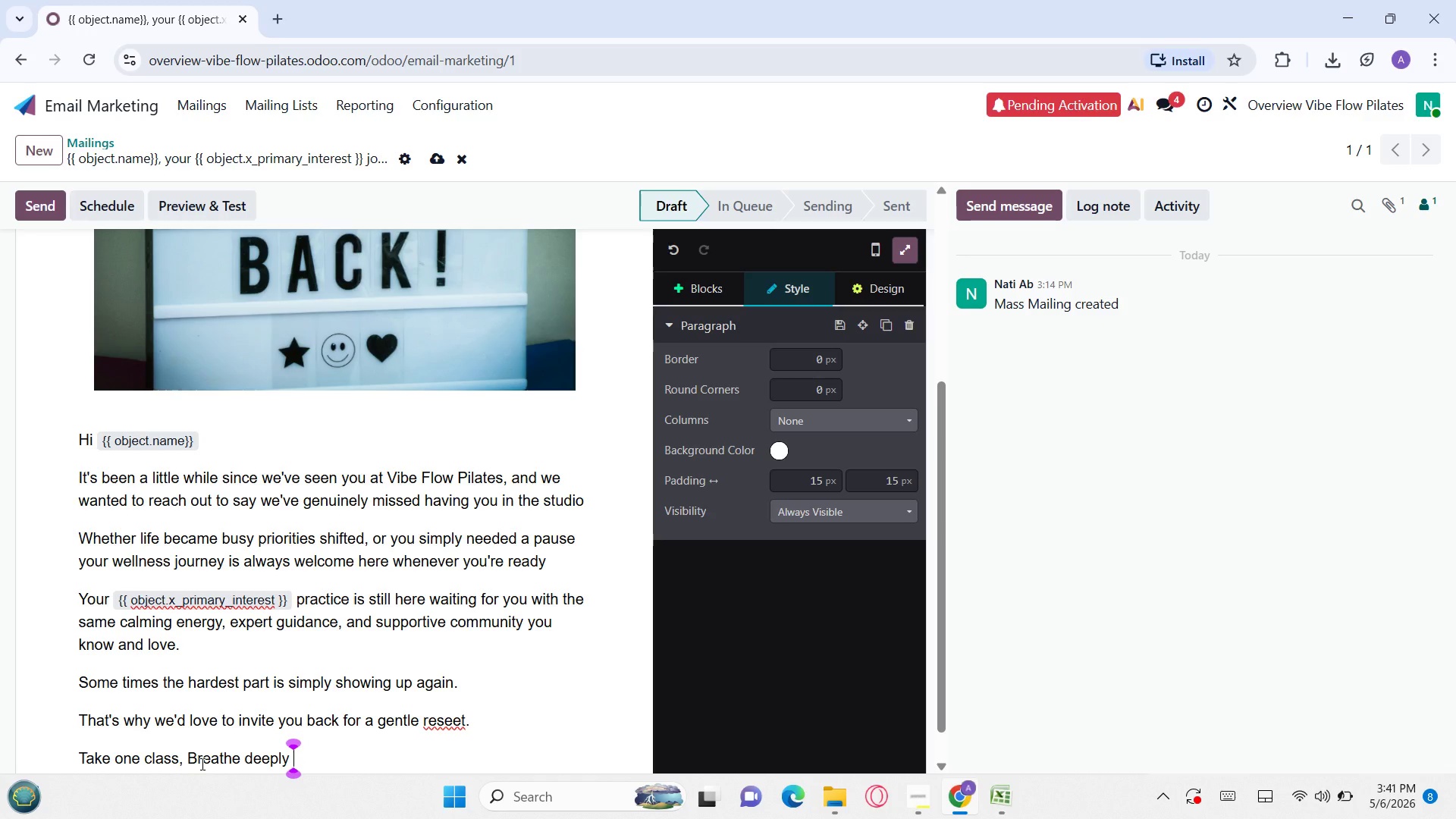 
key(Backspace)
type(. Reconnect.)
 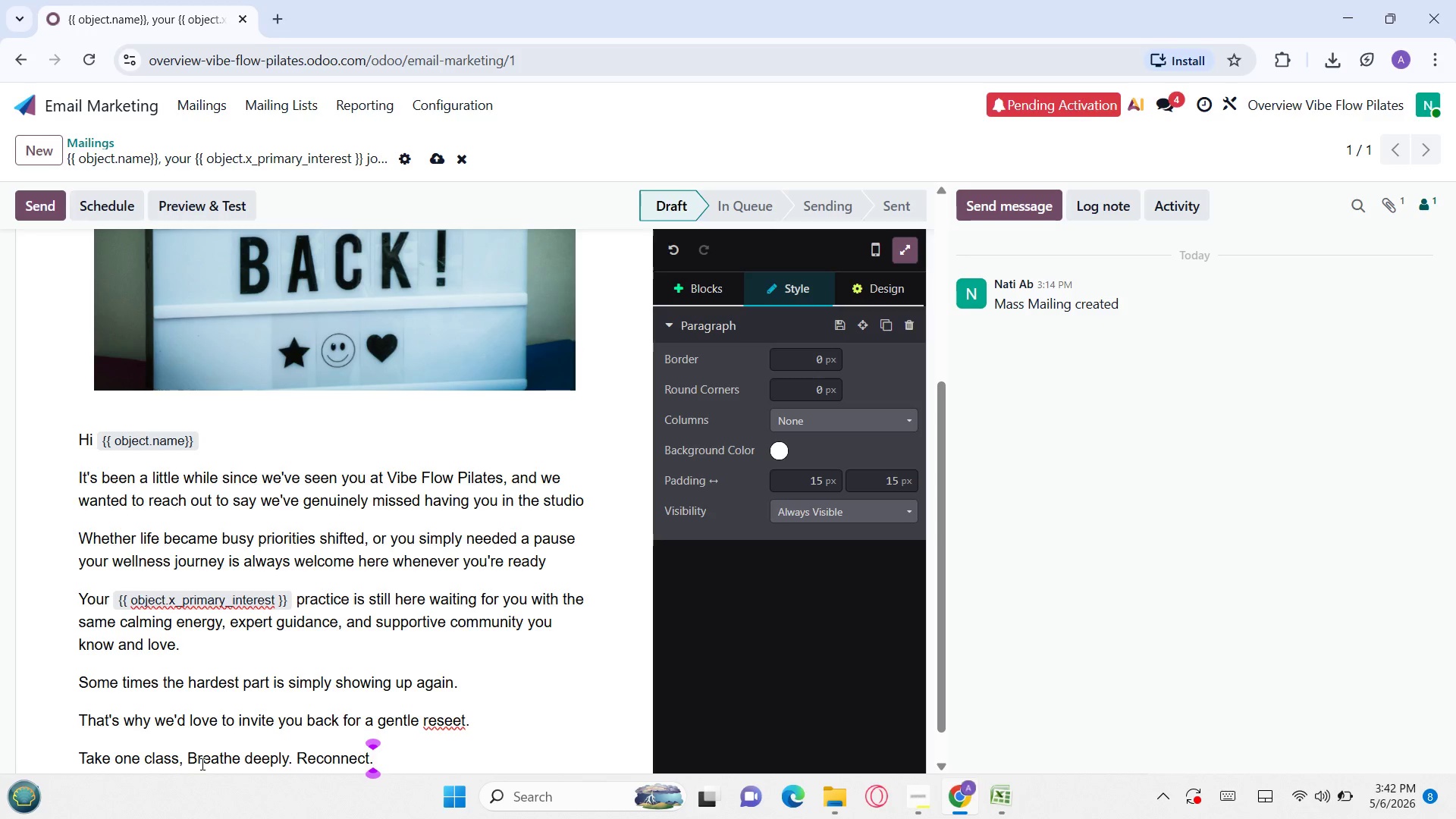 
key(Enter)
 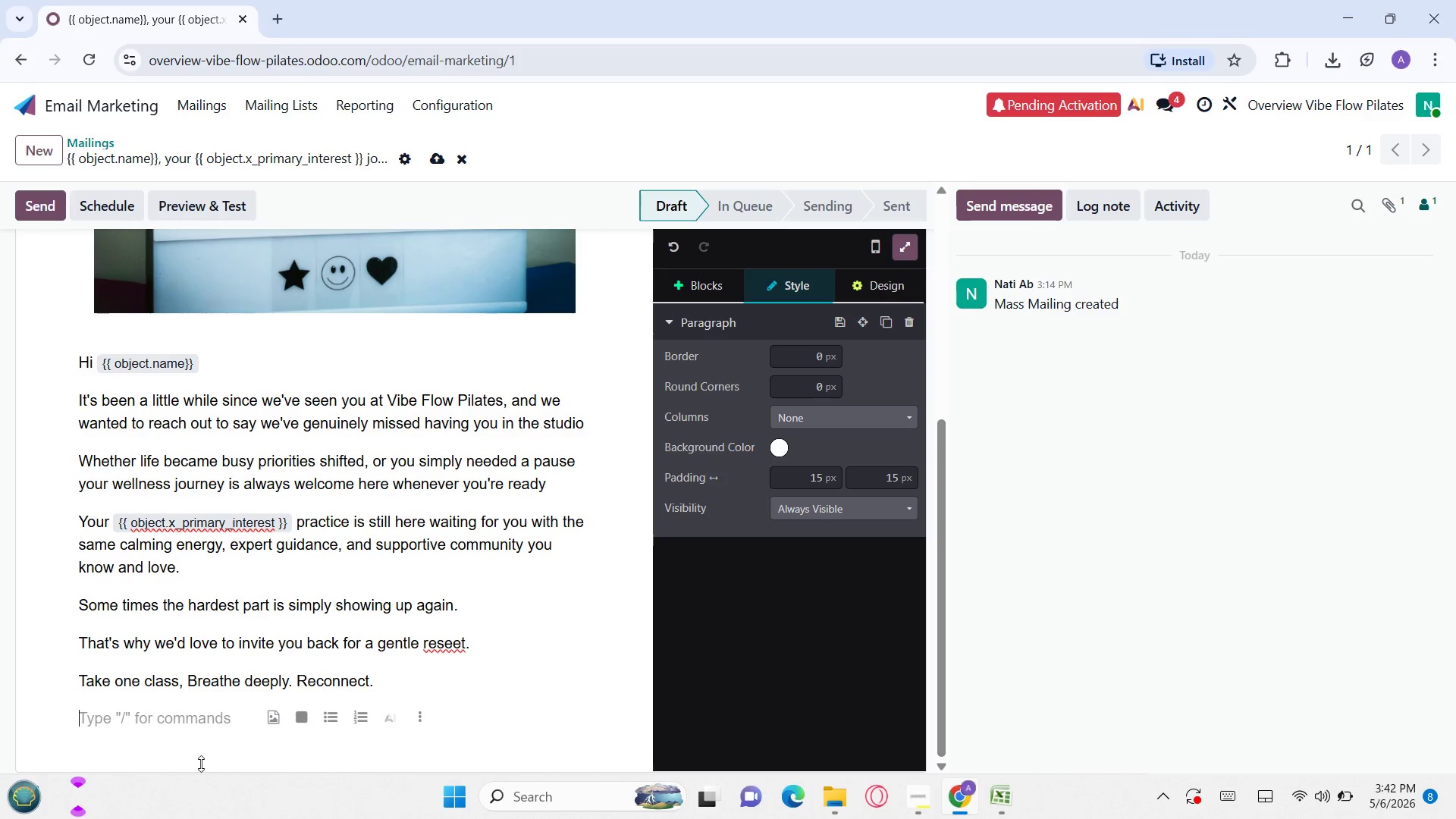 
key(Enter)
 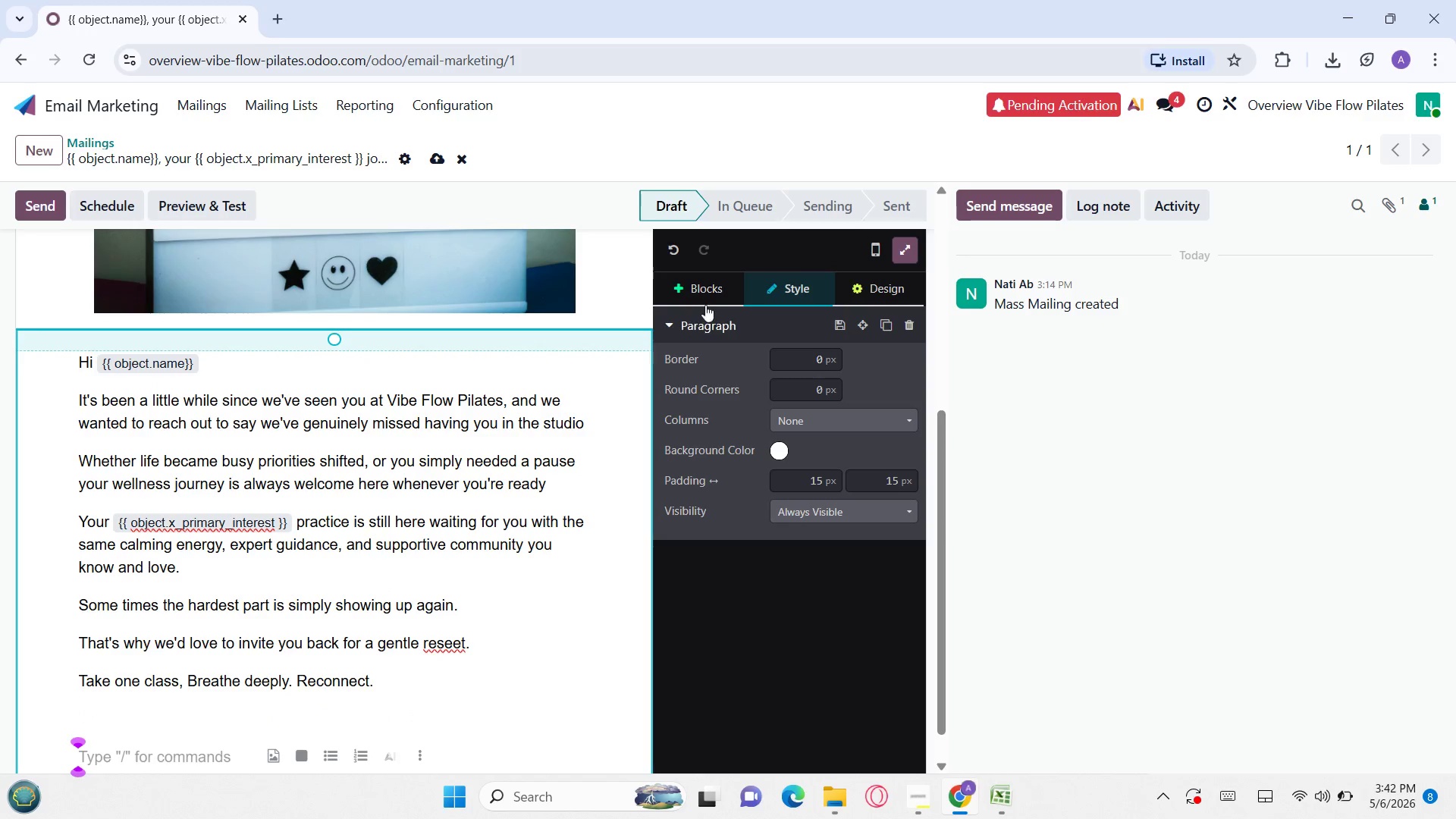 
left_click([704, 293])
 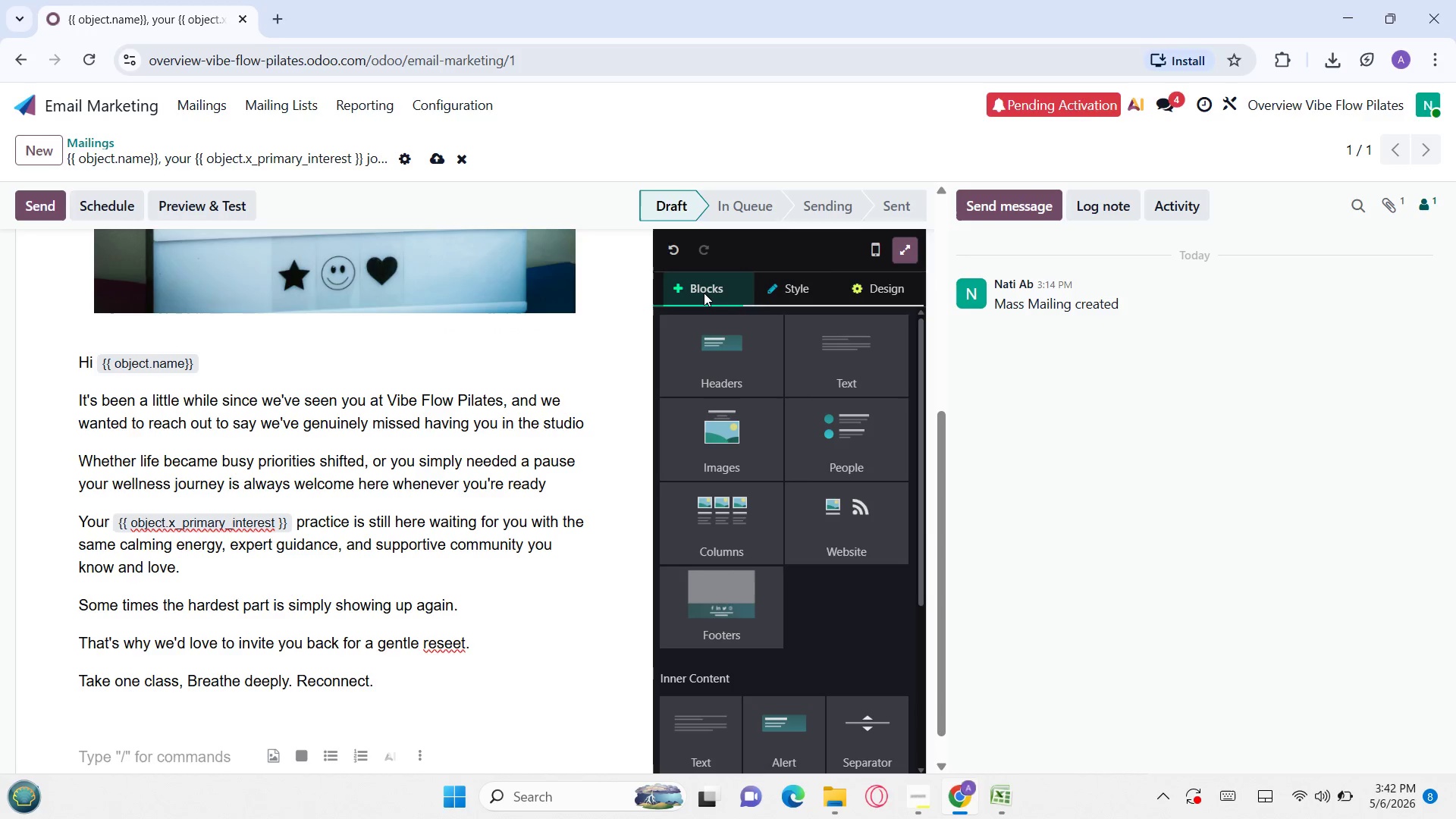 
mouse_move([742, 527])
 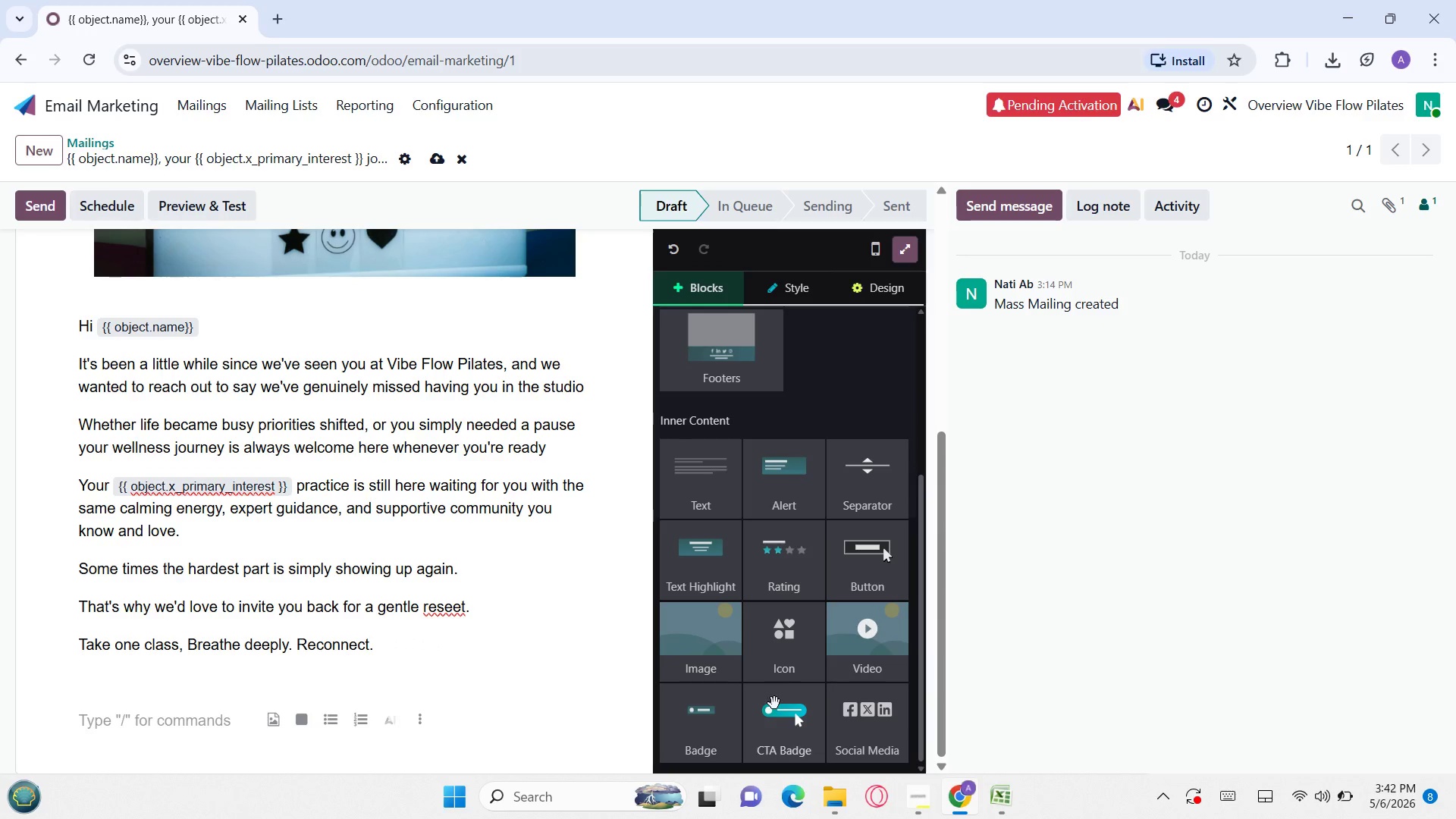 
left_click_drag(start_coordinate=[774, 712], to_coordinate=[509, 677])
 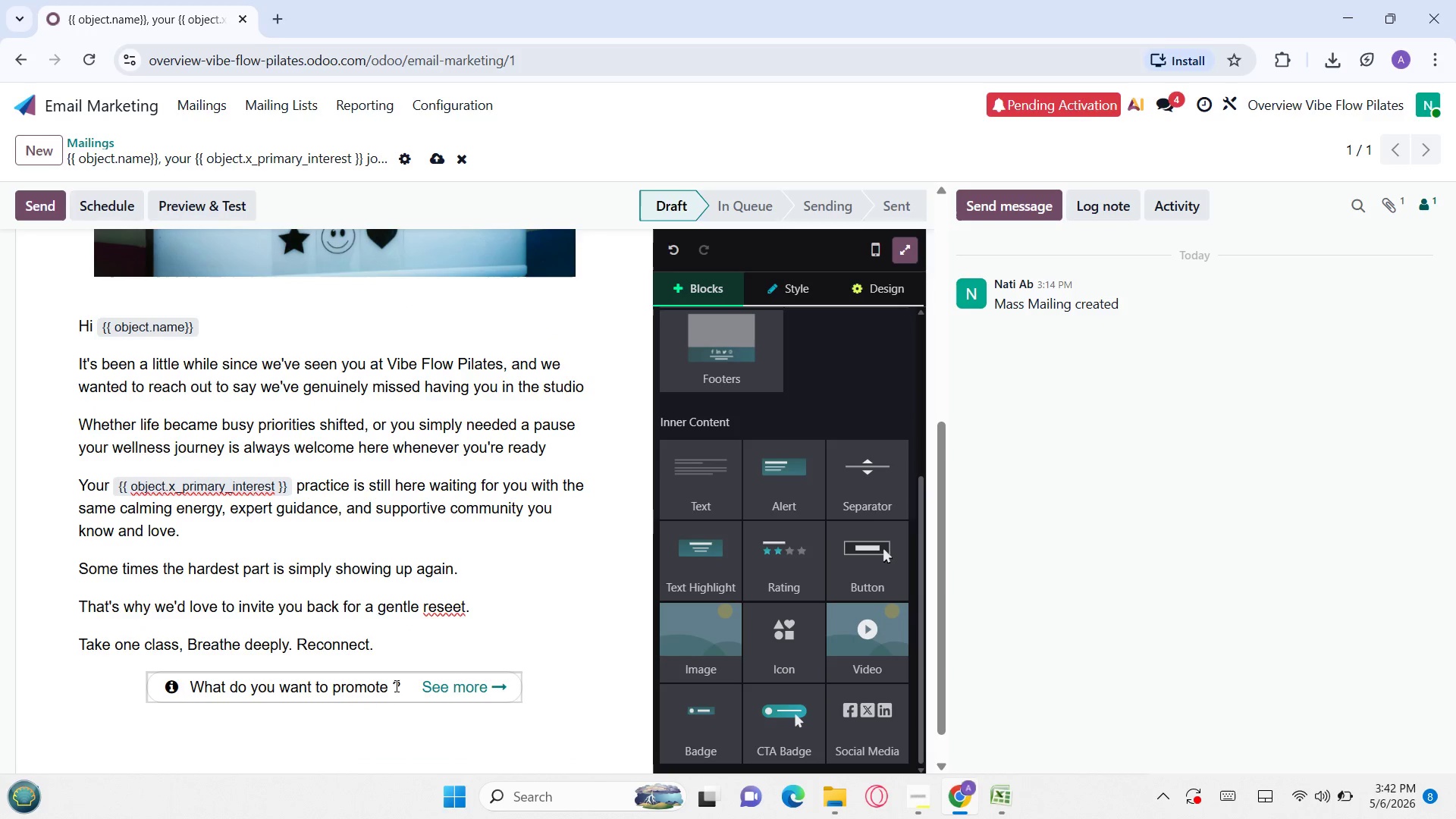 
left_click([399, 686])
 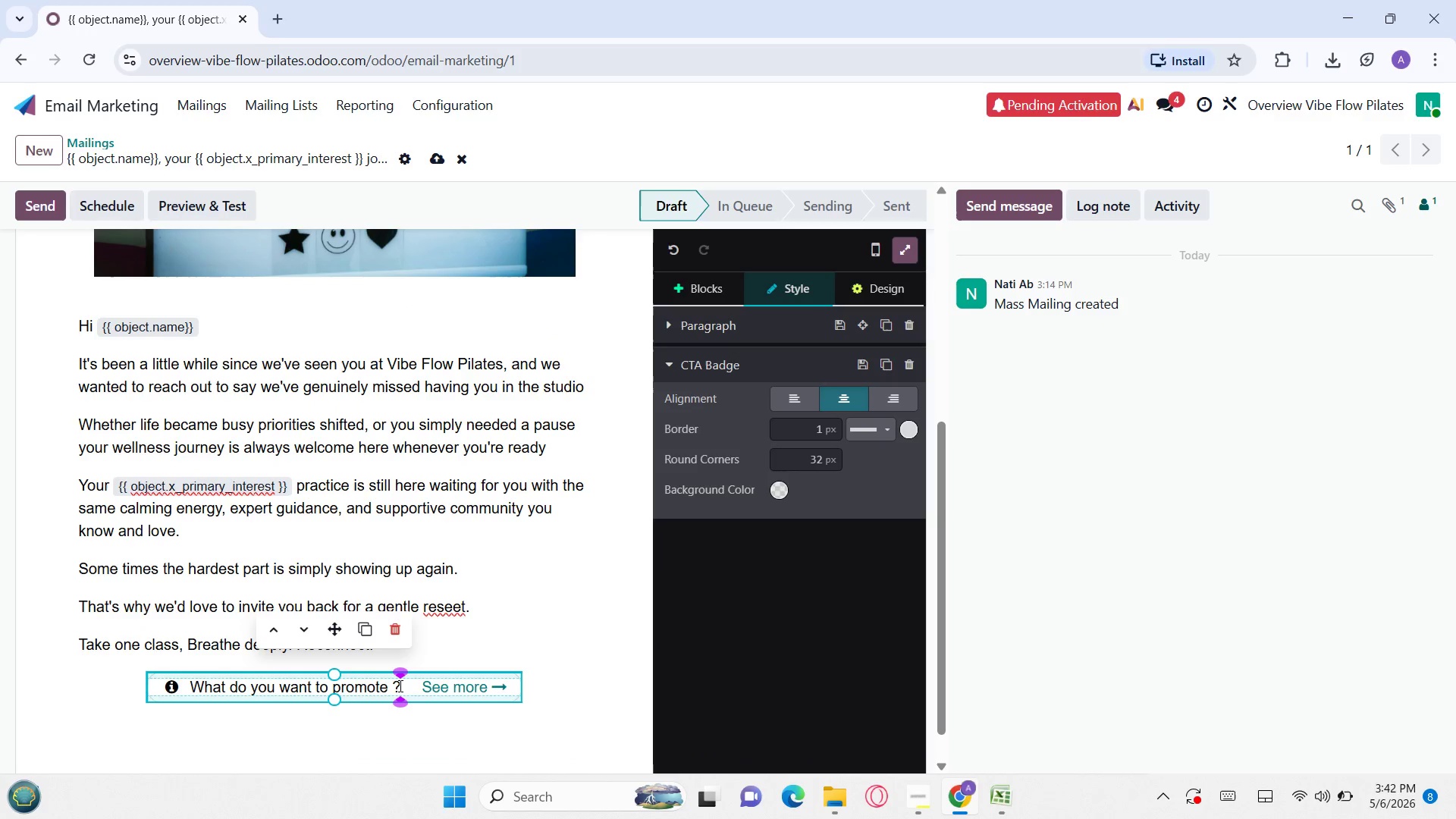 
hold_key(key=Backspace, duration=1.16)
 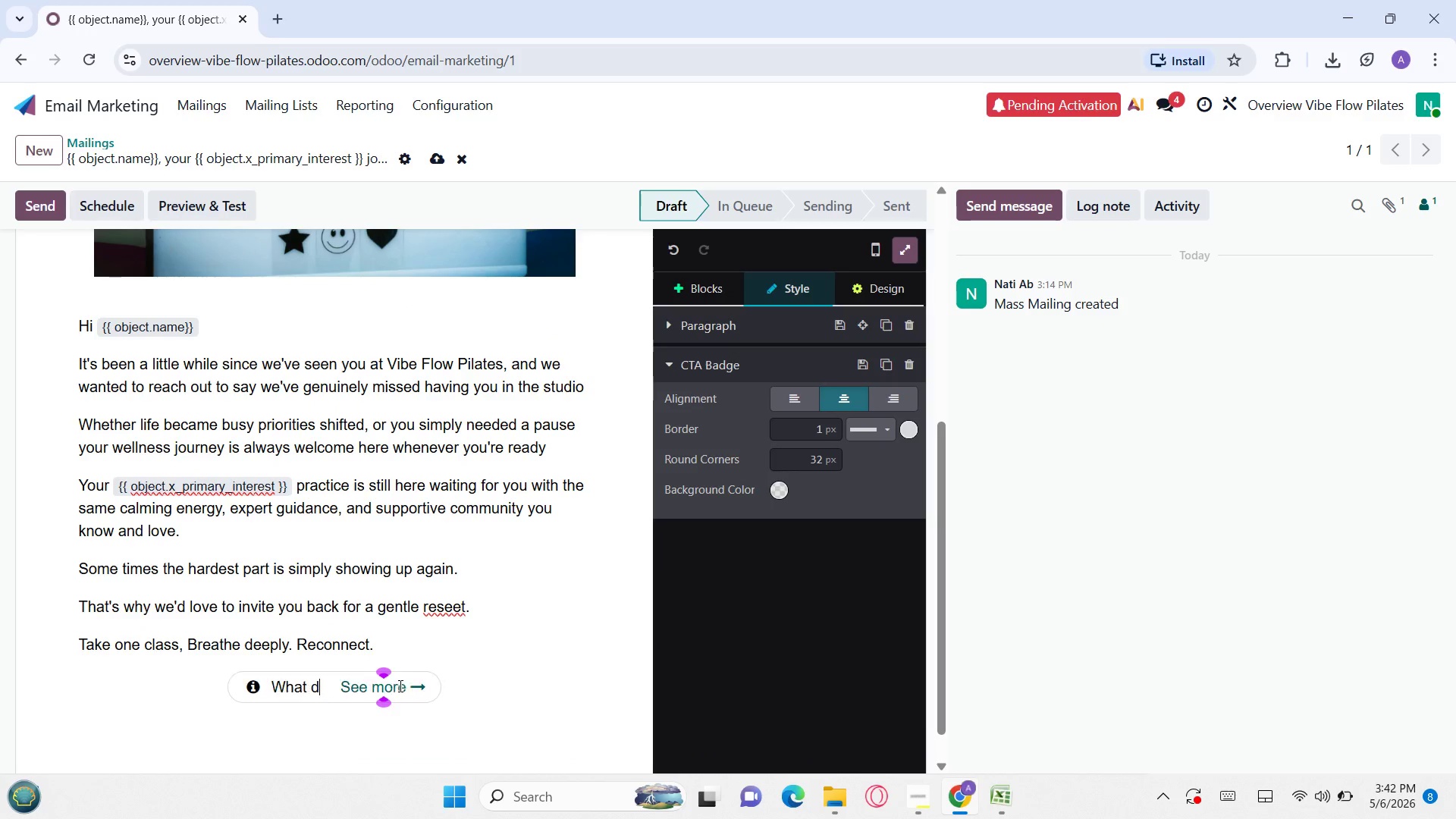 
key(Backspace)
 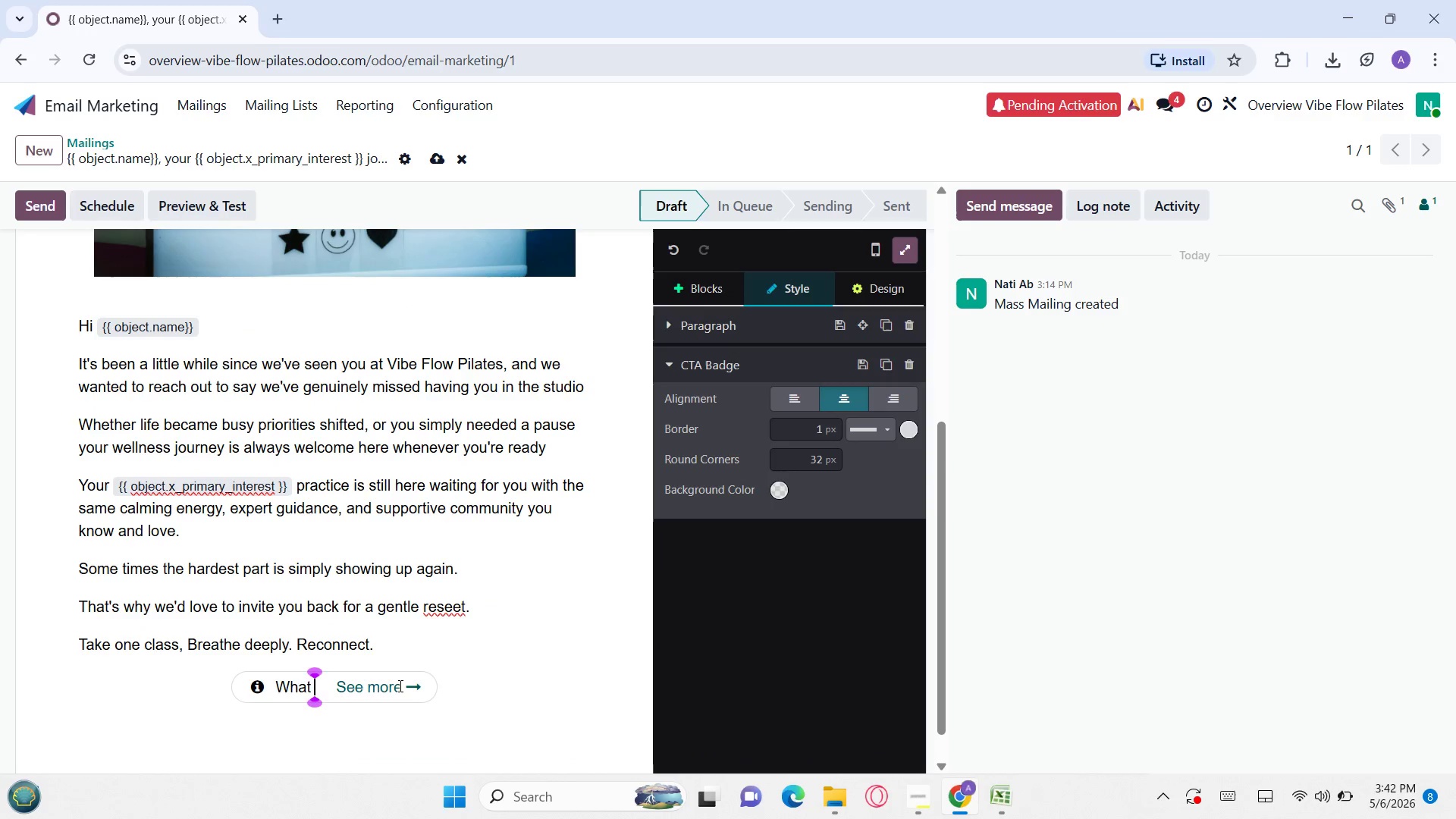 
key(Backspace)
 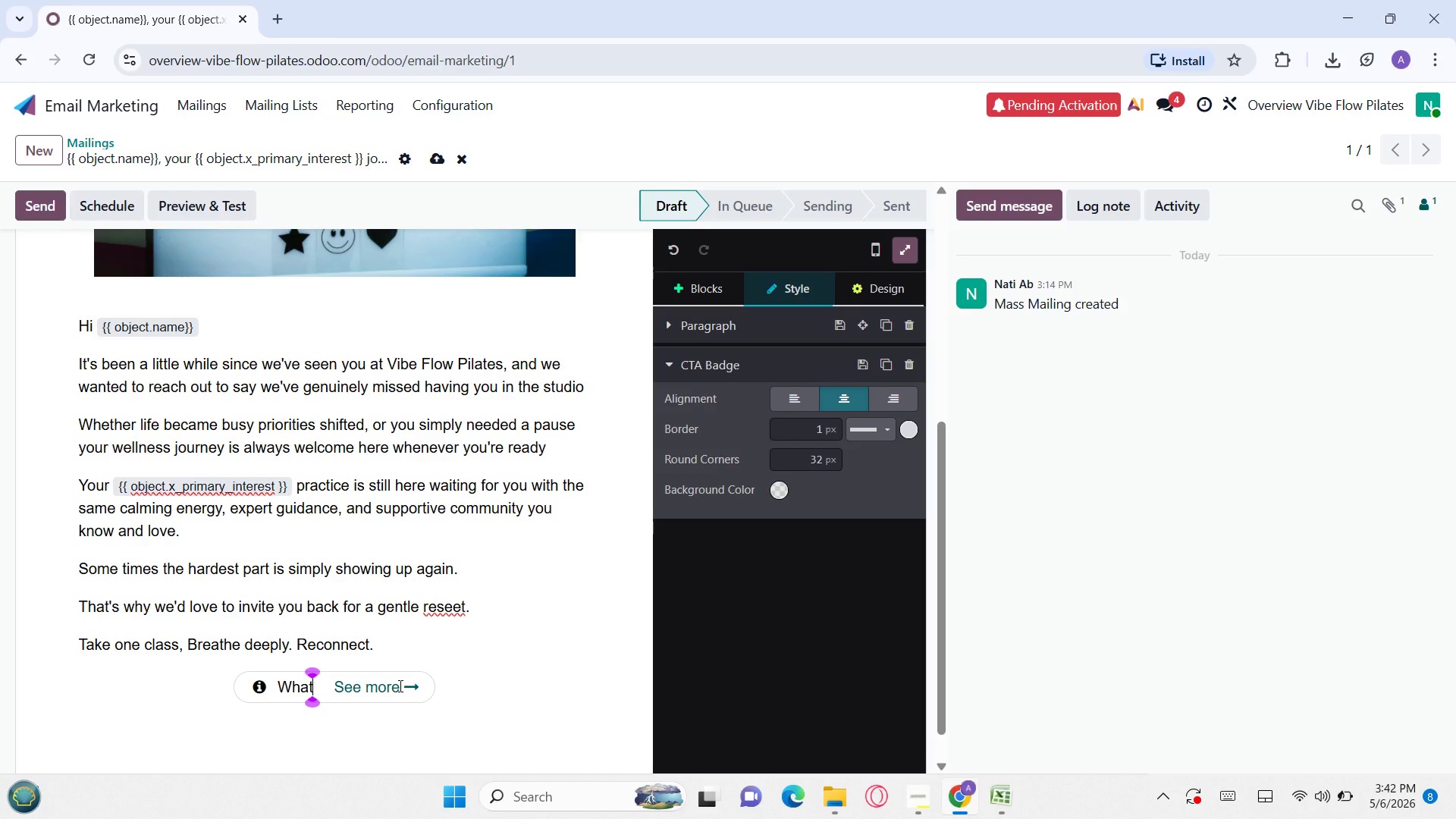 
key(Backspace)
 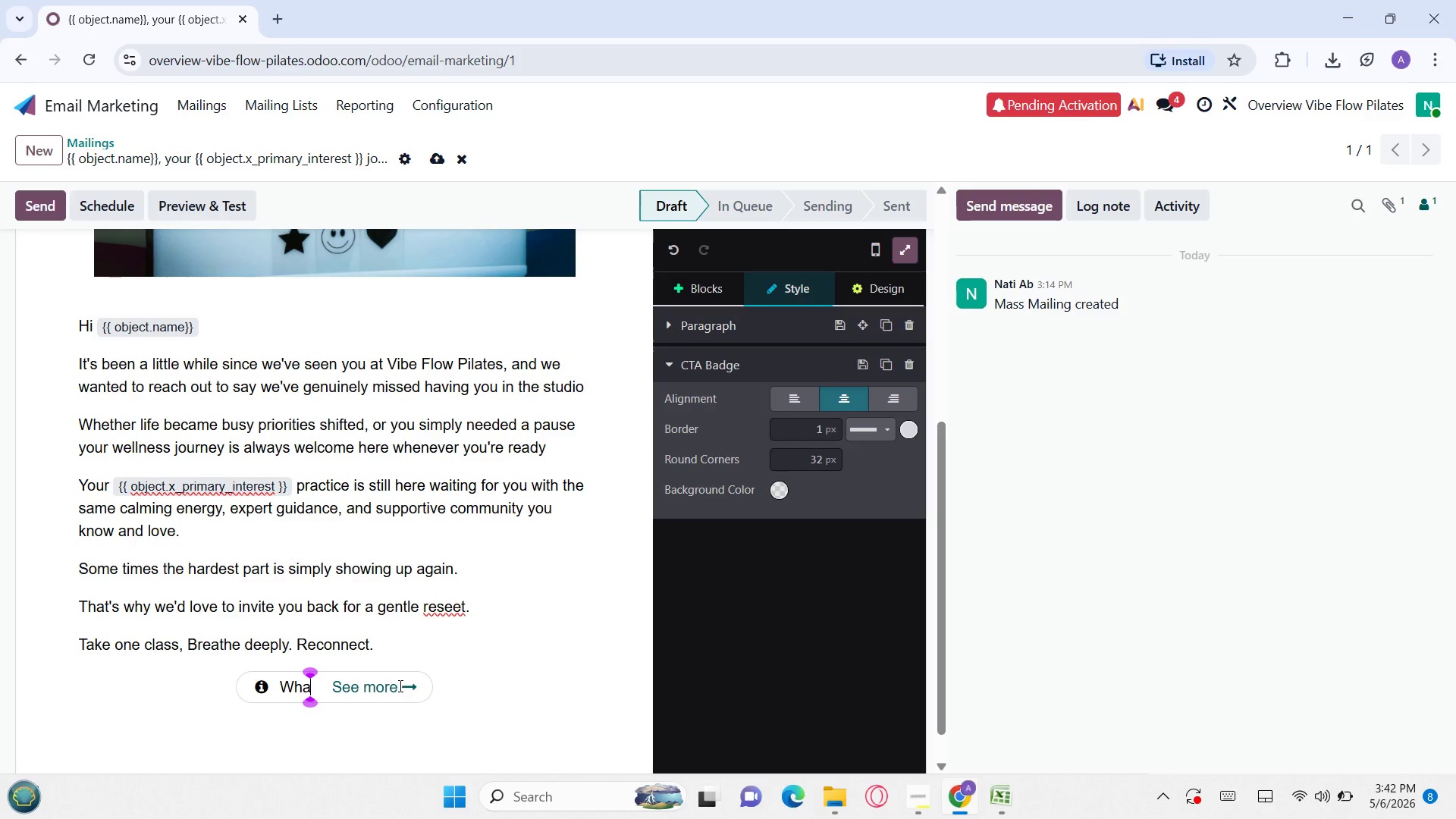 
key(Backspace)
 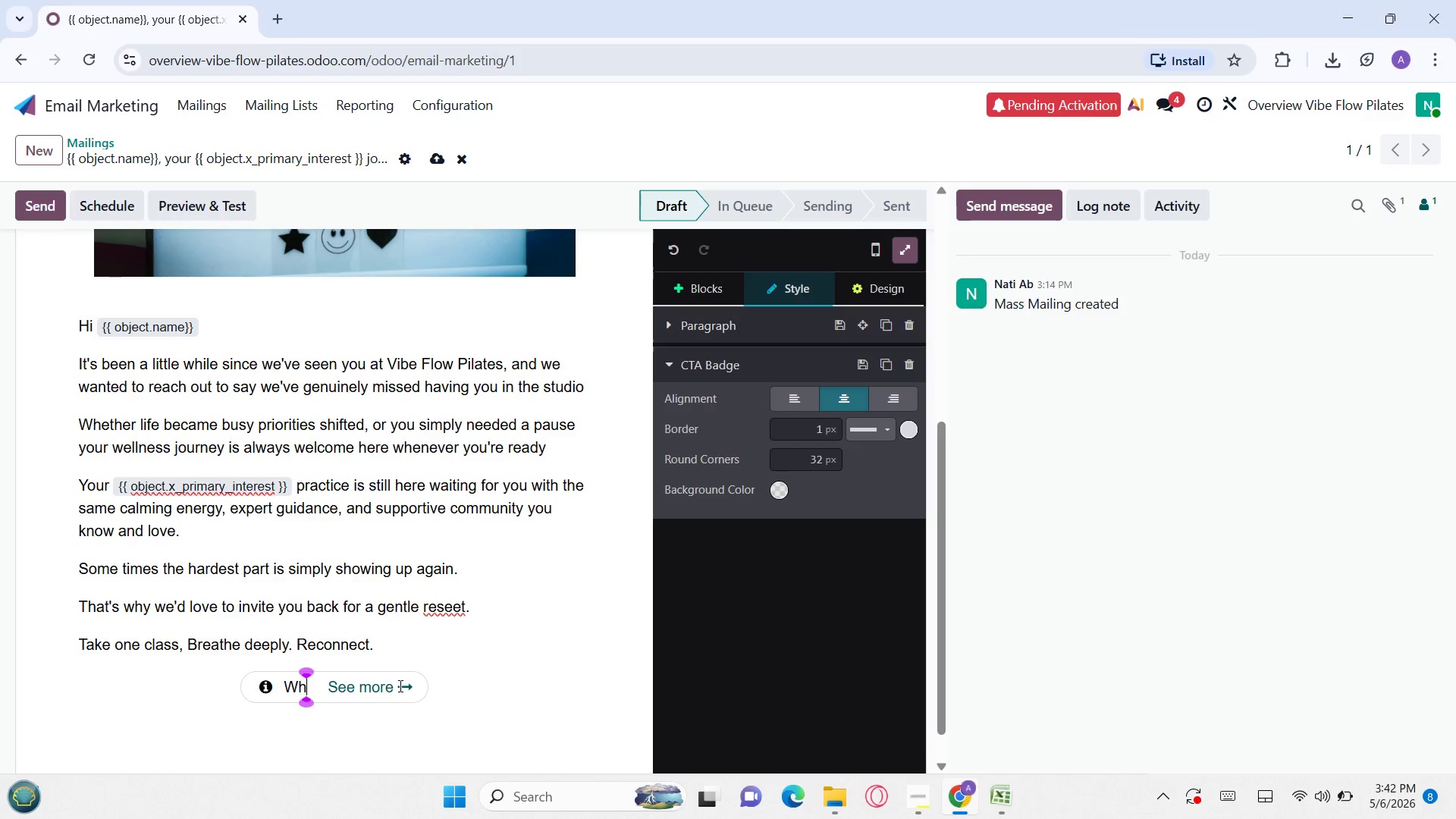 
key(Backspace)
 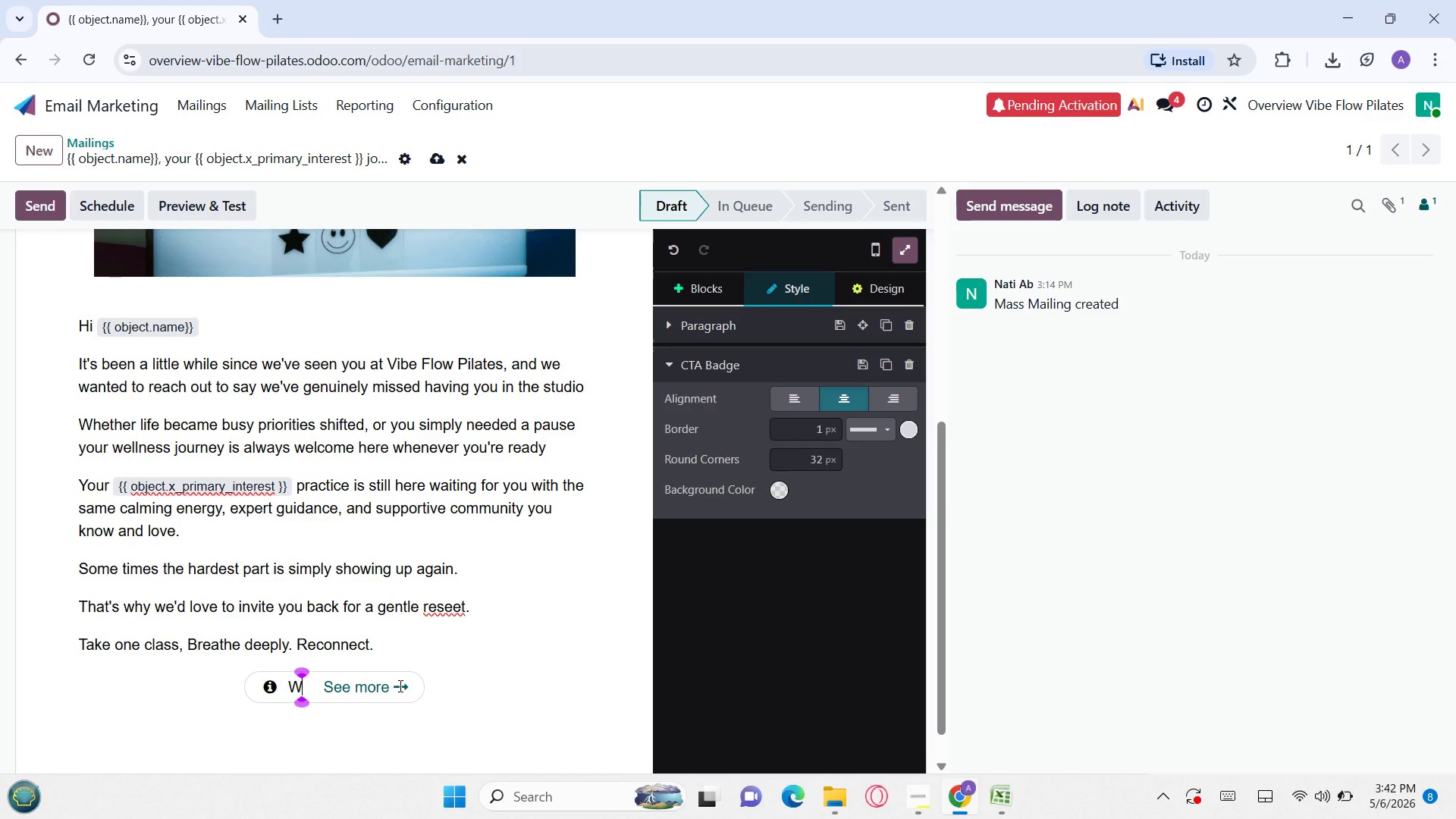 
key(Backspace)
 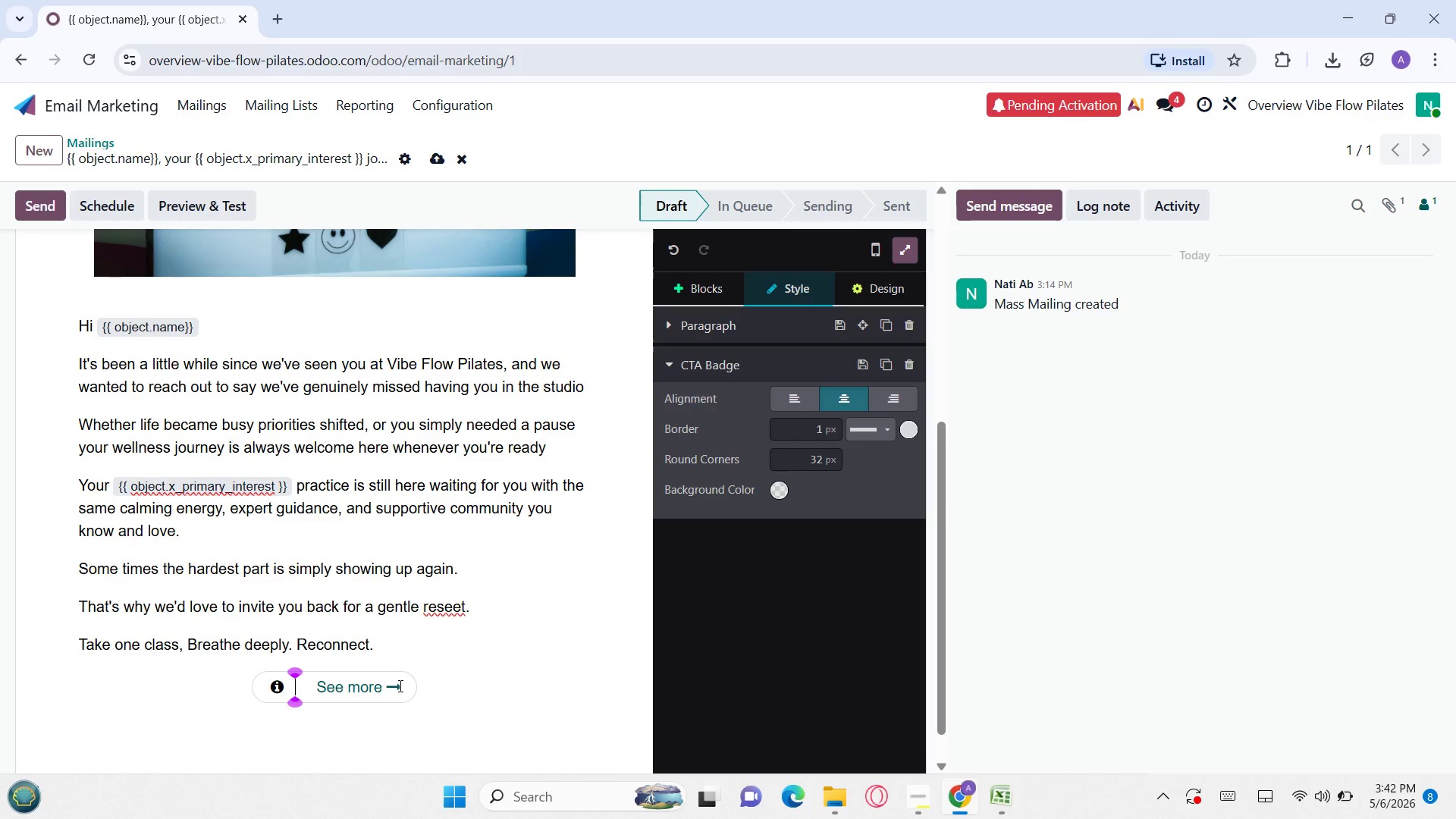 
key(Backspace)
 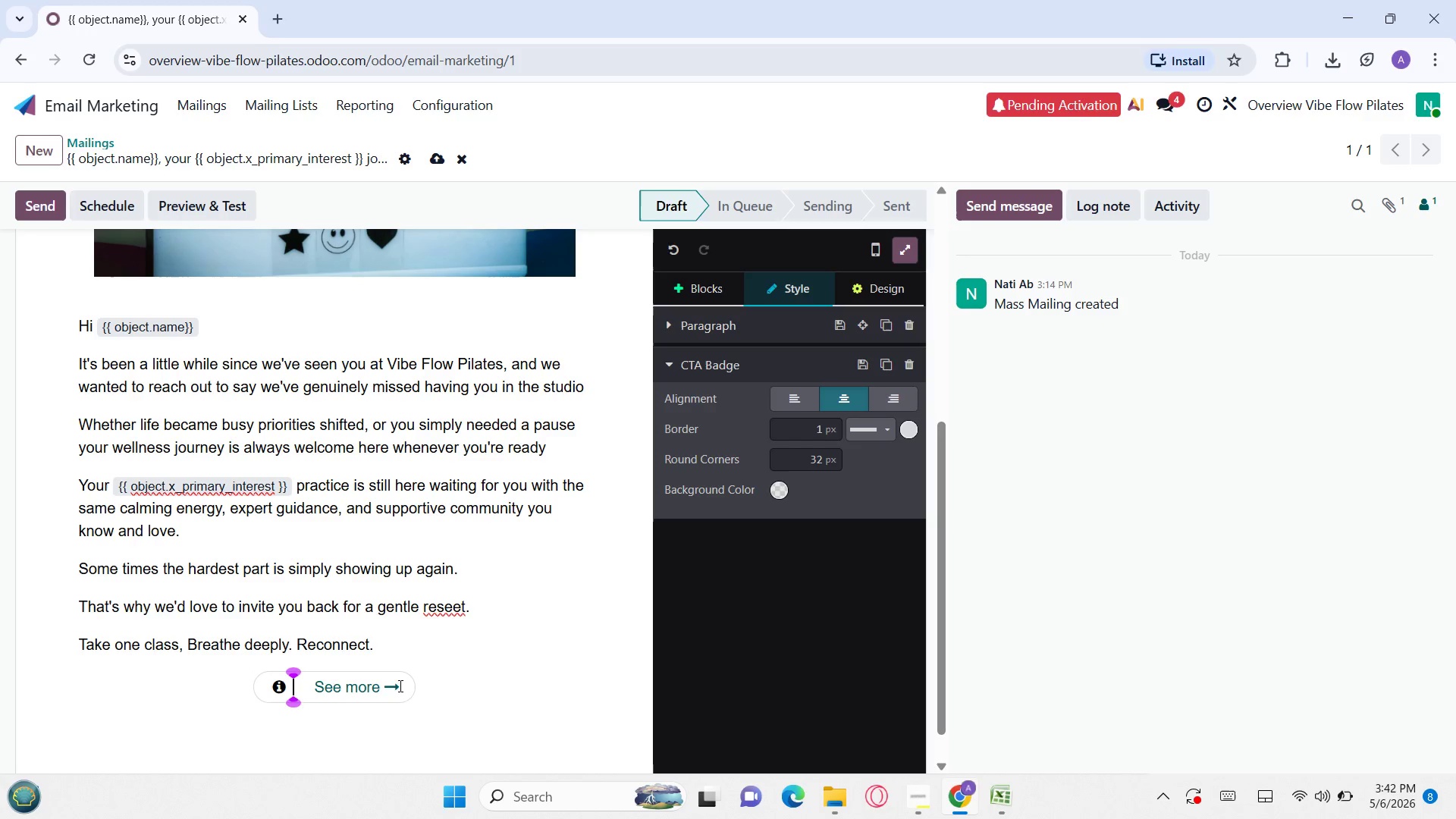 
key(Backspace)
 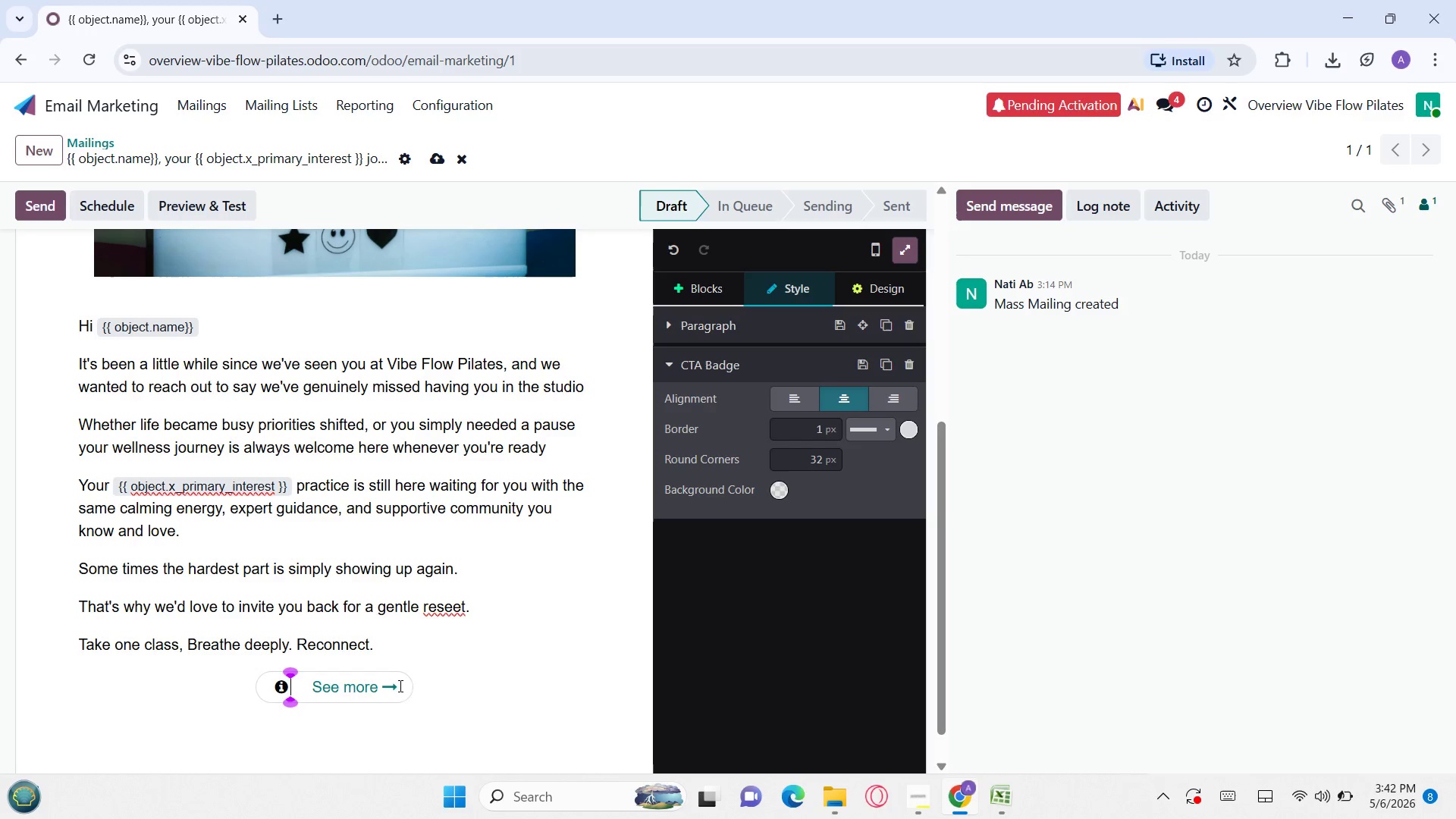 
key(Backspace)
 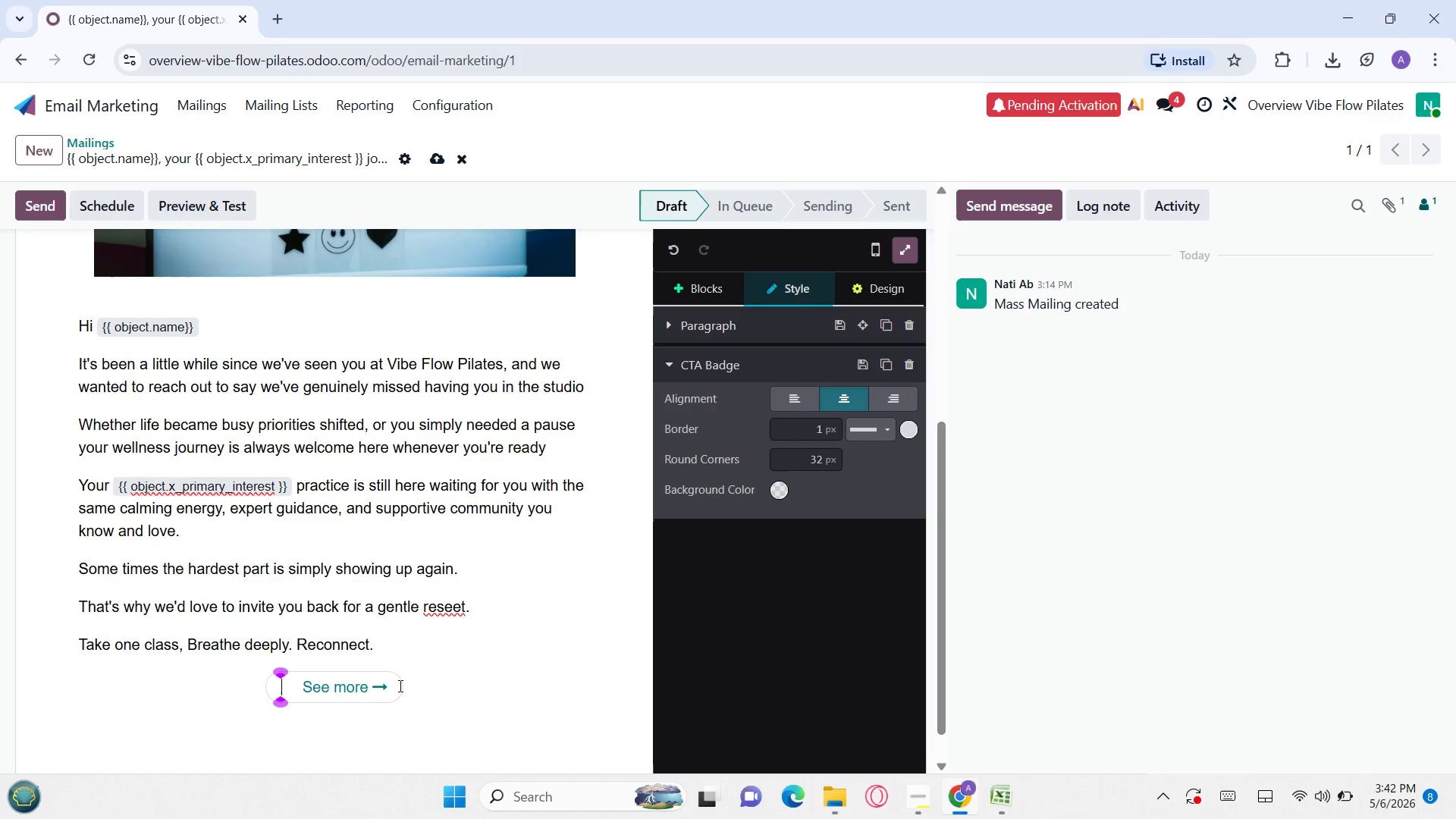 
type(Return to Your Practice)
 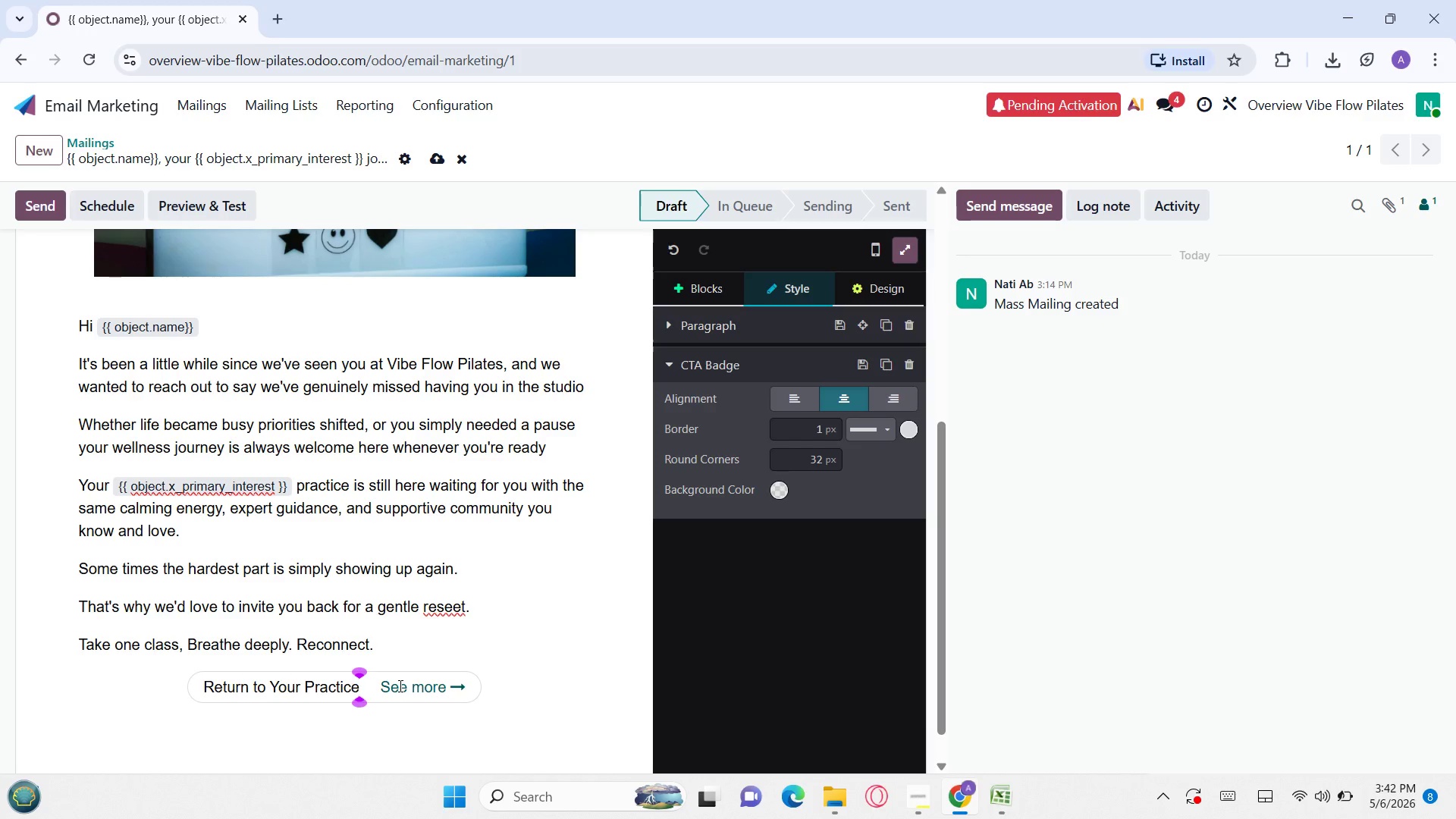 
mouse_move([403, 689])
 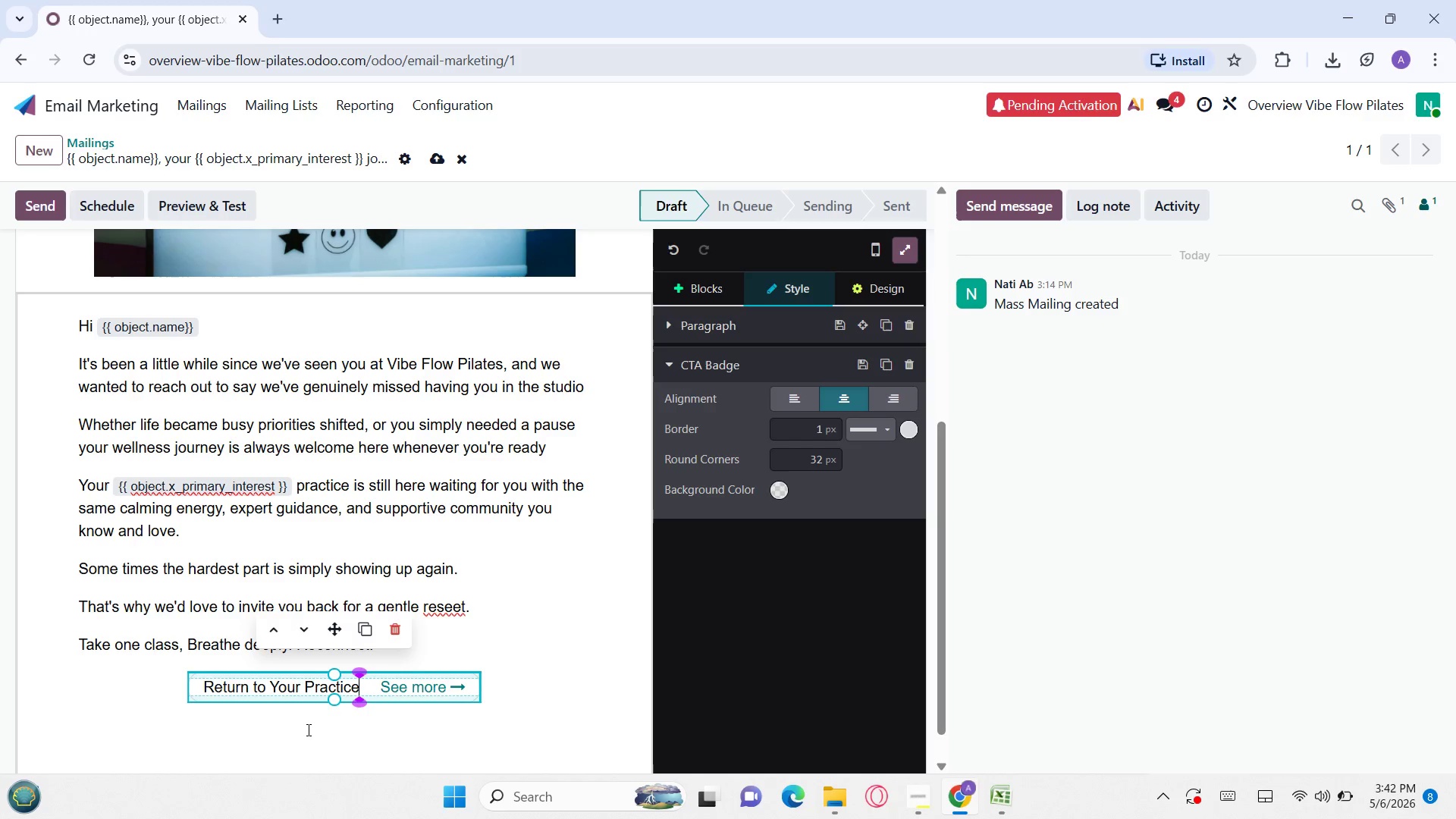 
left_click([307, 730])
 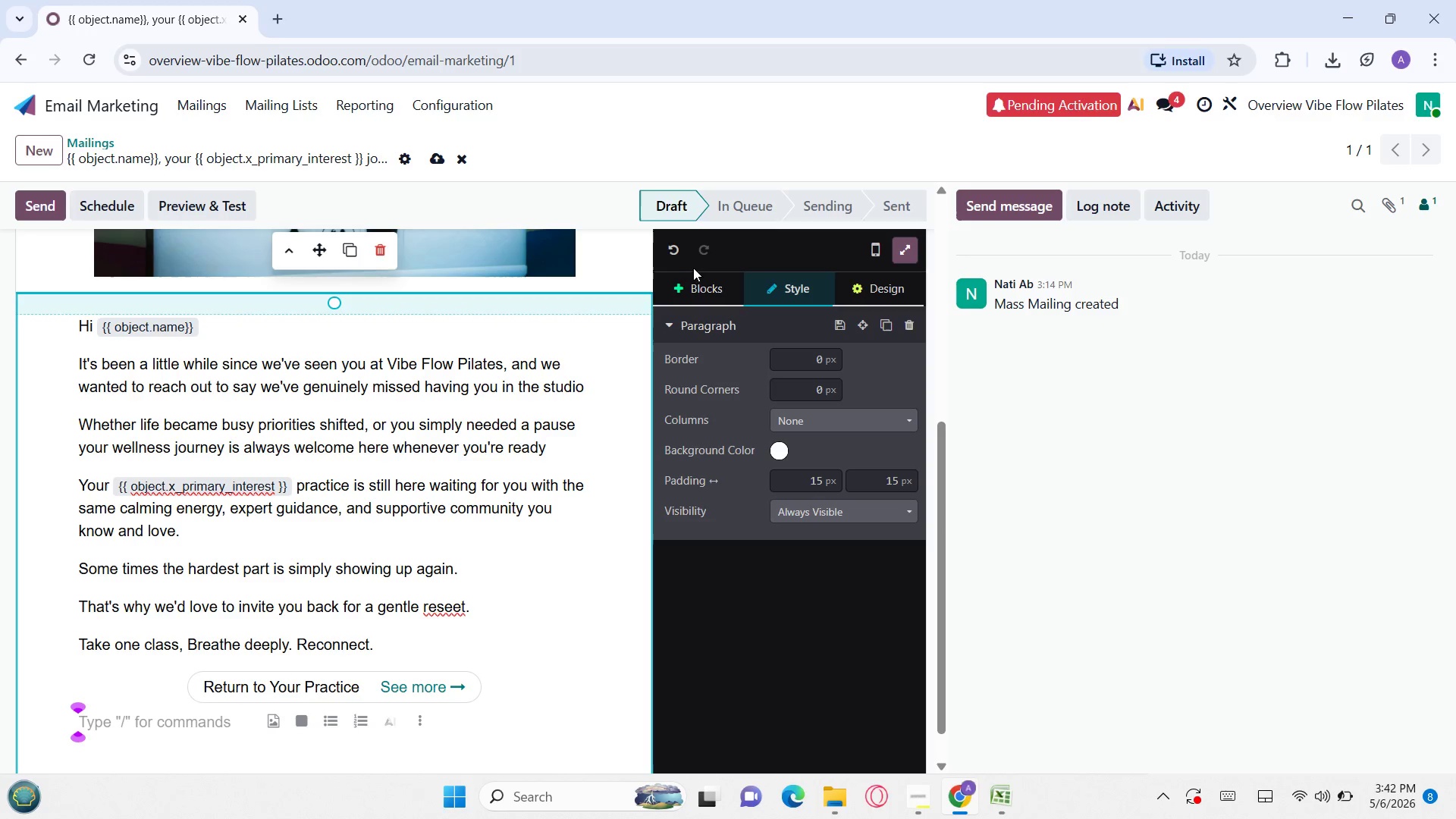 
left_click([695, 279])
 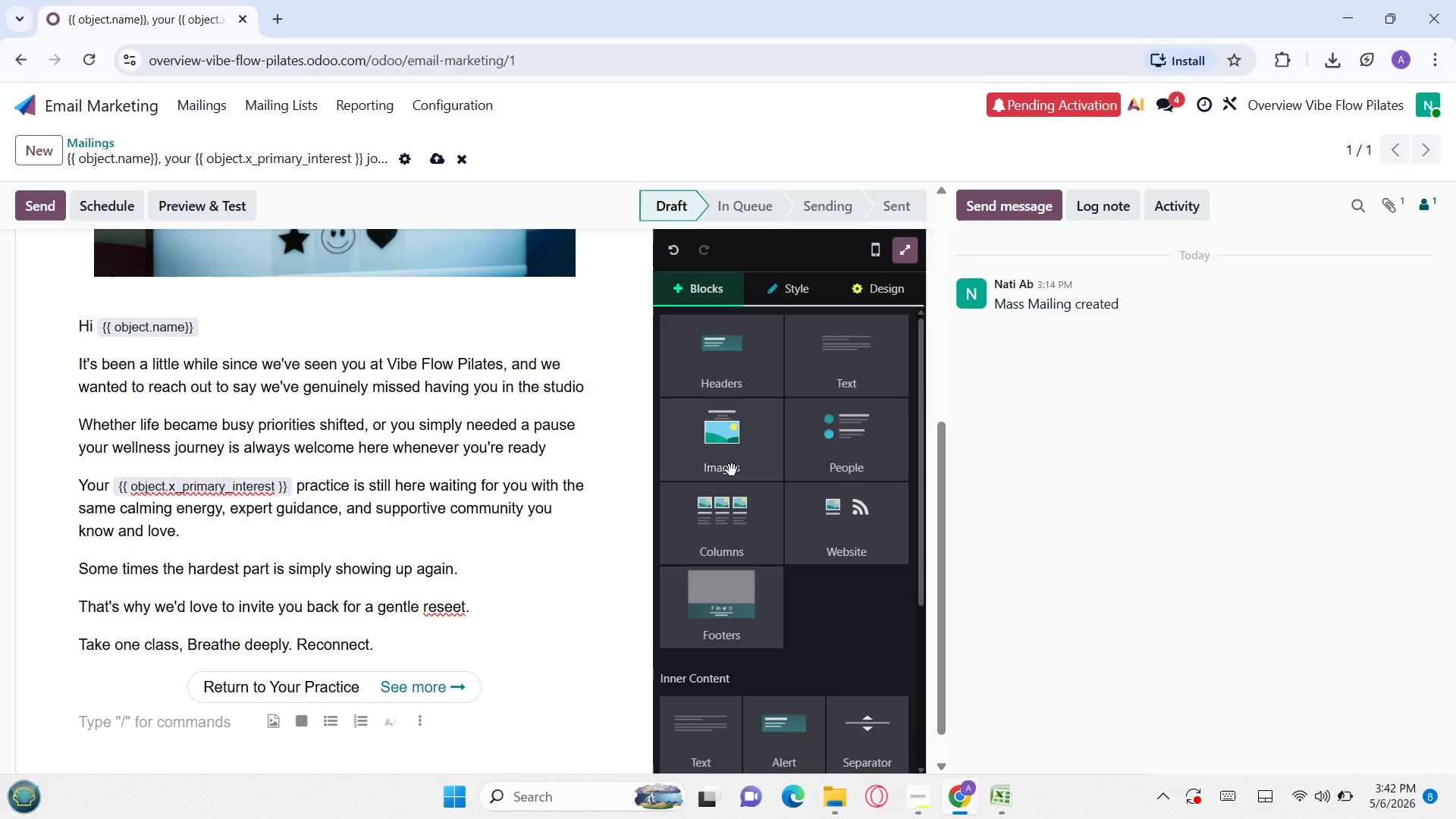 
mouse_move([726, 414])
 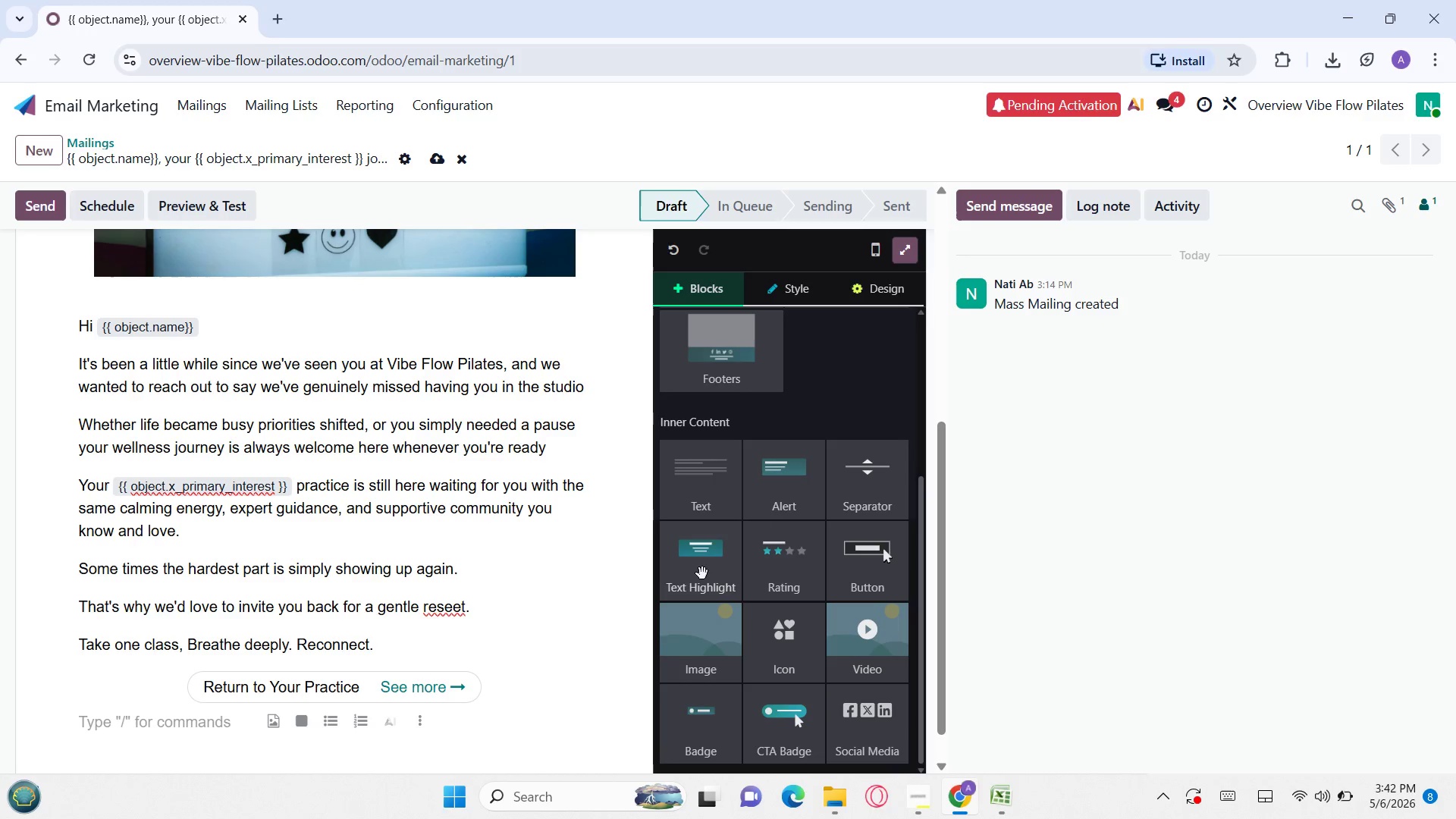 
left_click_drag(start_coordinate=[697, 579], to_coordinate=[389, 761])
 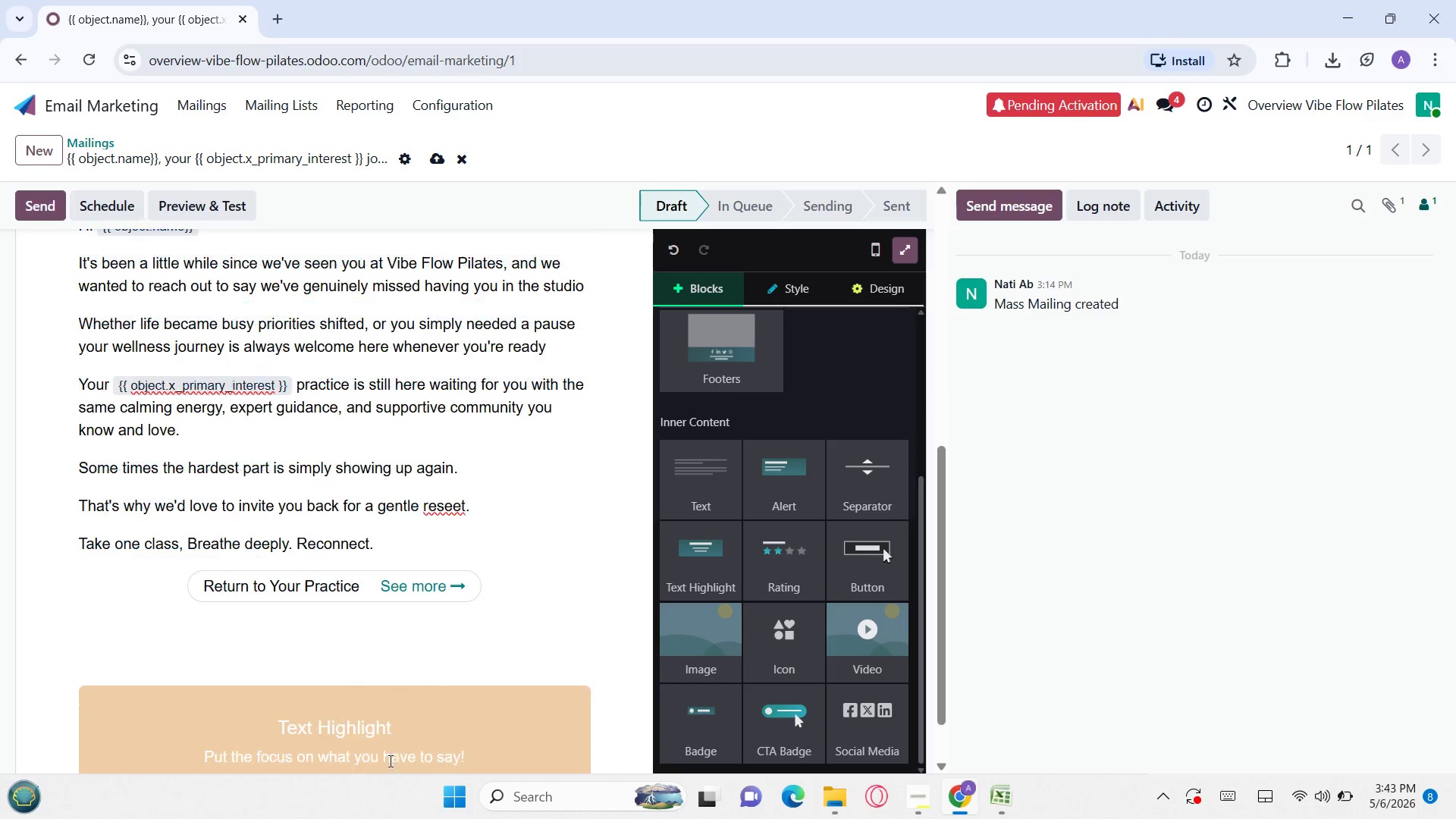 
left_click_drag(start_coordinate=[389, 761], to_coordinate=[422, 695])
 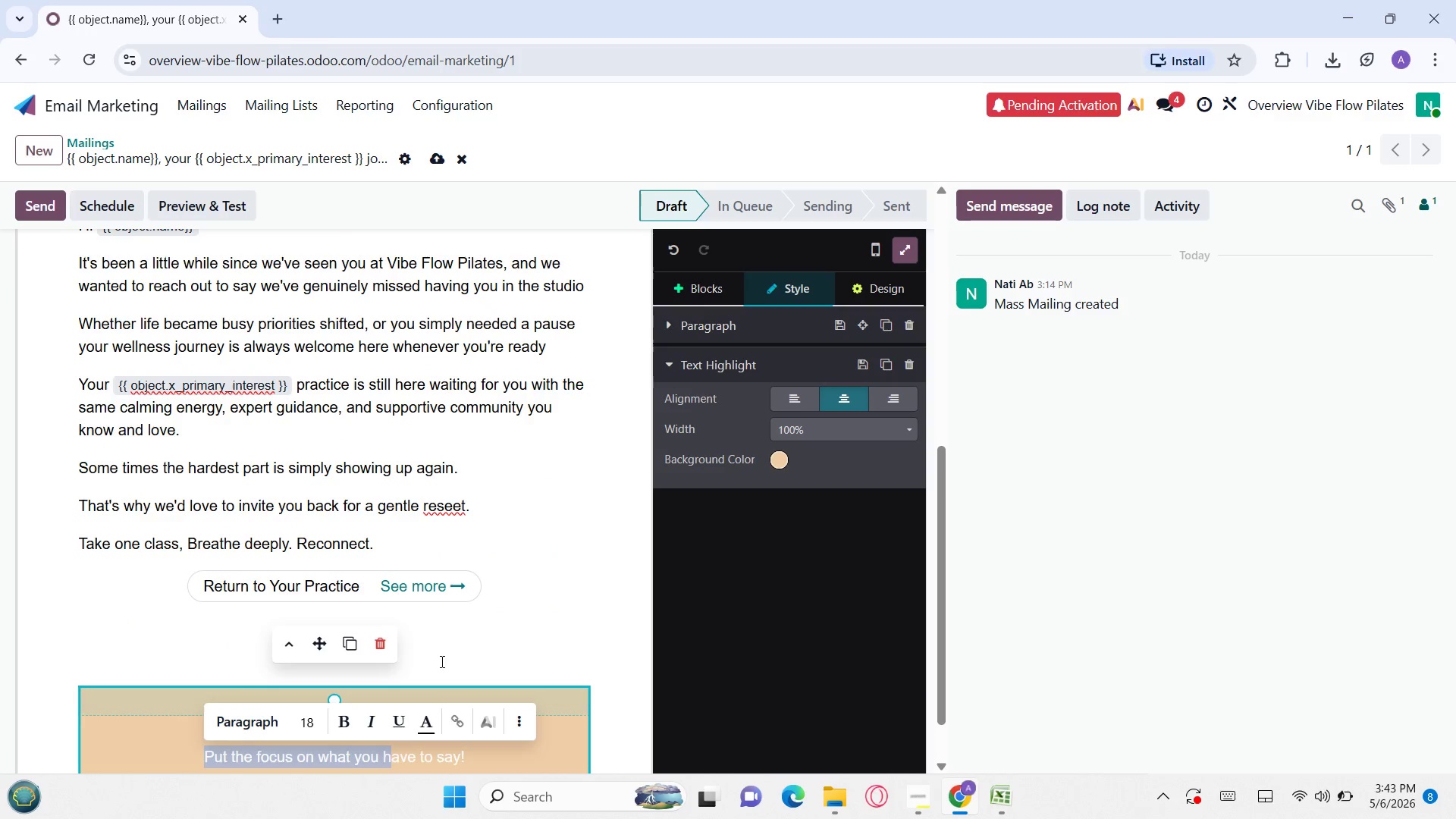 
left_click([450, 650])
 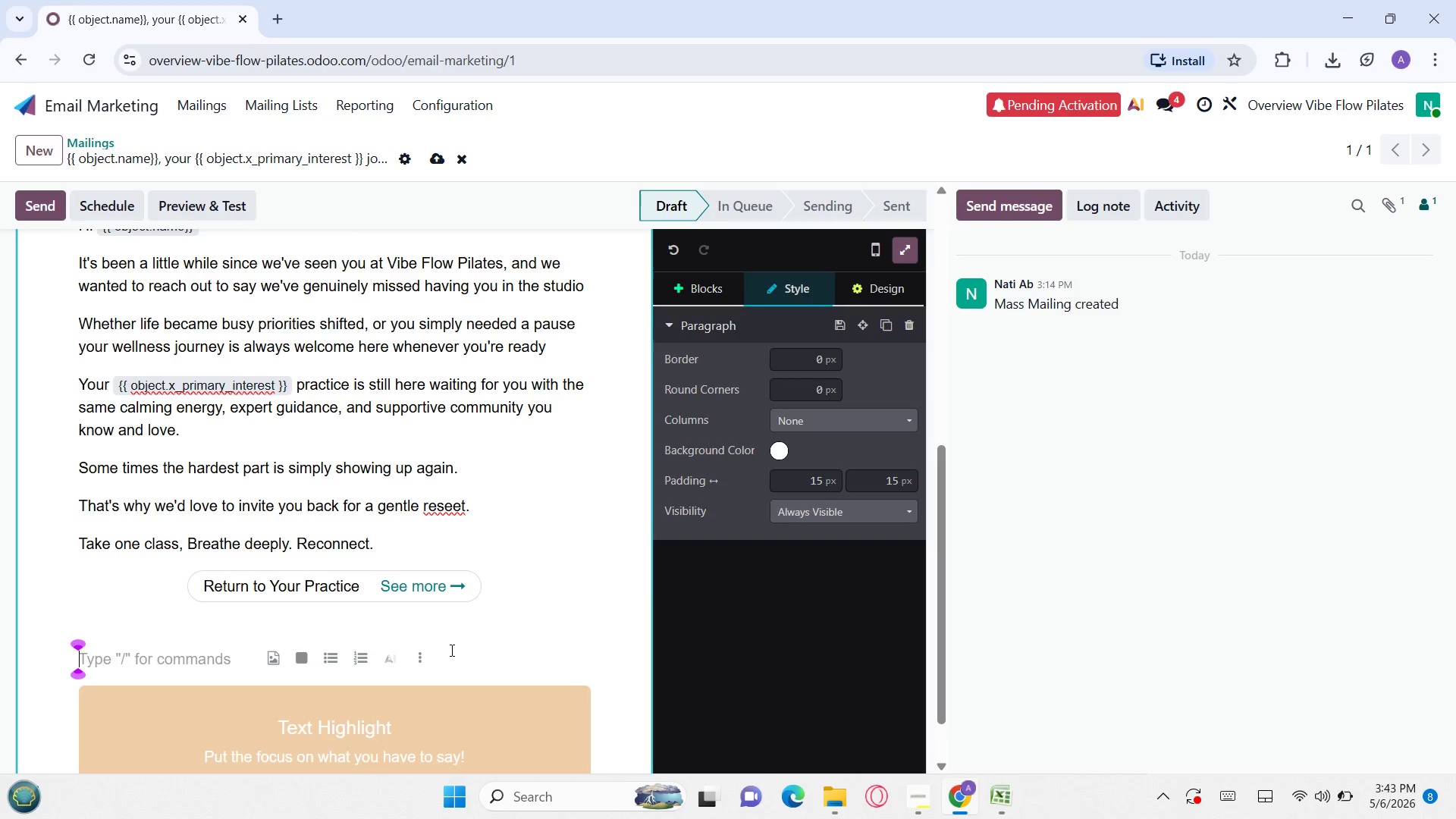 
key(Backspace)
 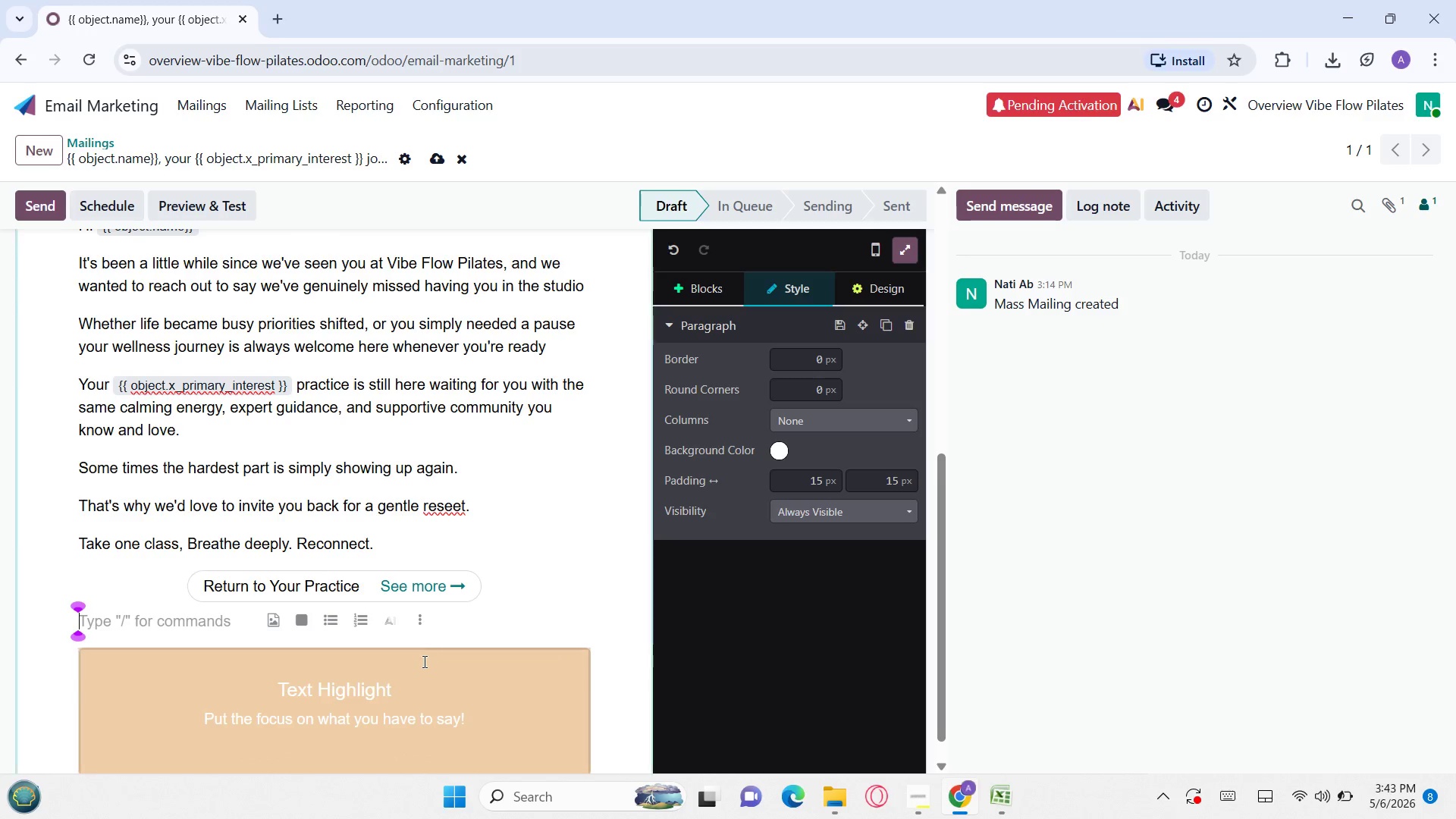 
left_click([397, 673])
 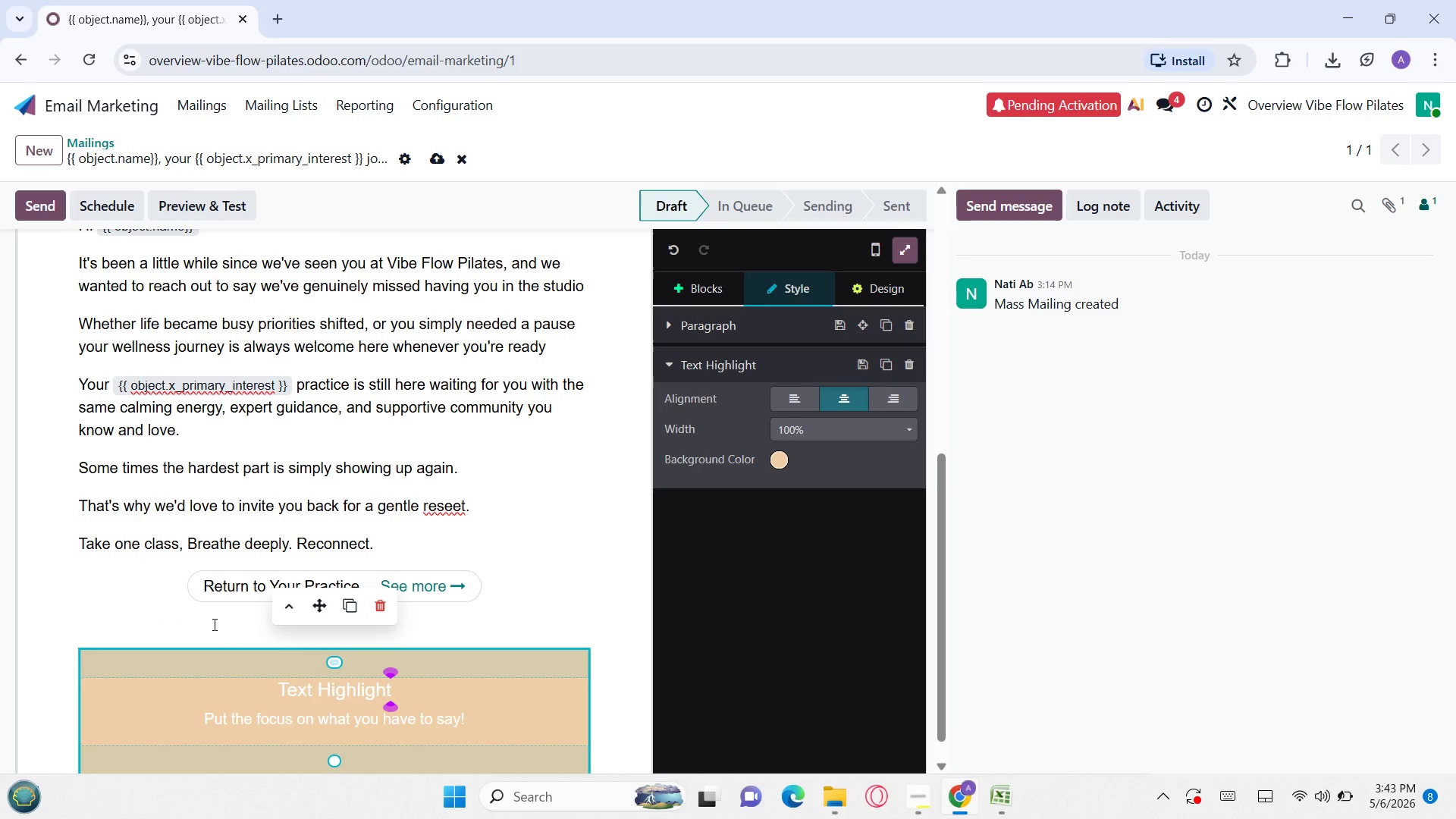 
left_click([205, 624])
 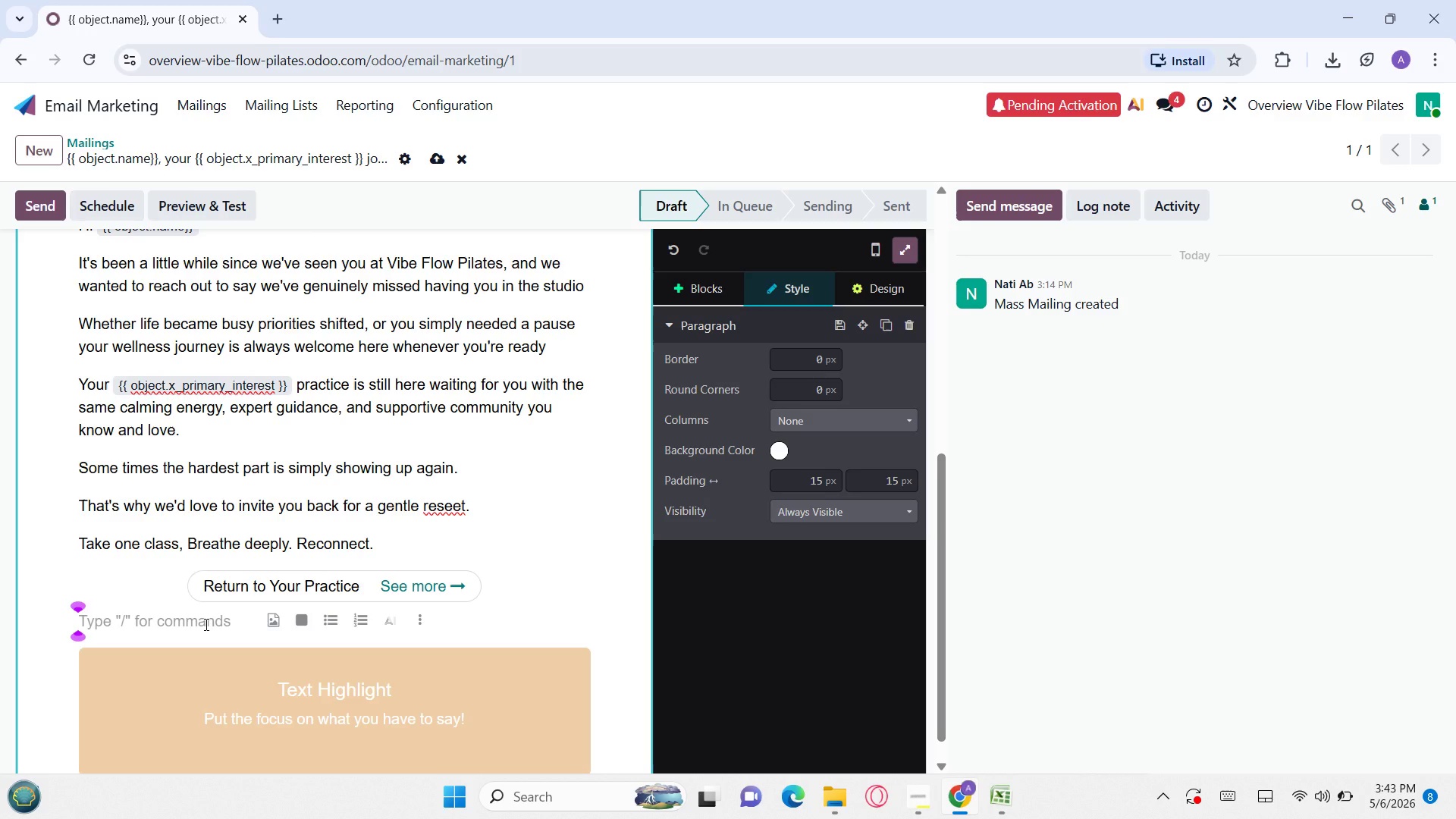 
key(Backspace)
 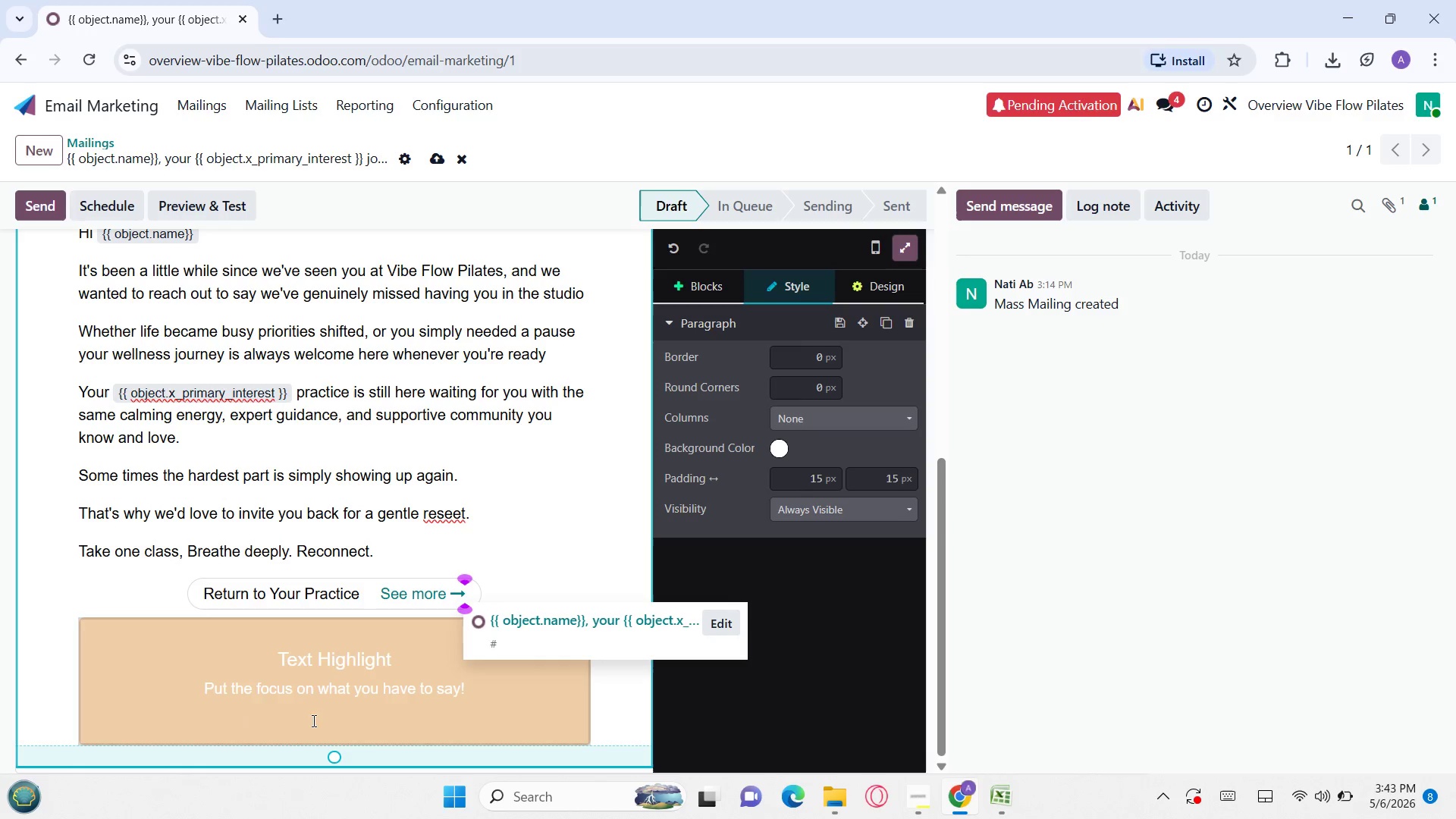 
left_click_drag(start_coordinate=[330, 731], to_coordinate=[337, 705])
 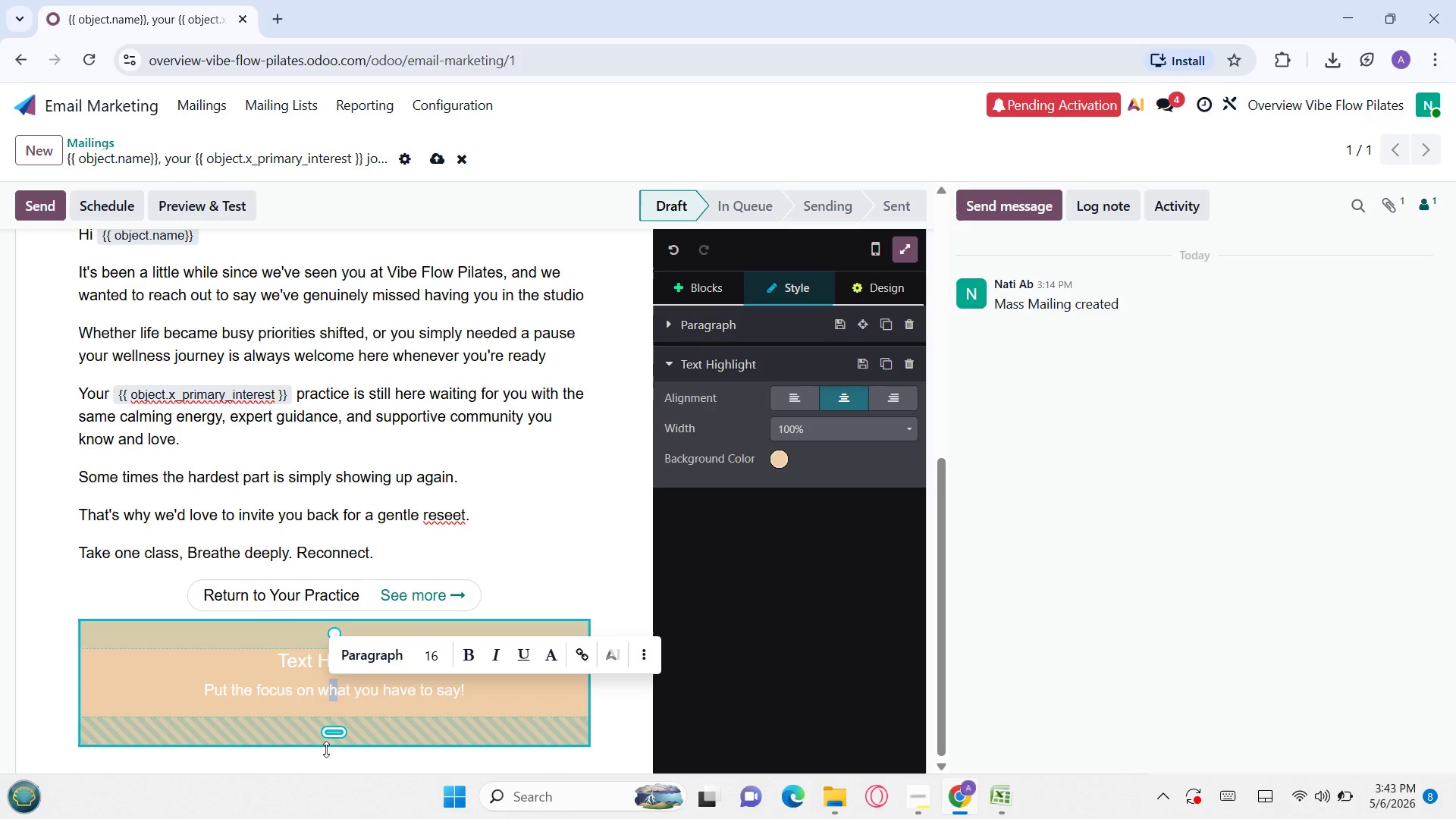 
left_click_drag(start_coordinate=[334, 739], to_coordinate=[338, 713])
 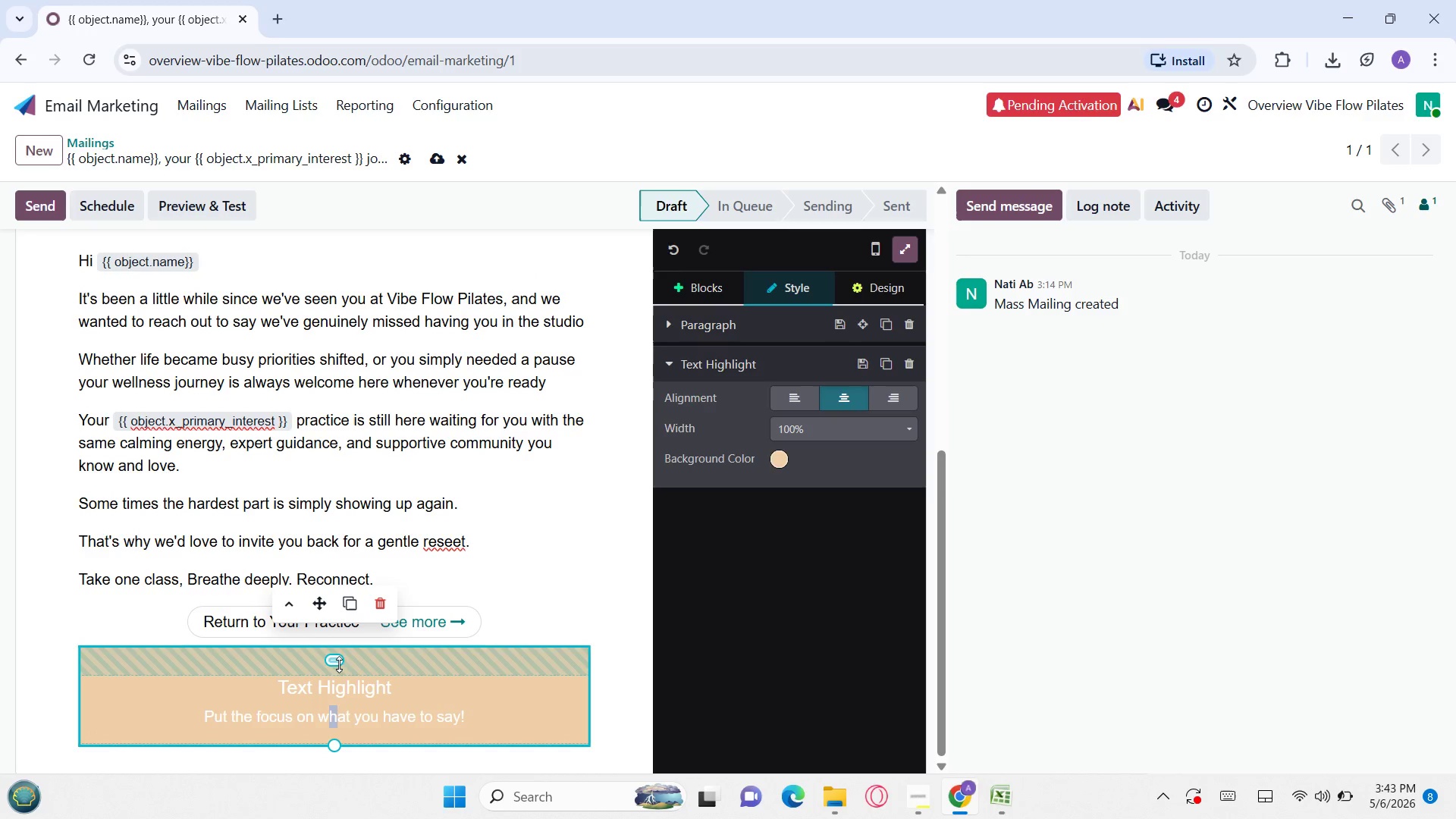 
left_click_drag(start_coordinate=[339, 664], to_coordinate=[332, 638])
 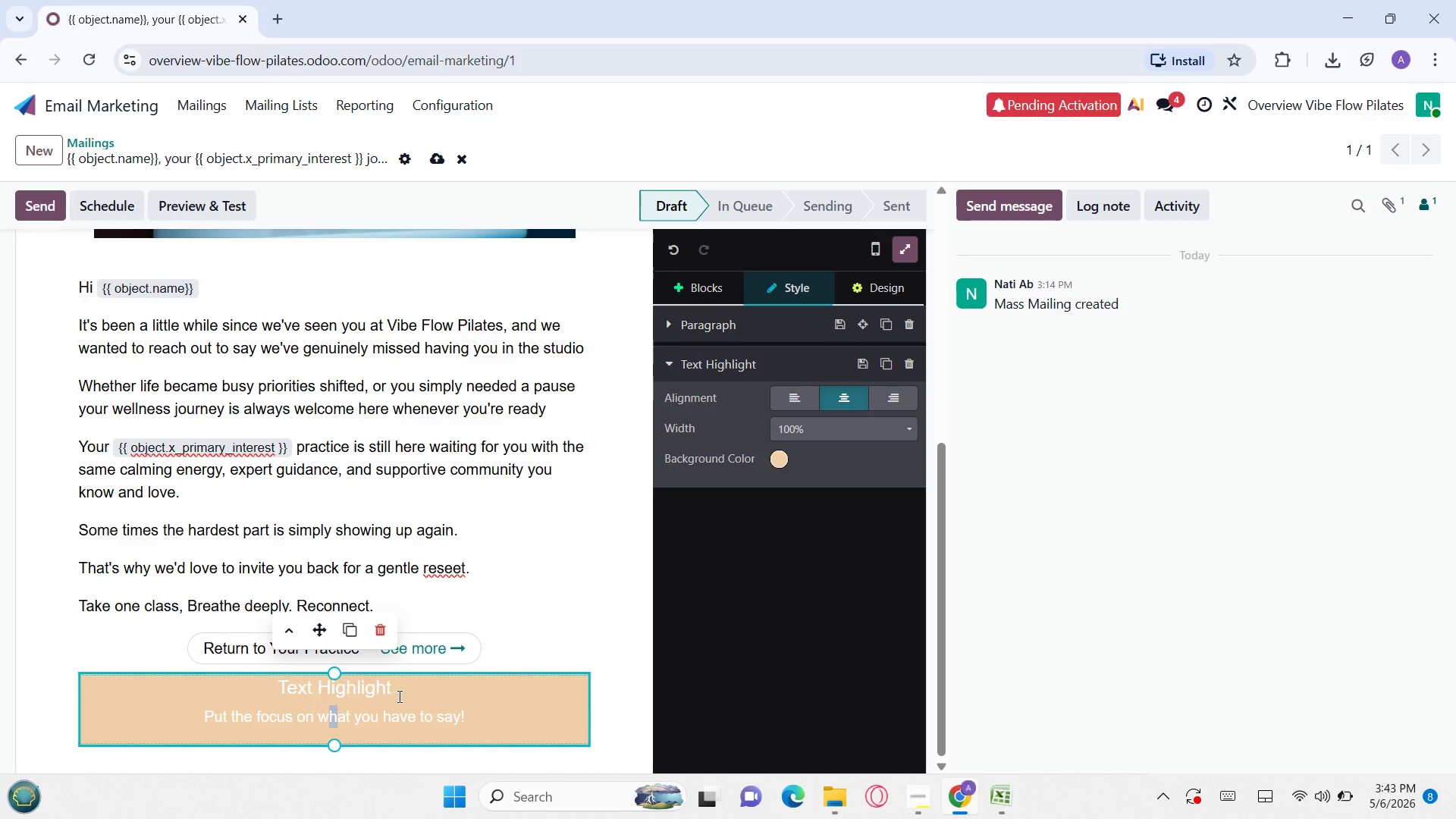 
left_click([400, 696])
 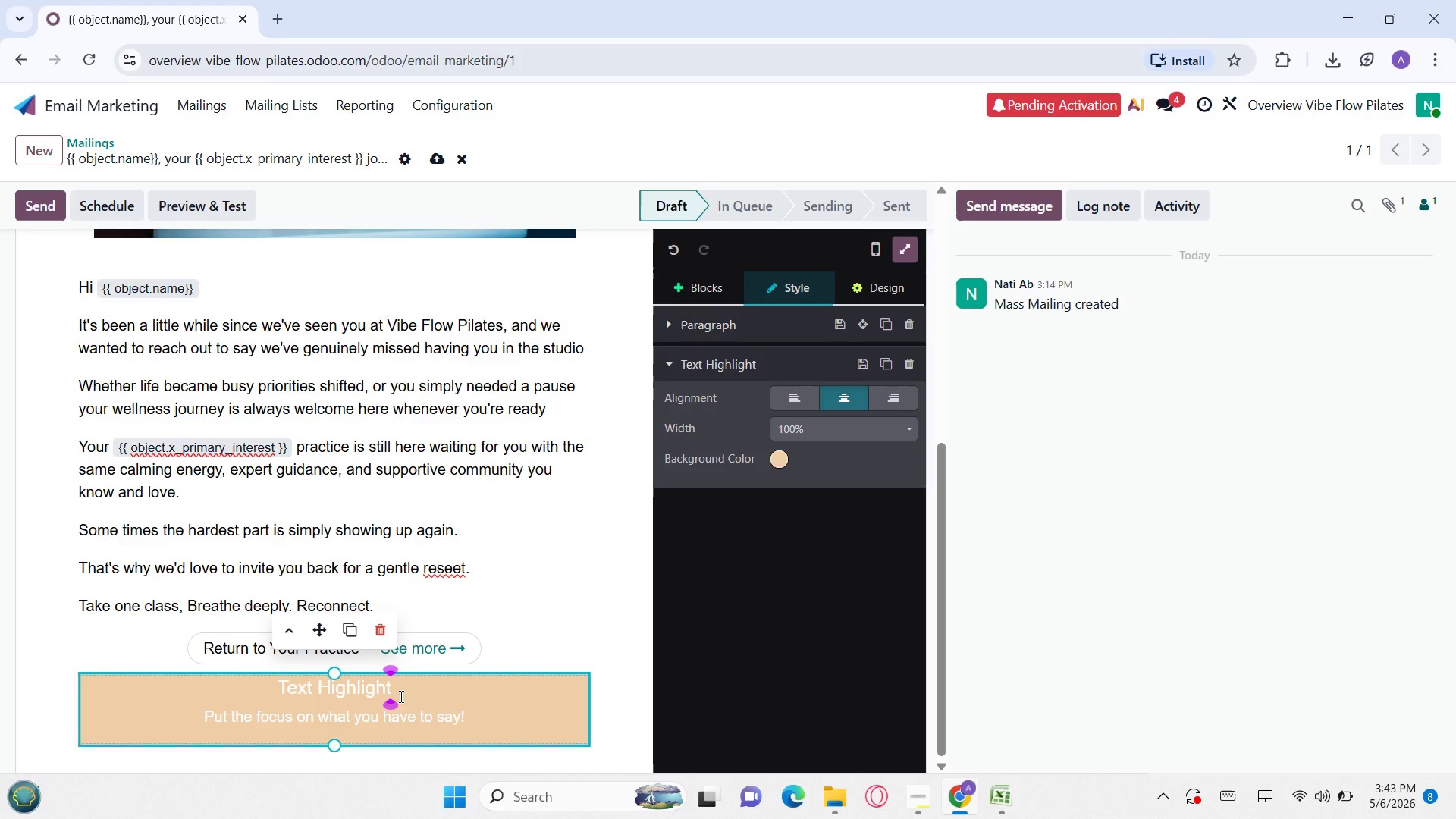 
key(Backspace)
key(Backspace)
key(Backspace)
key(Backspace)
key(Backspace)
key(Backspace)
key(Backspace)
key(Backspace)
key(Backspace)
key(Backspace)
key(Backspace)
key(Backspace)
key(Backspace)
key(Backspace)
type(Whu co)
key(Backspace)
key(Backspace)
key(Backspace)
key(Backspace)
type(y Come Back)
 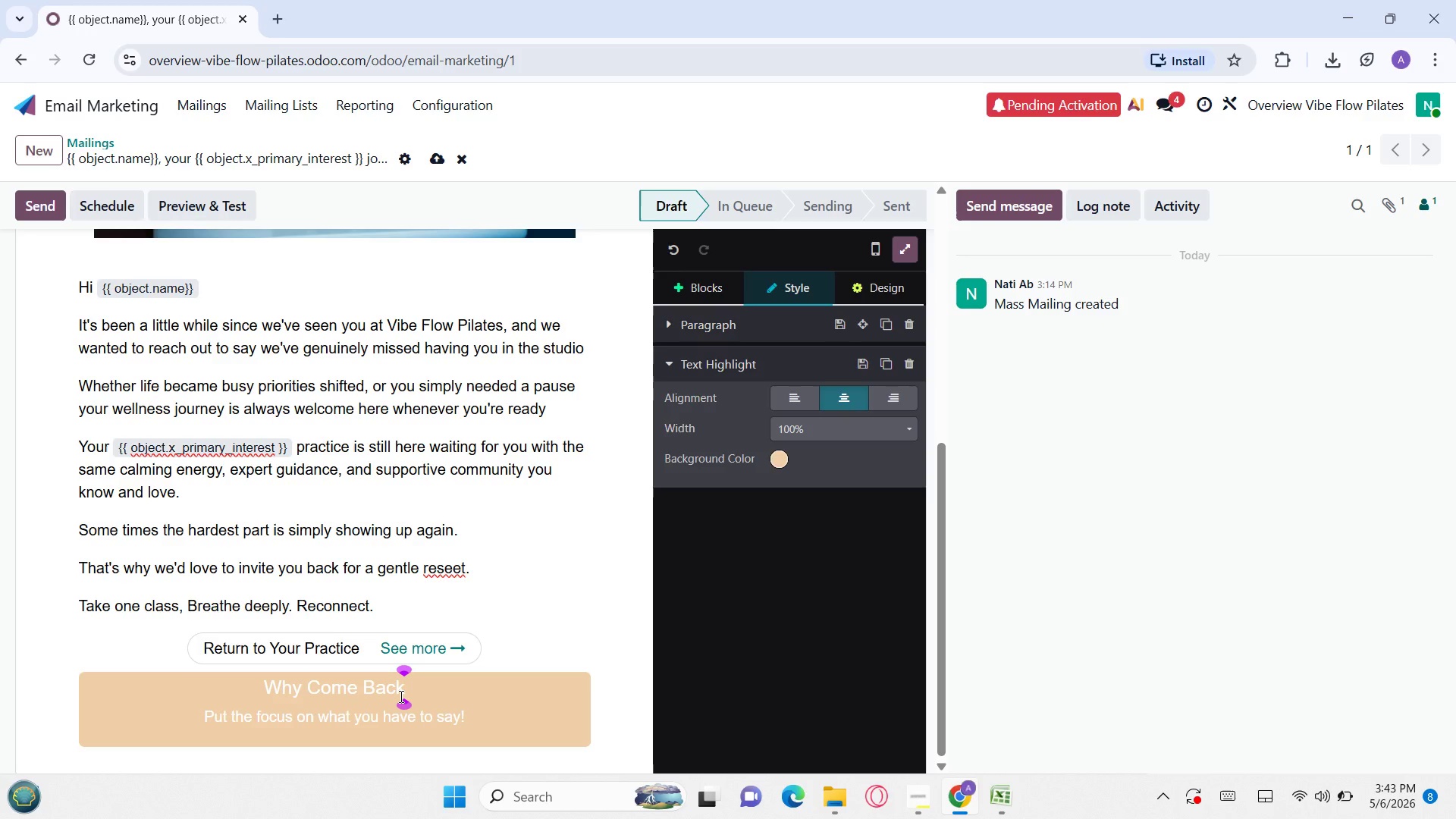 
key(Shift+Slash)
 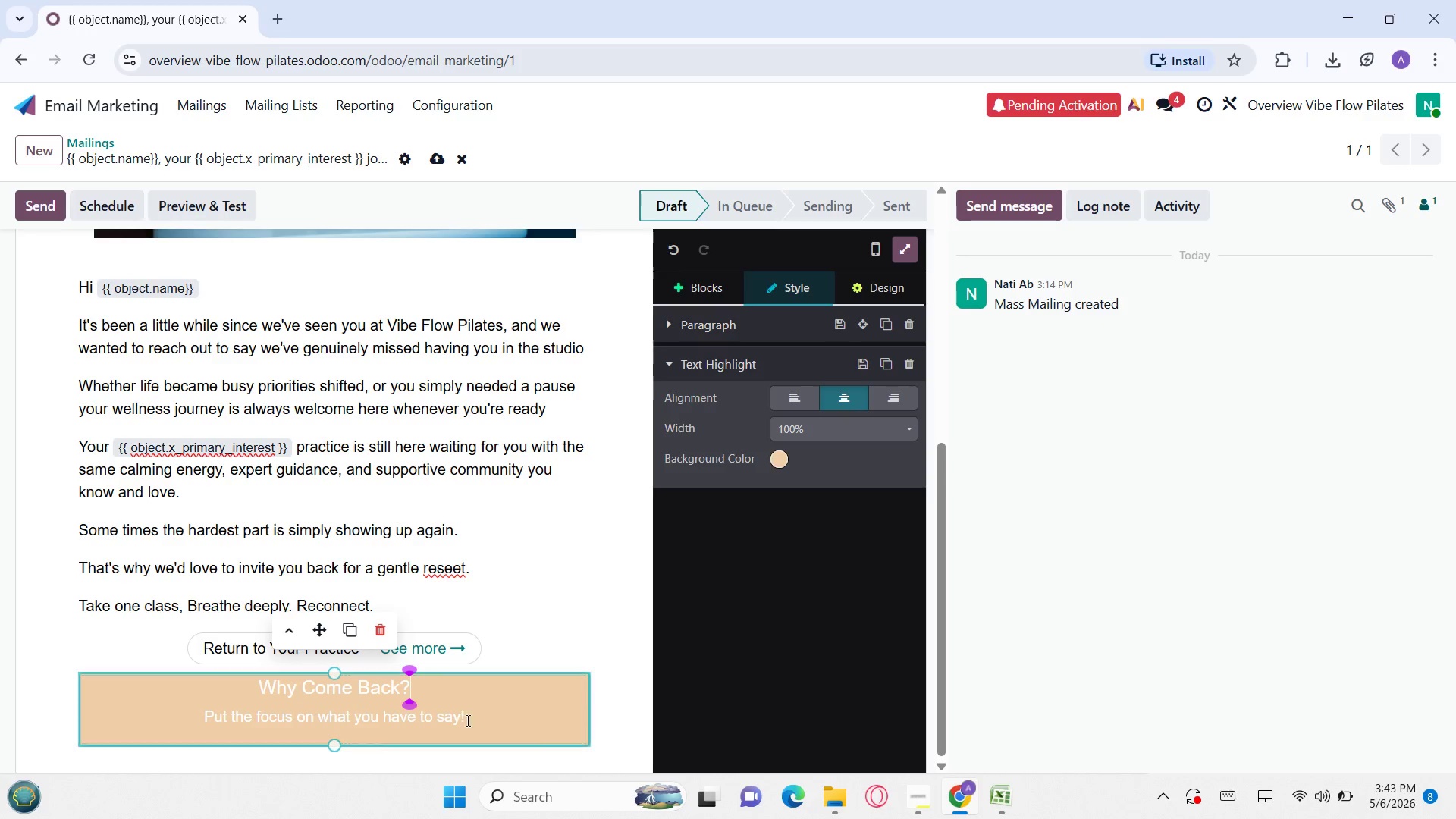 
left_click([470, 721])
 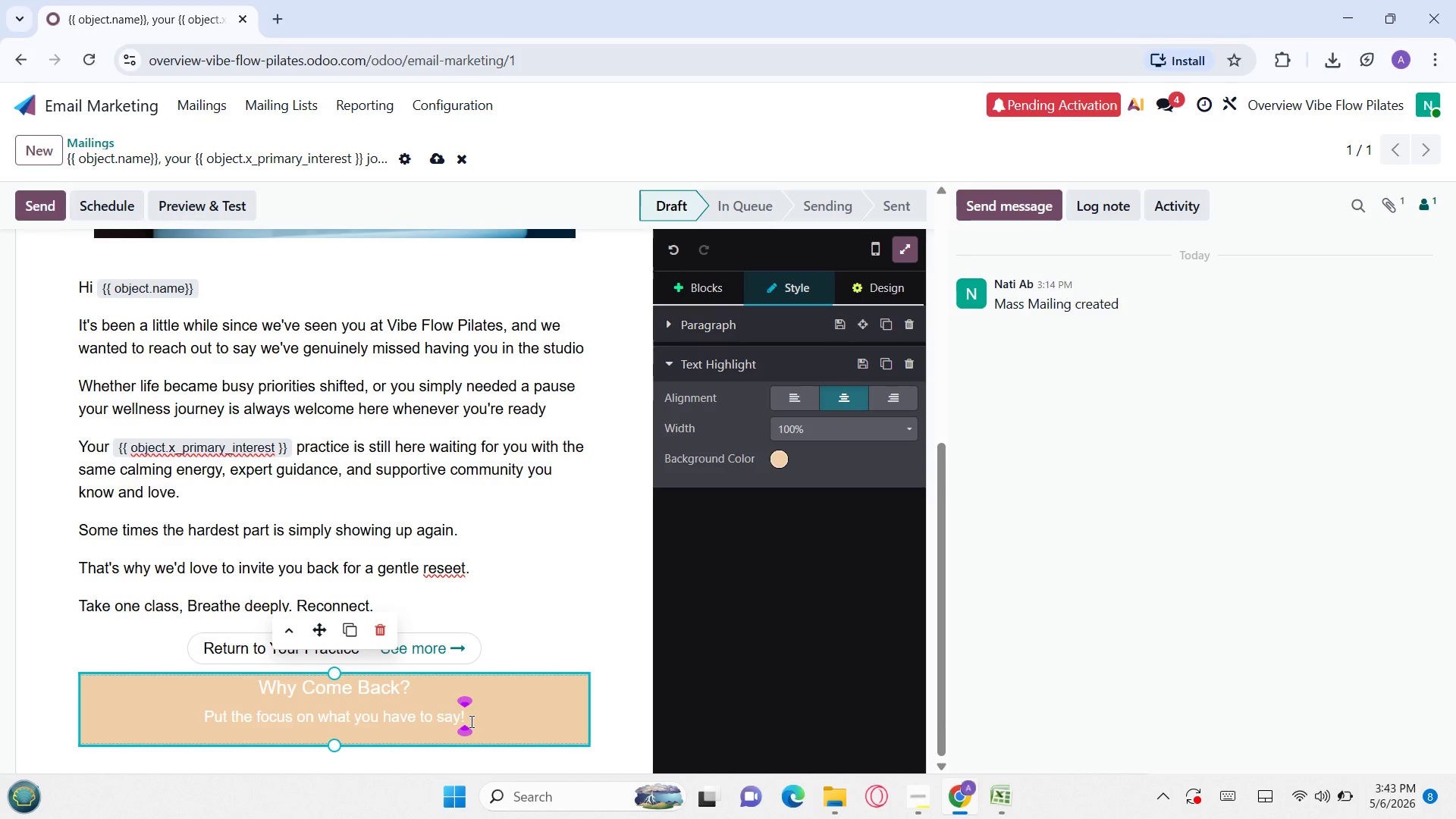 
left_click_drag(start_coordinate=[470, 721], to_coordinate=[196, 711])
 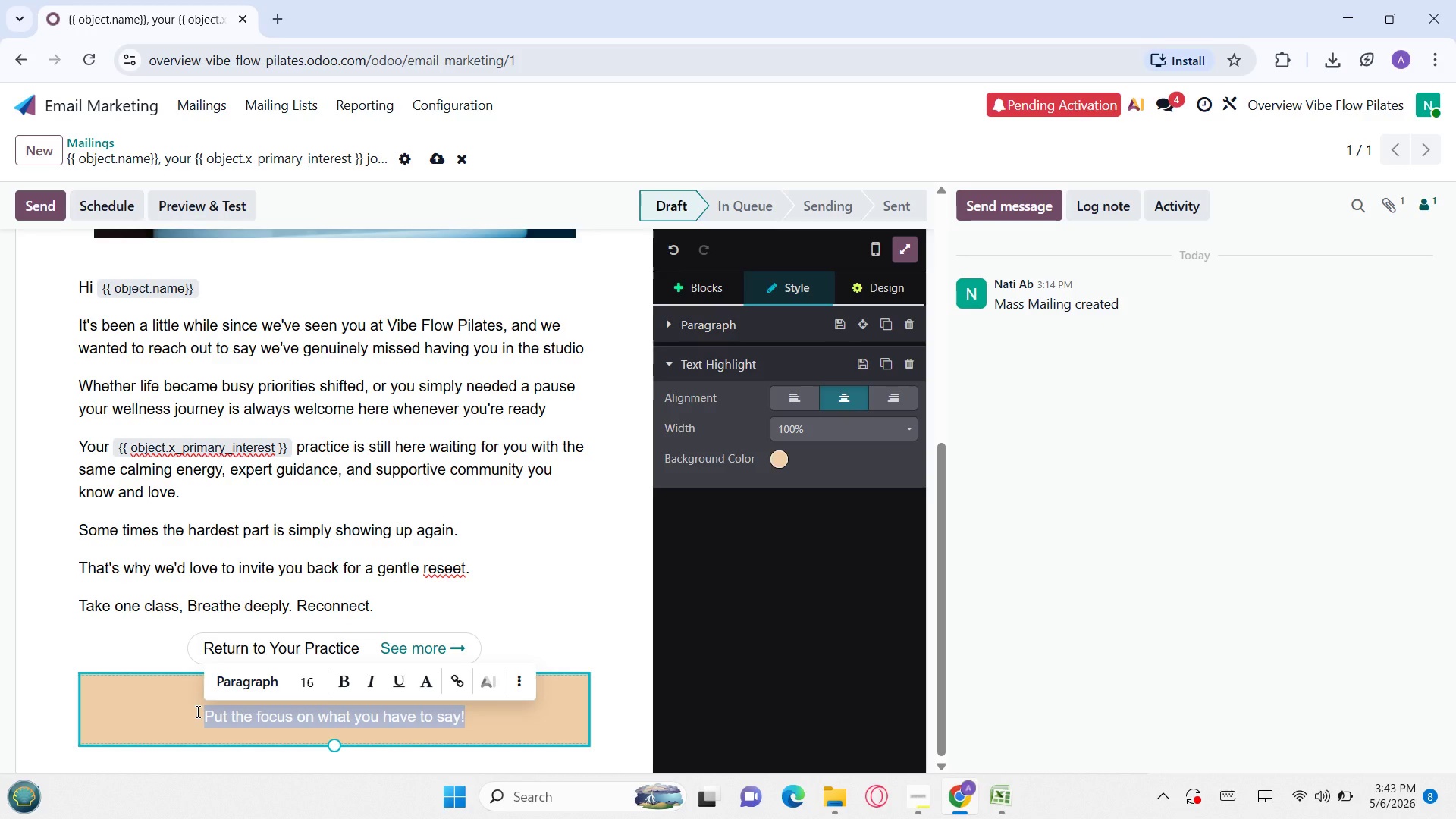 
key(Backspace)
 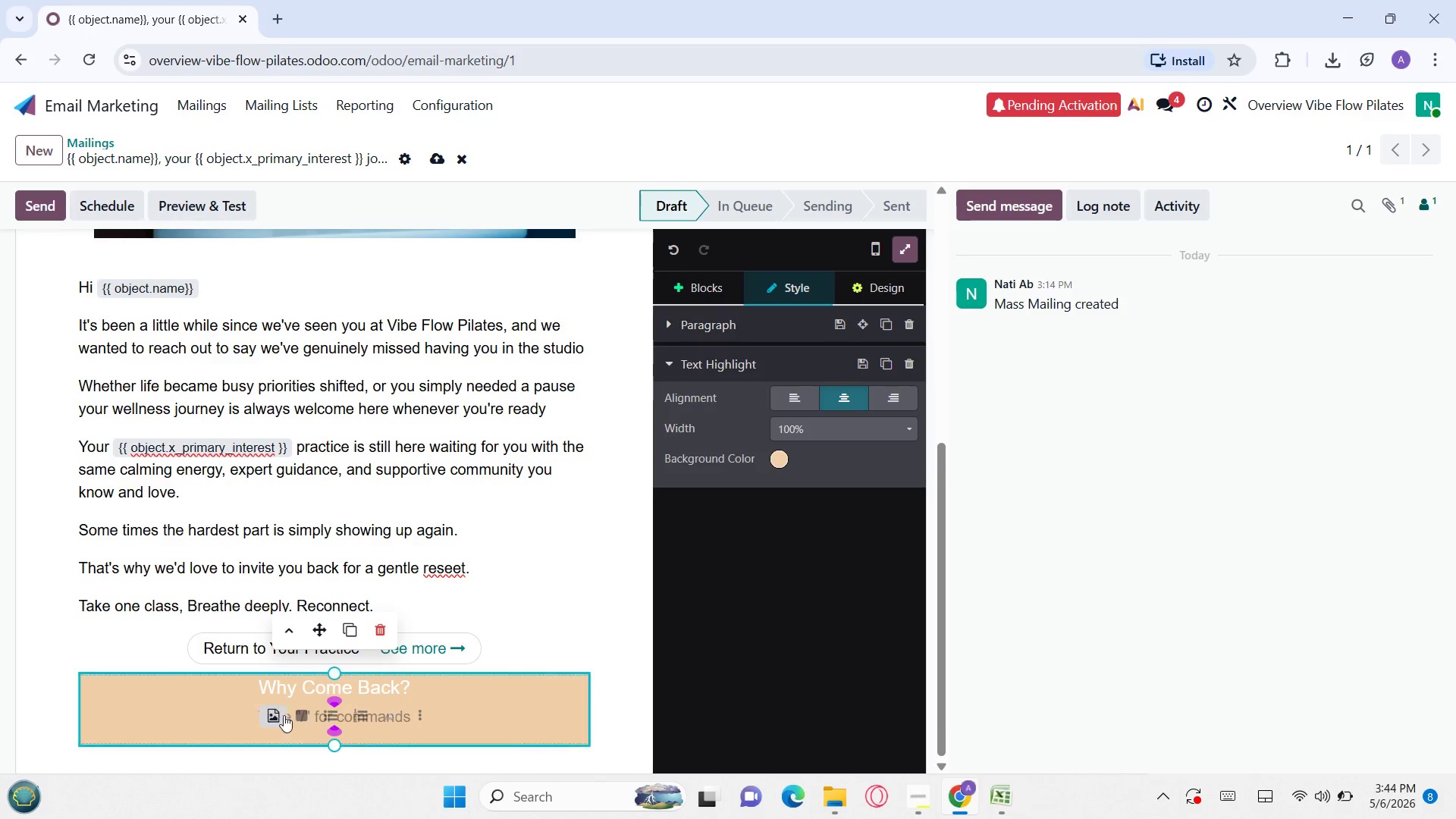 
wait(5.23)
 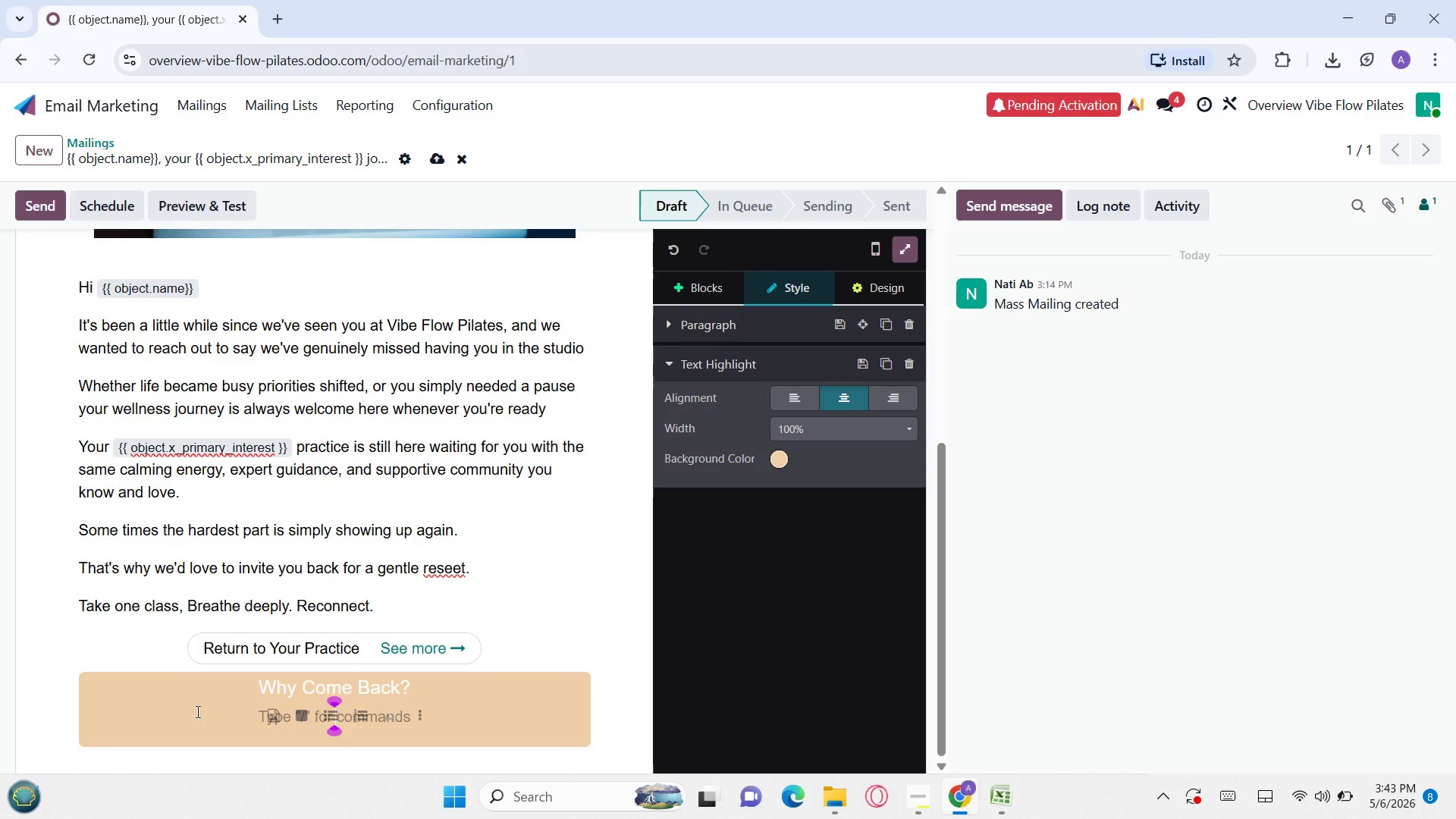 
left_click([333, 715])
 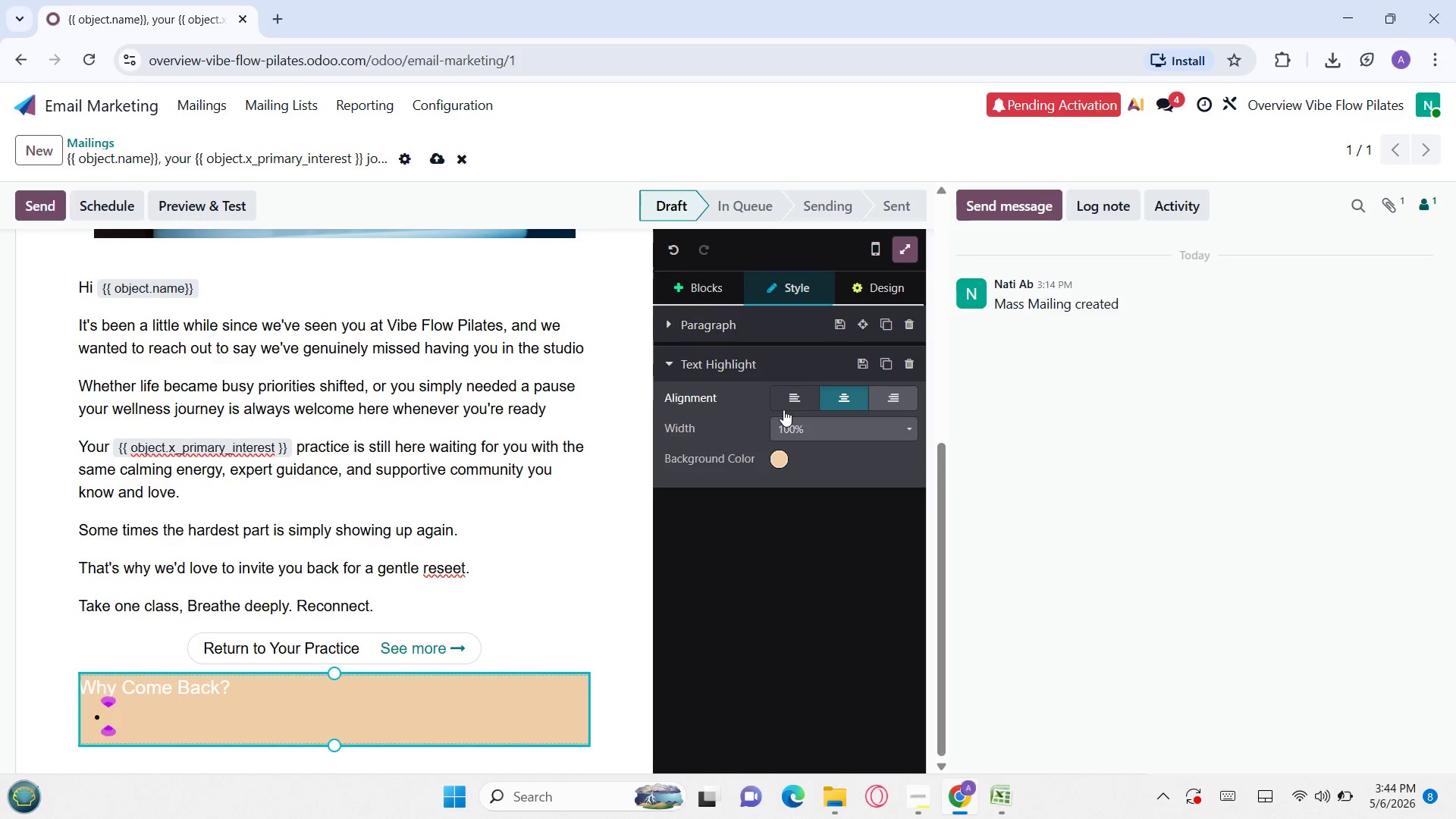 
left_click([793, 399])
 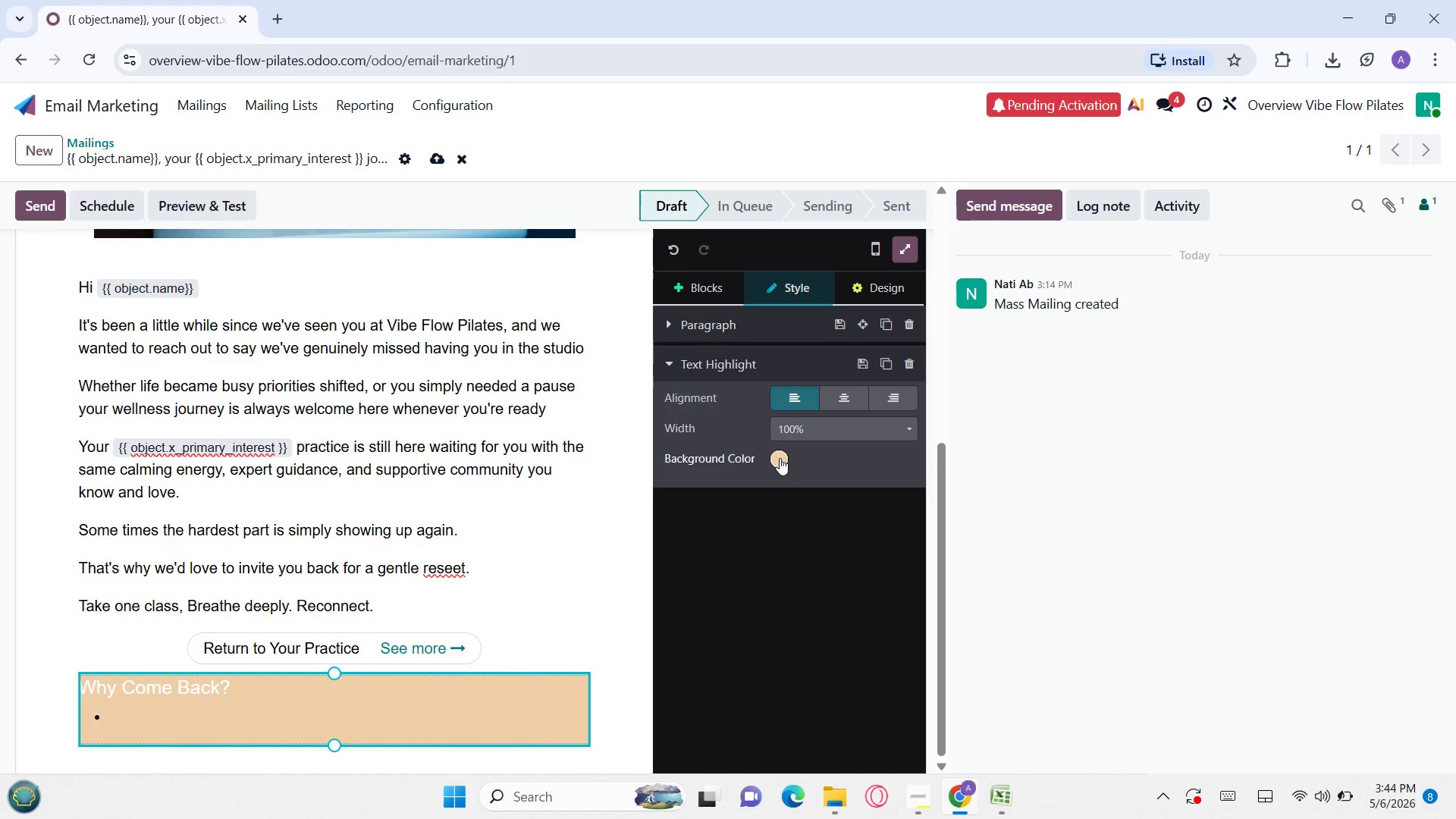 
left_click([777, 462])
 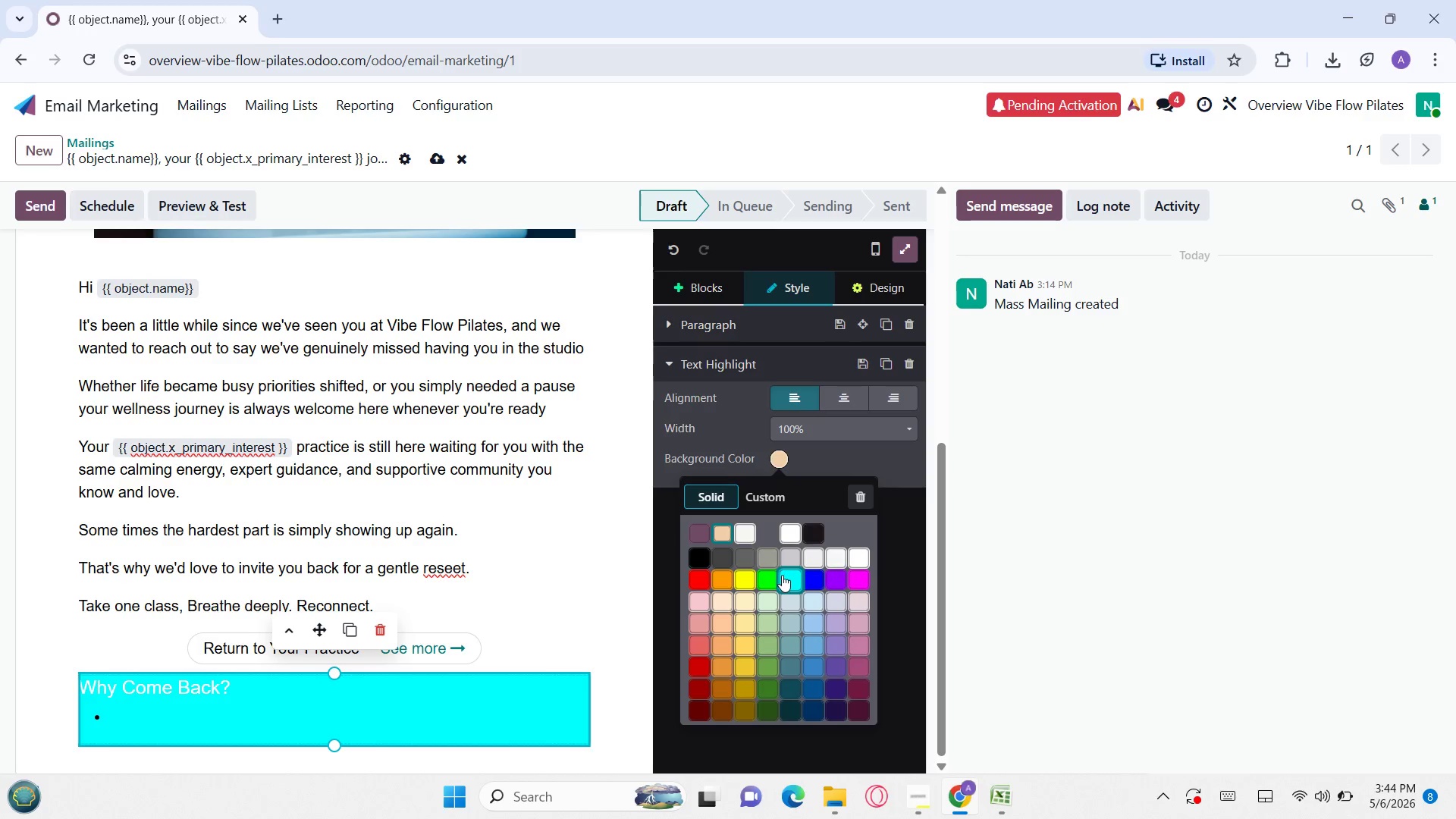 
wait(10.97)
 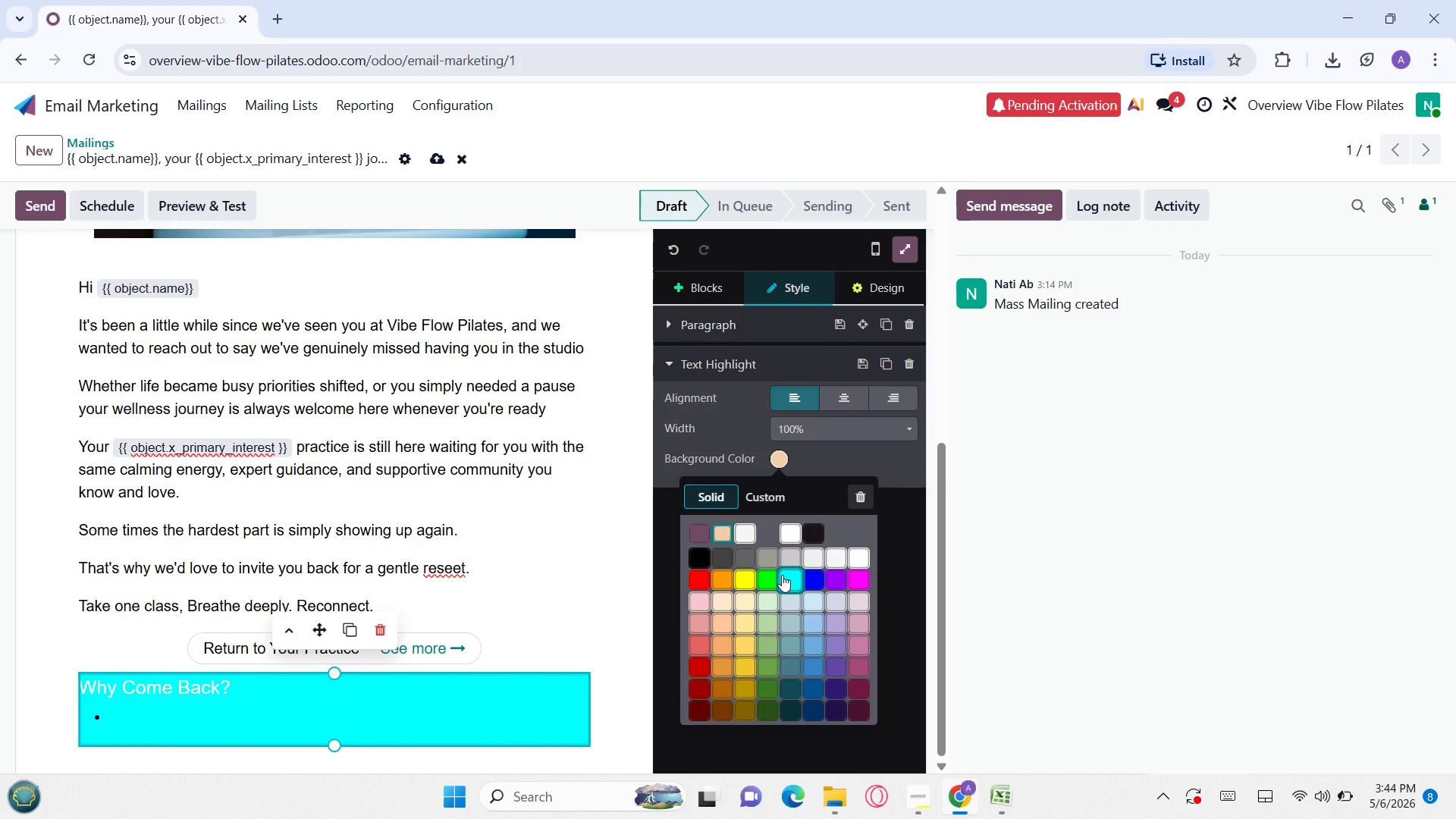 
left_click([768, 648])
 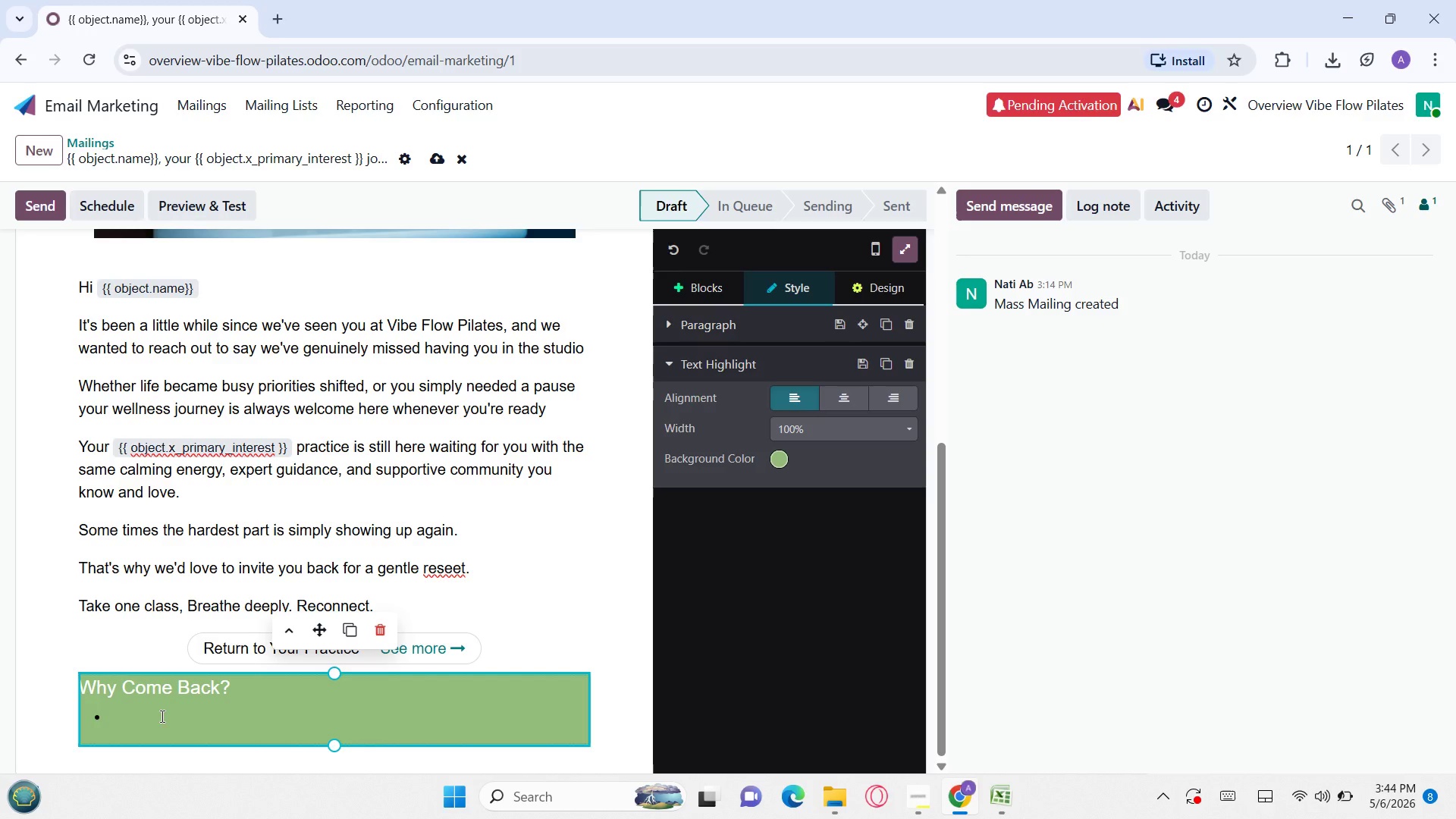 
left_click([144, 716])
 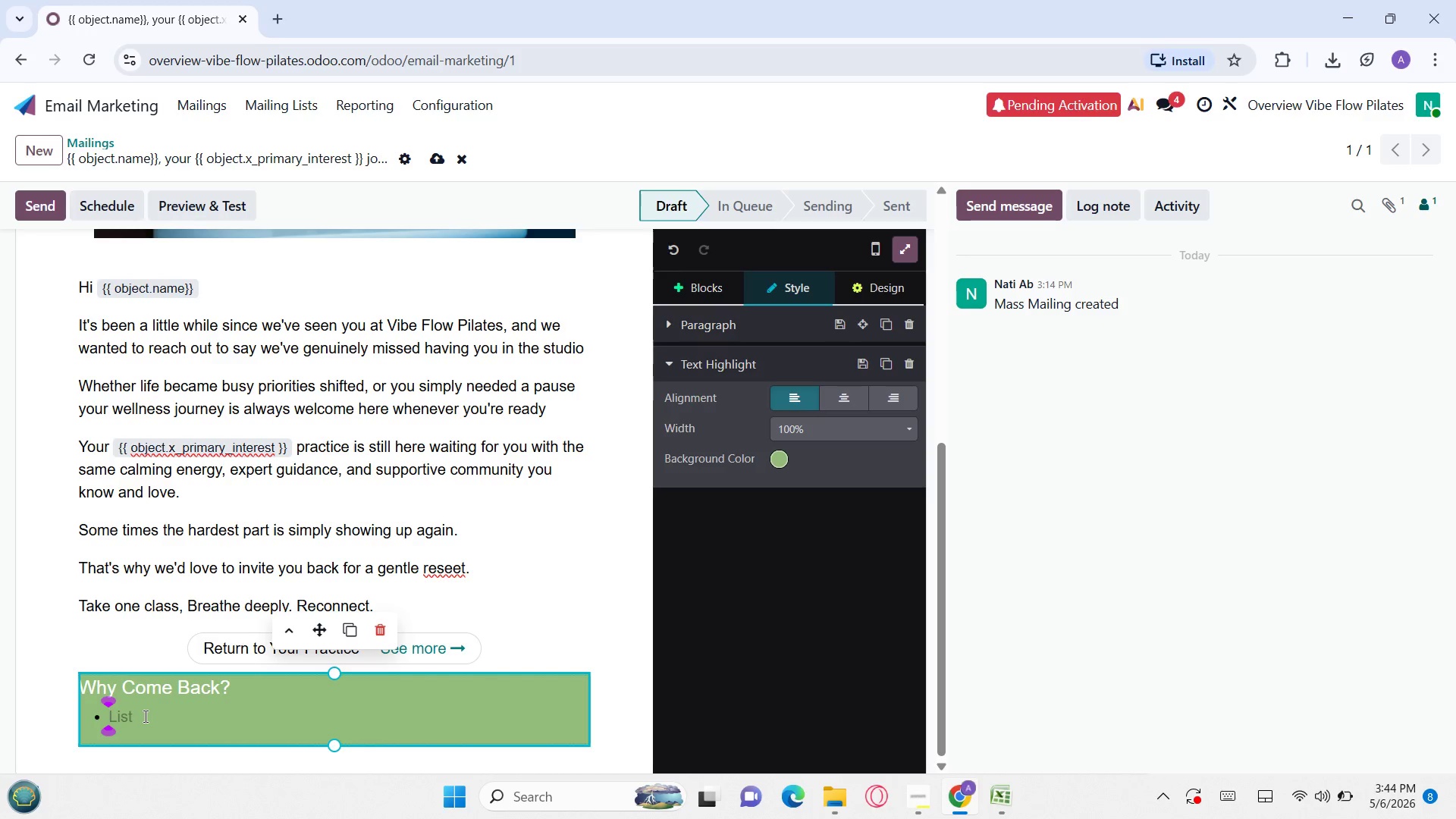 
type(Rebuild strength )
 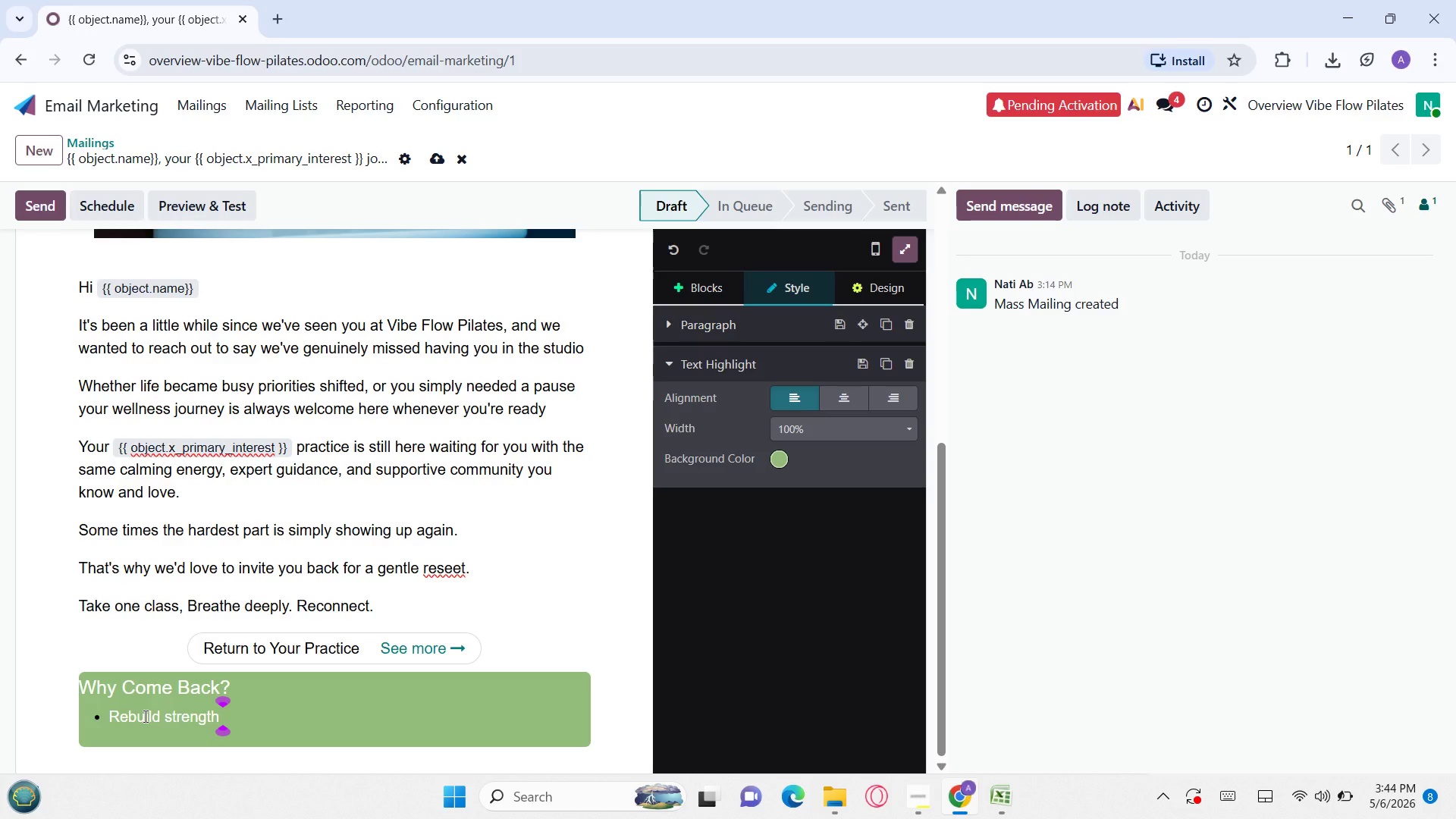 
hold_key(key=ShiftLeft, duration=1.5)
 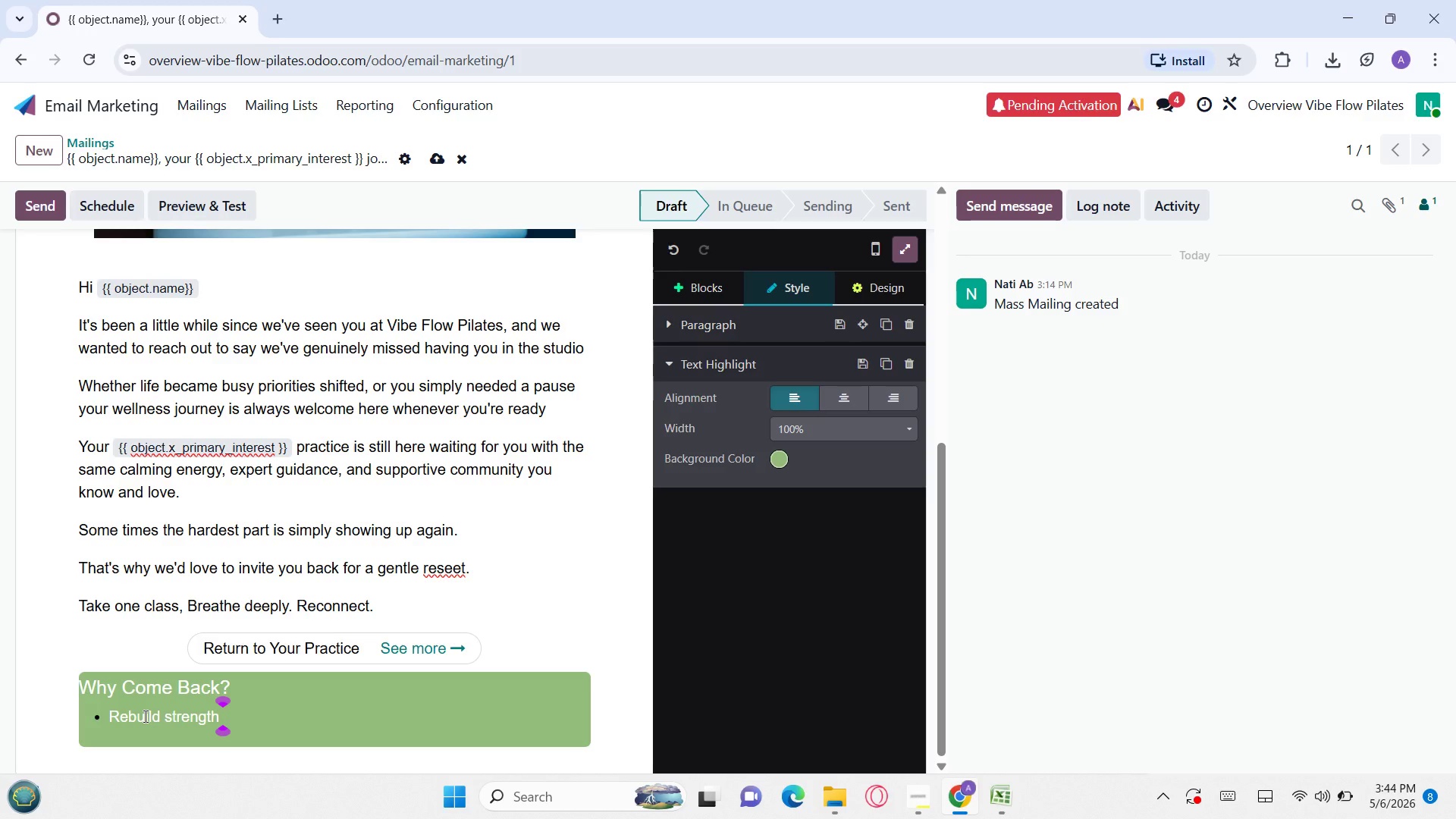 
type(& flexibli)
key(Backspace)
key(Backspace)
type(ilit)
 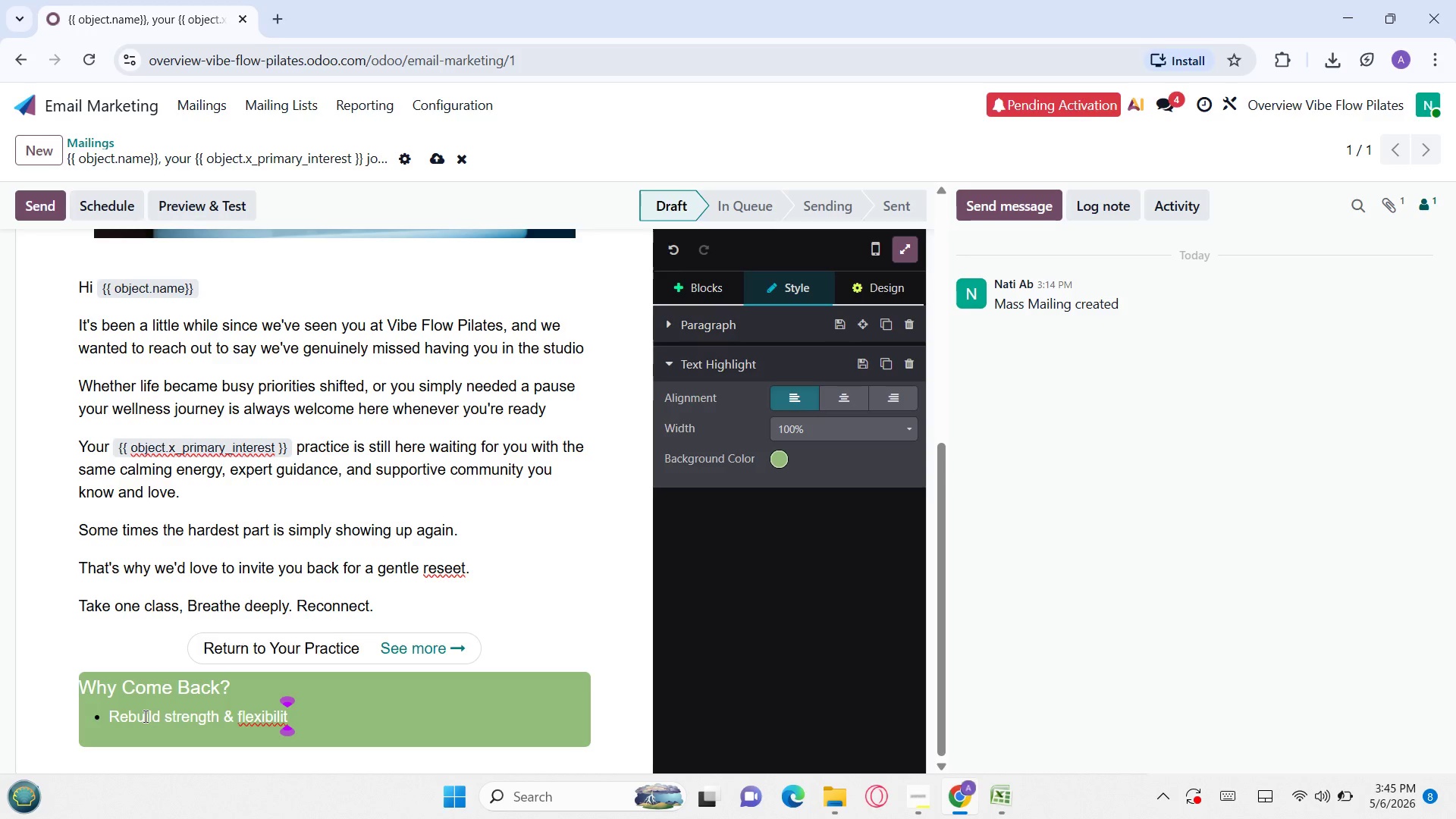 
wait(8.78)
 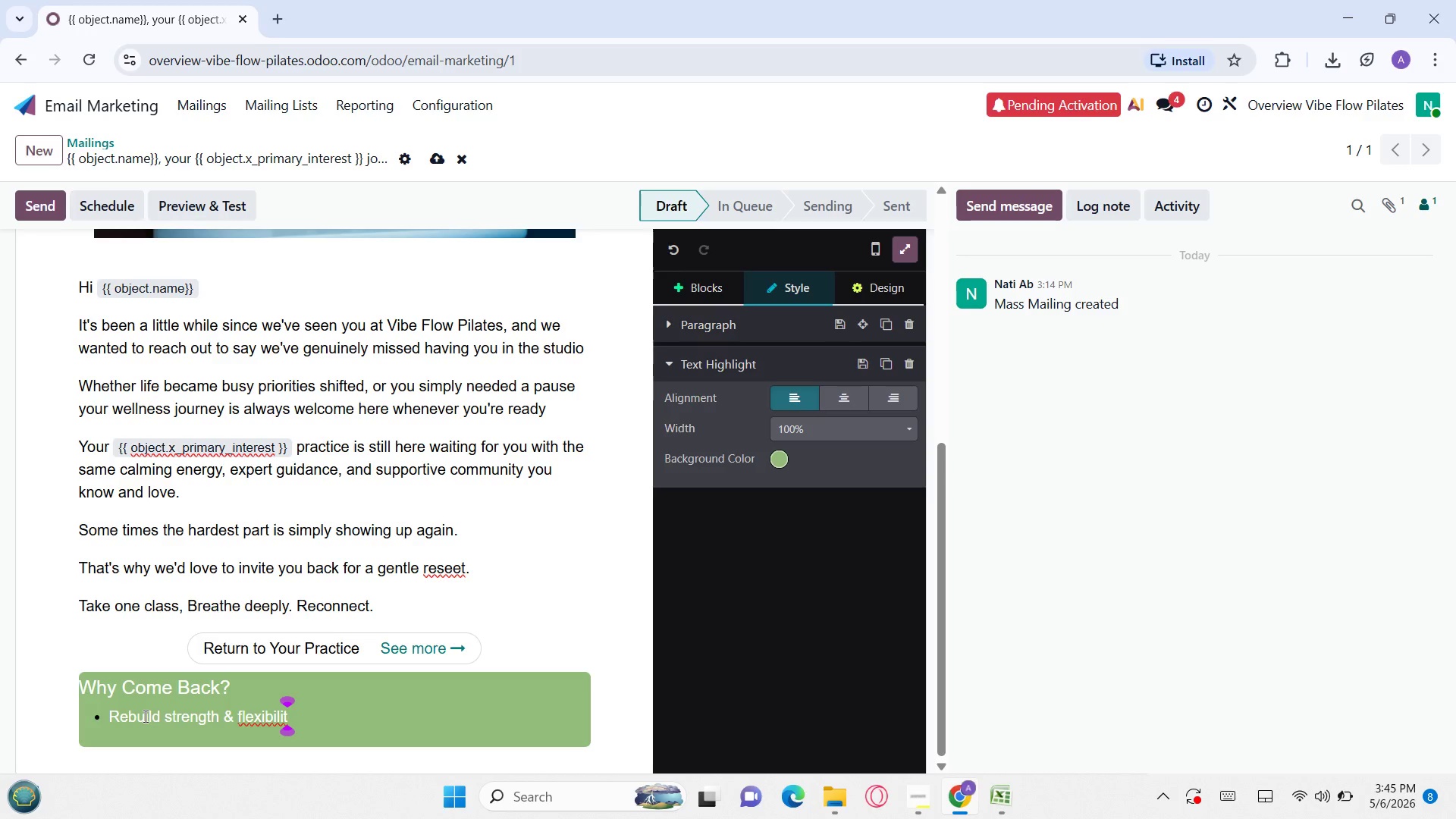 
key(Y)
 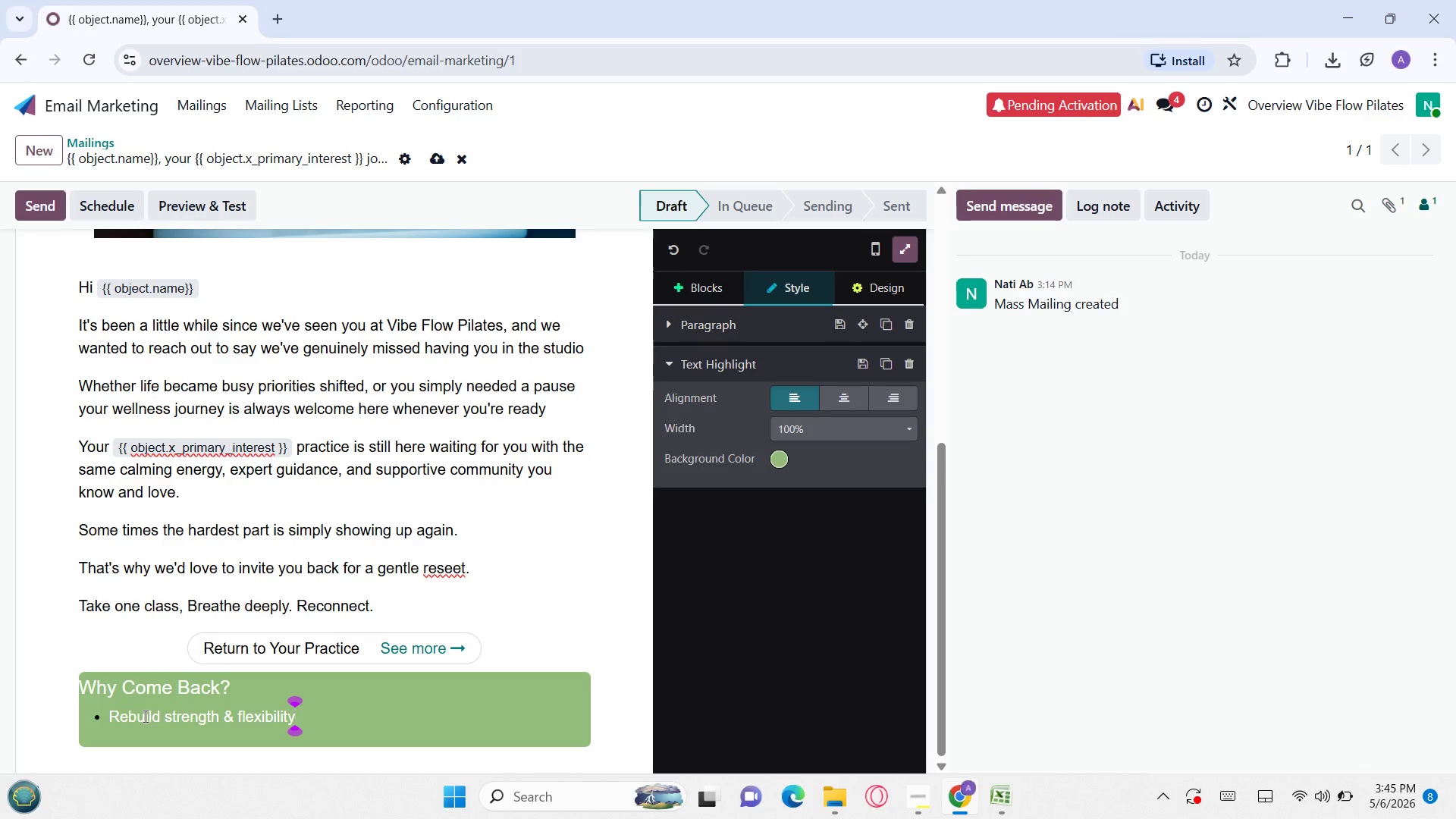 
key(Space)
 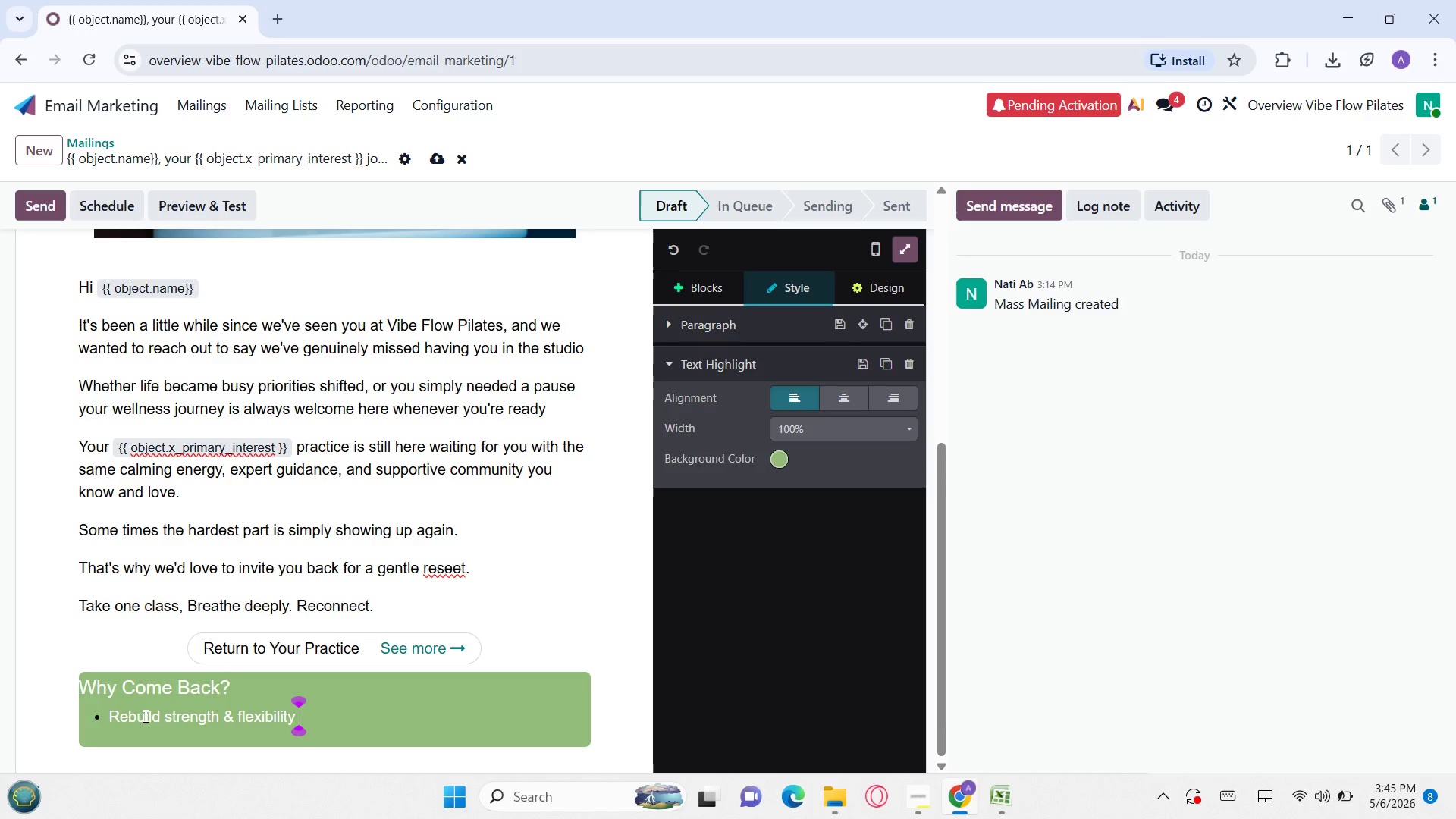 
key(Enter)
 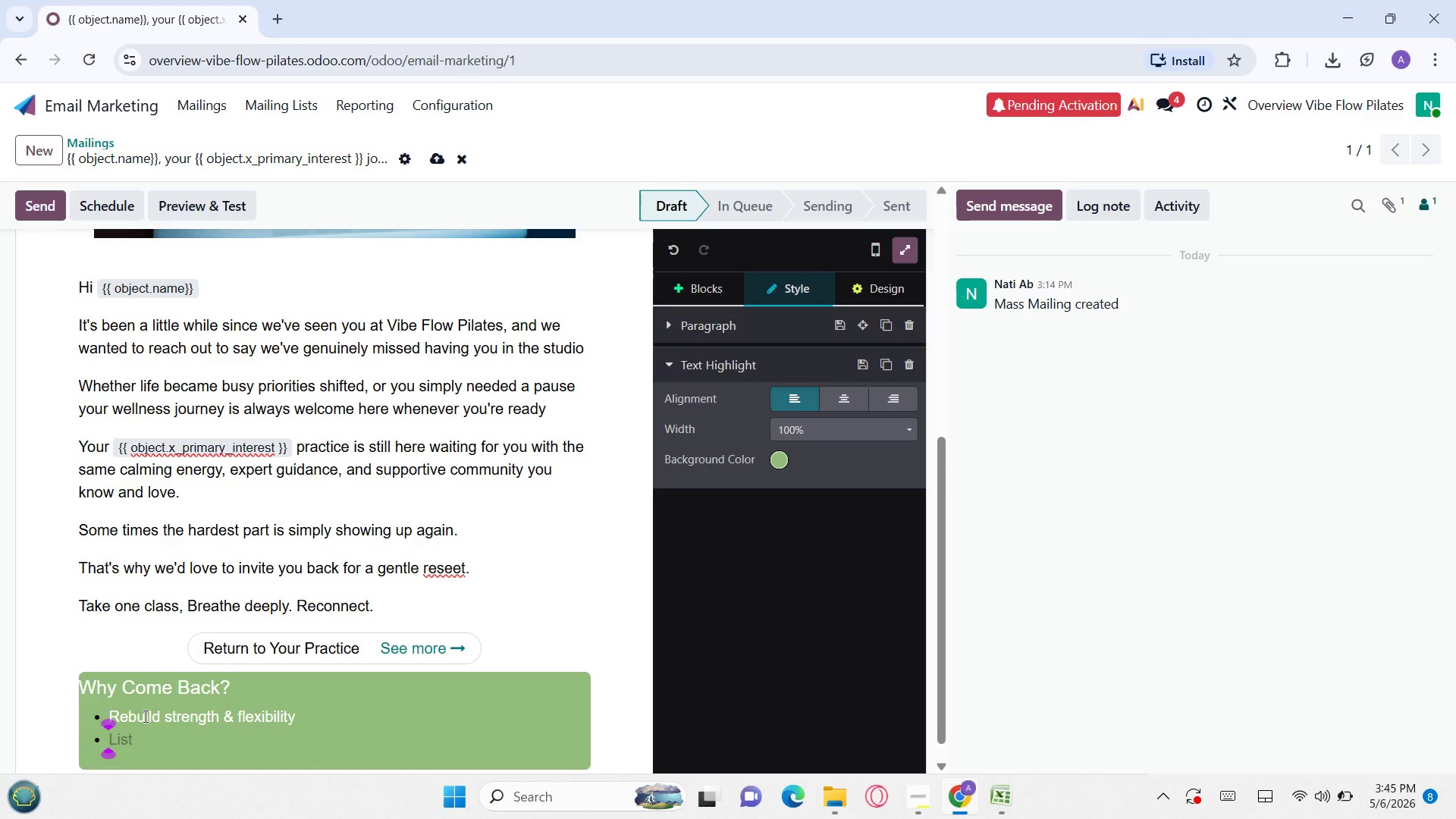 
wait(5.53)
 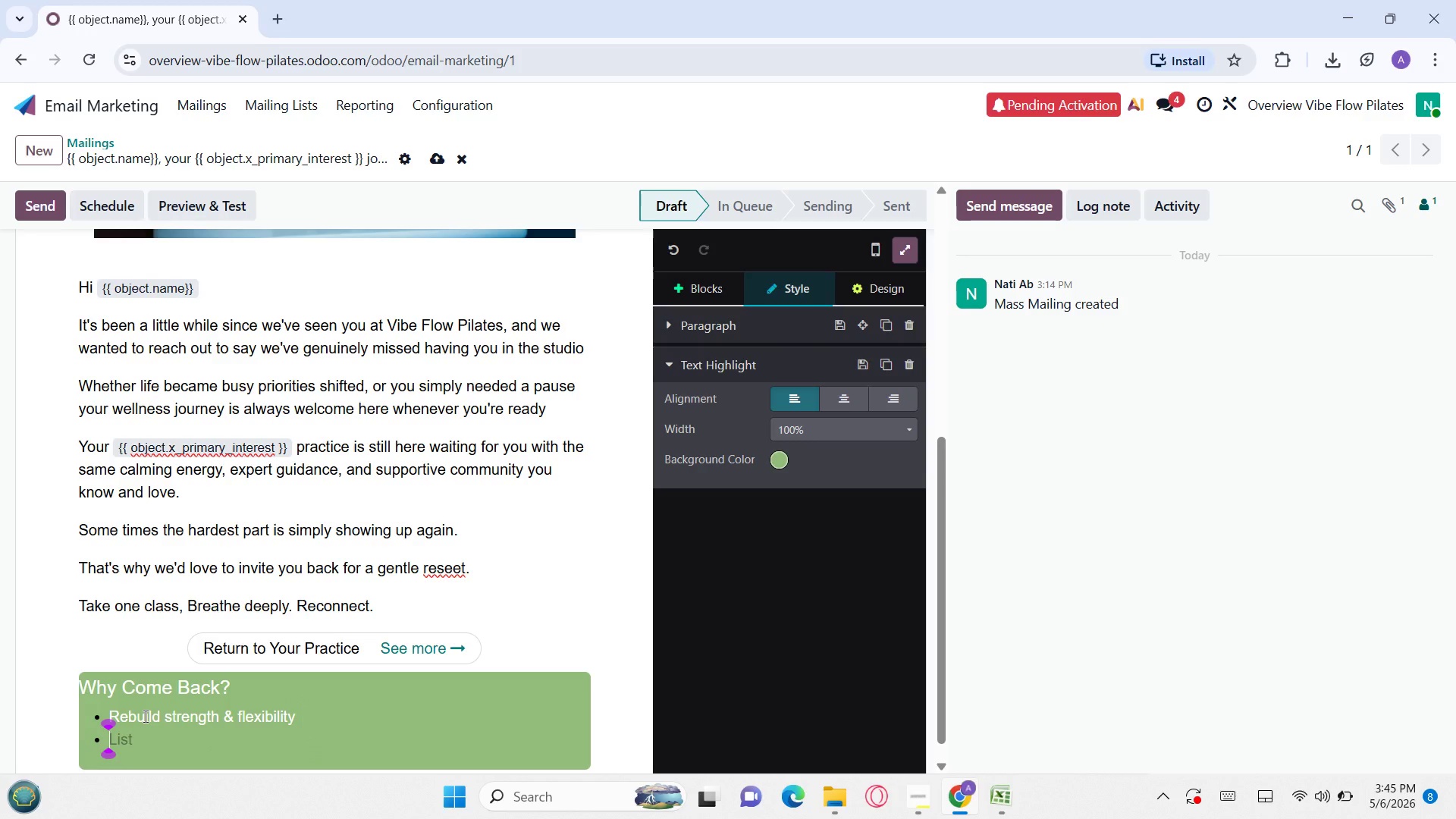 
type(Reduce )
 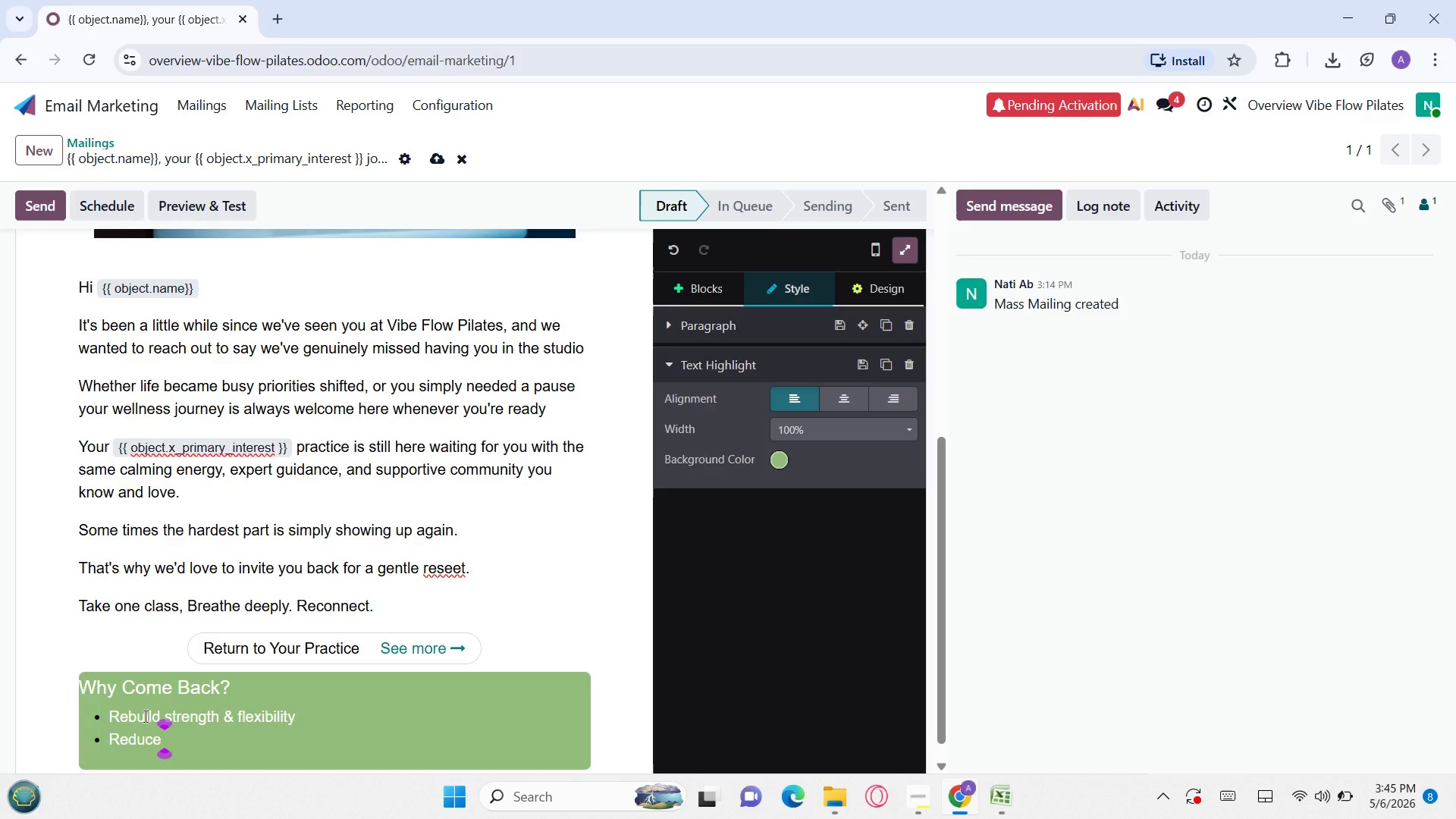 
hold_key(key=ShiftLeft, duration=1.5)
 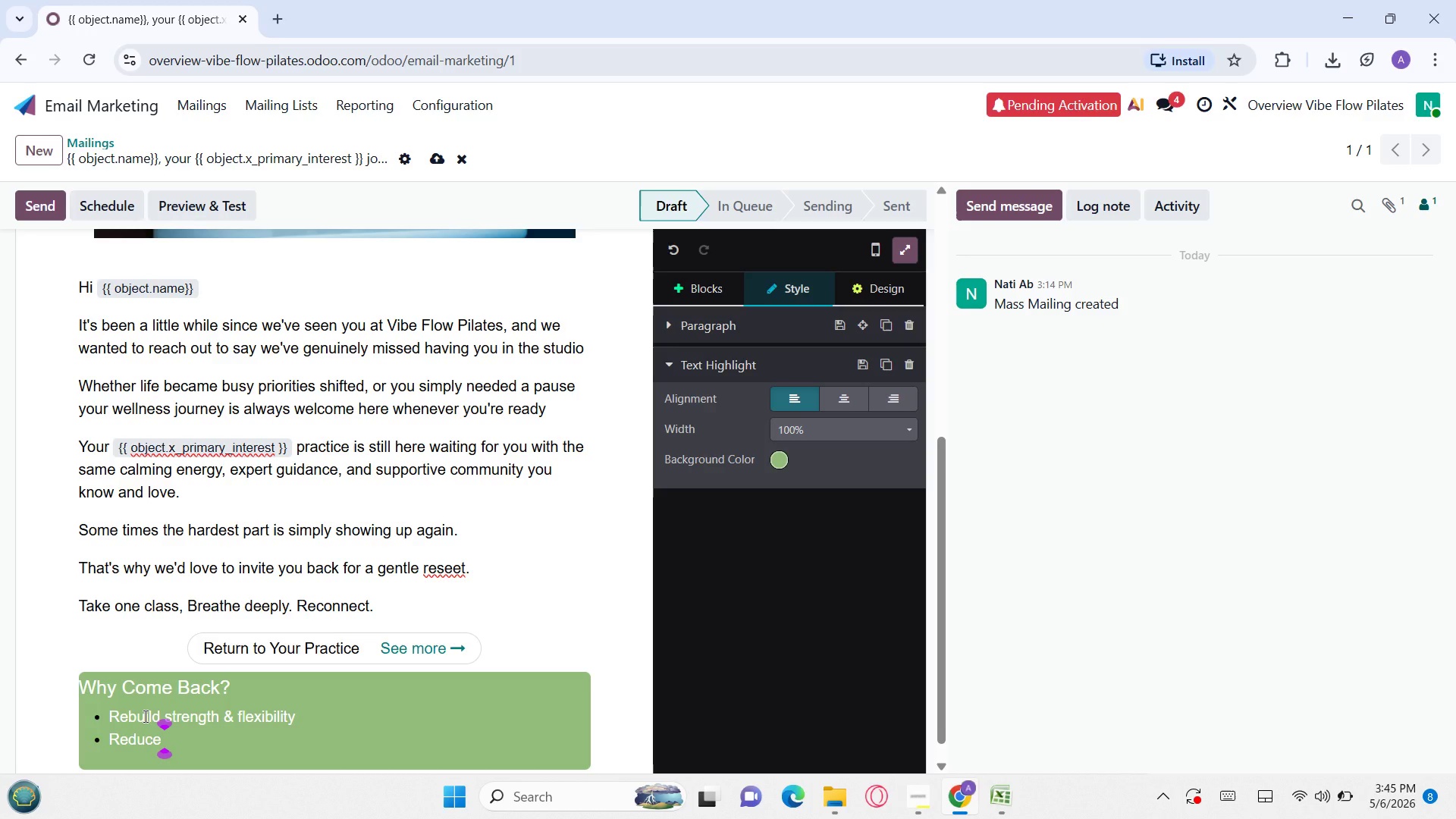 
hold_key(key=ShiftLeft, duration=0.83)
 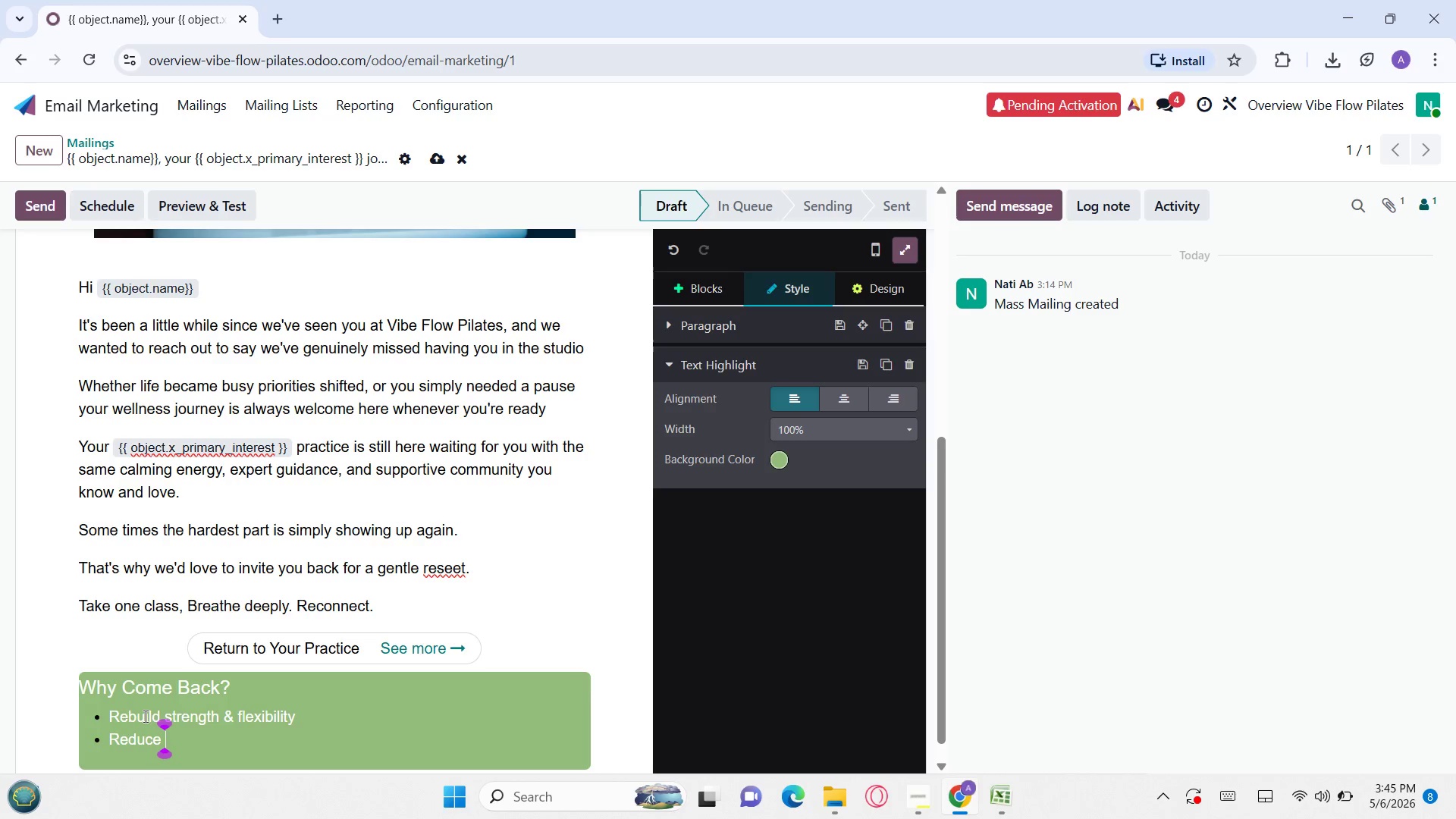 
type(stress and mental fatigu)
 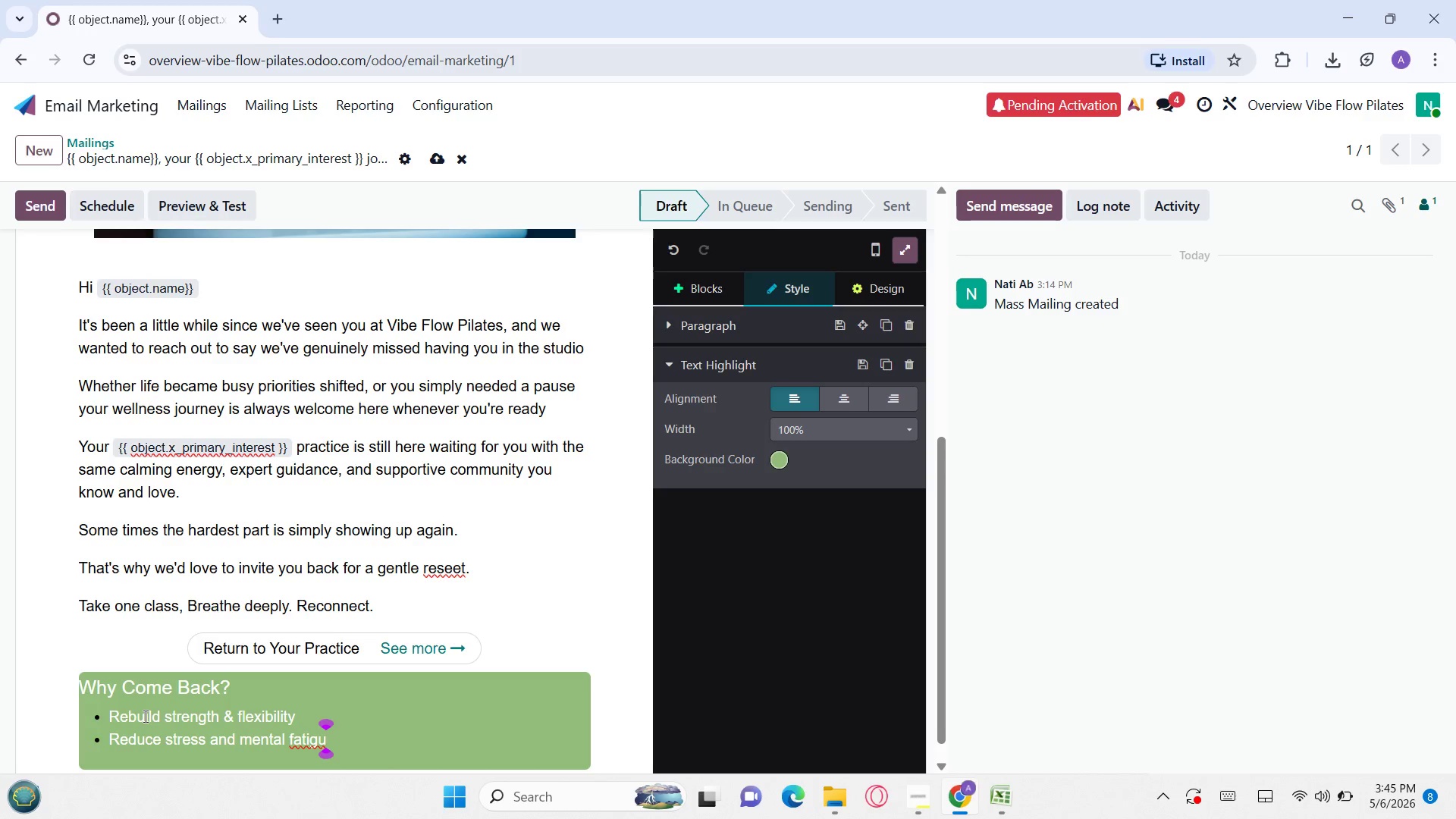 
wait(5.08)
 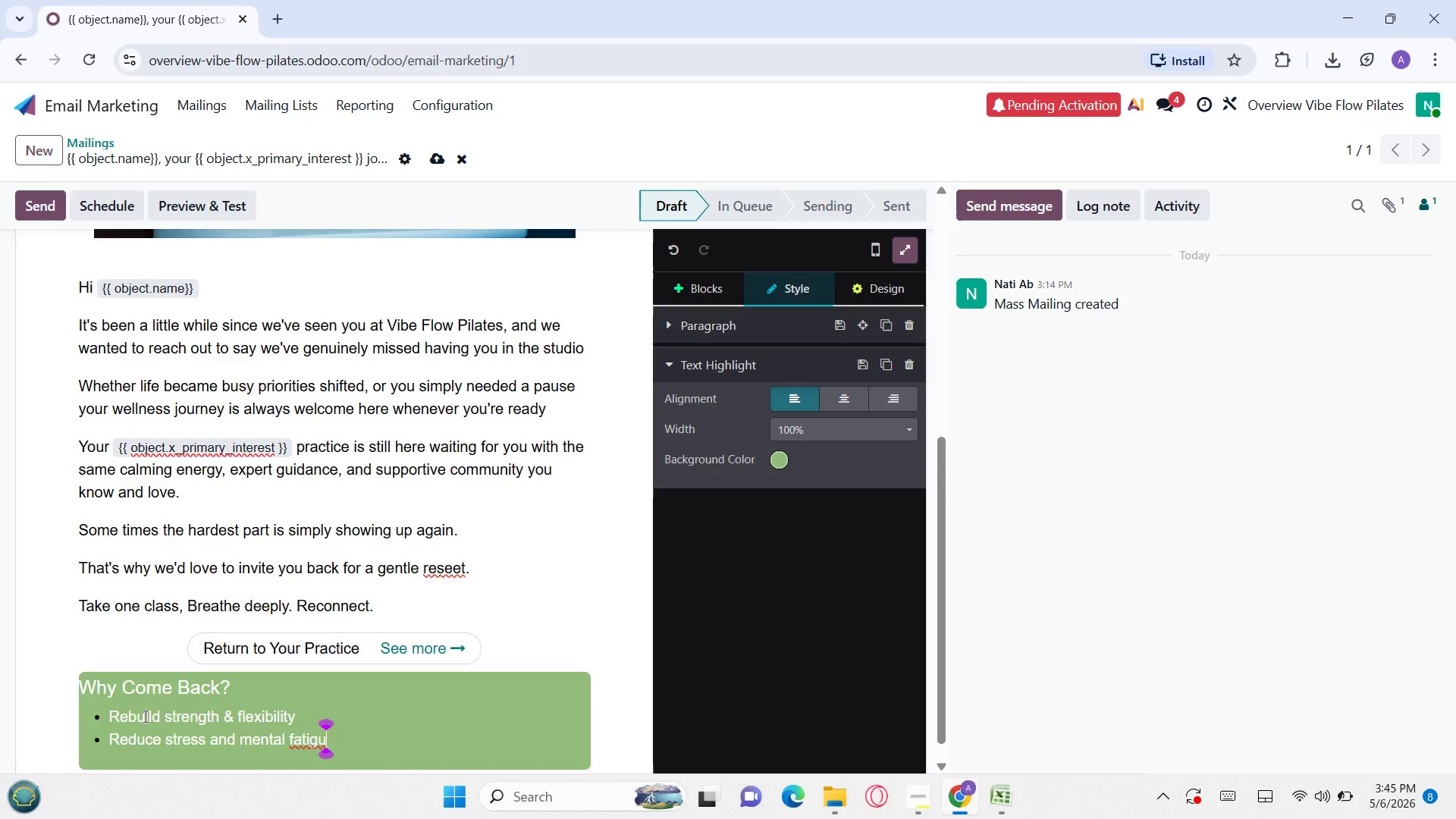 
key(E)
 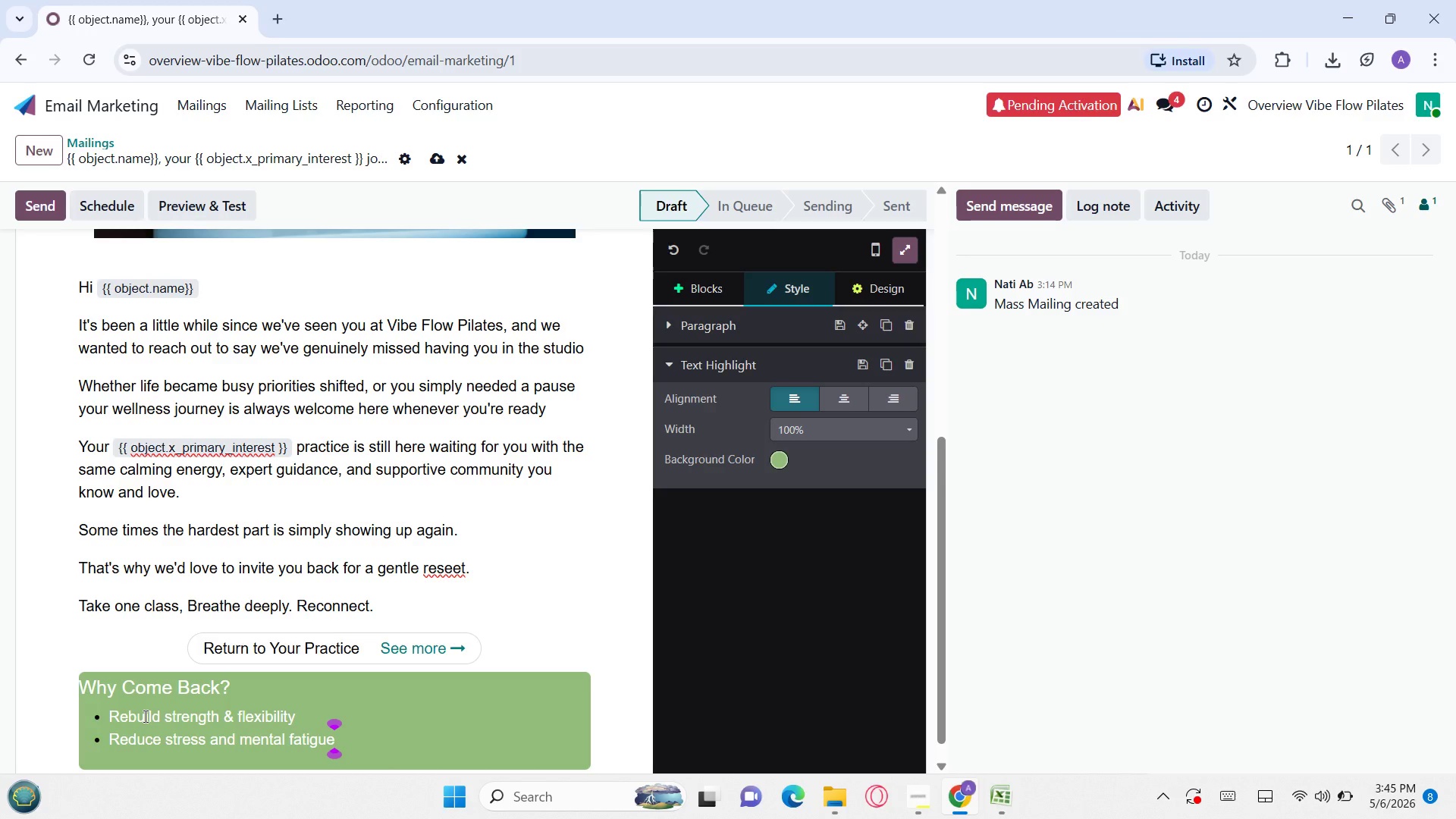 
key(Enter)
 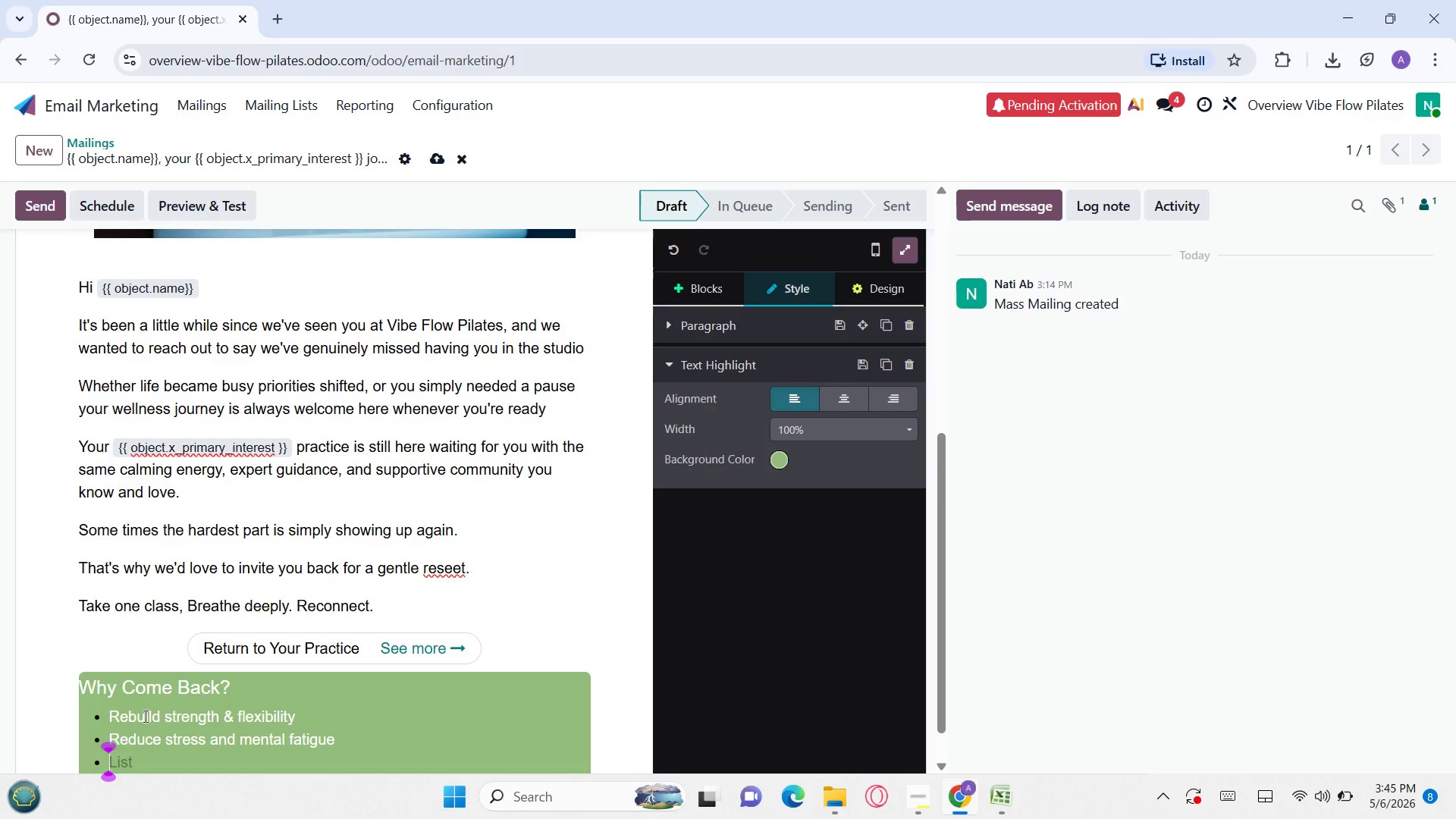 
type(Reconect )
 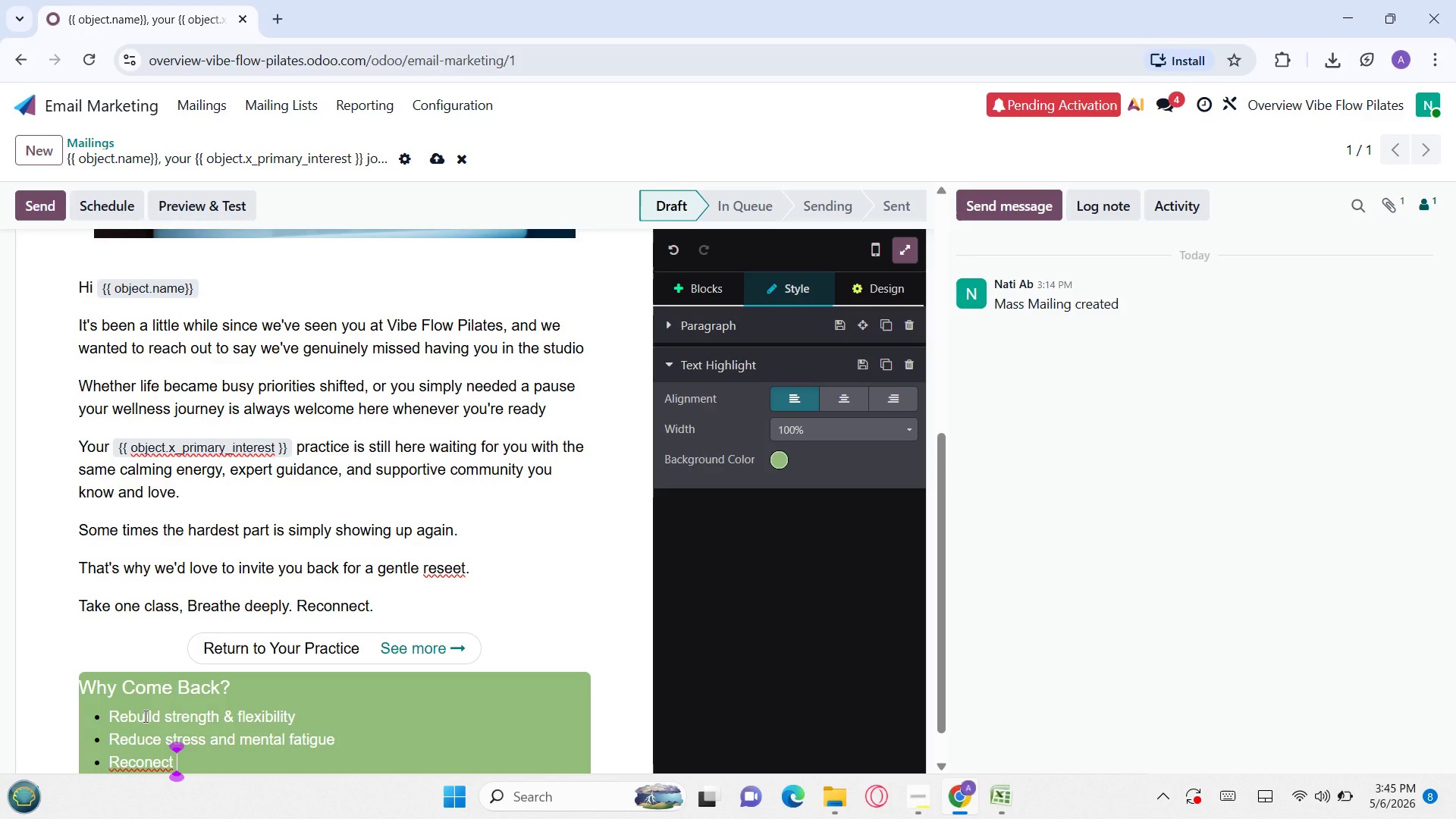 
key(Backspace)
key(Backspace)
key(Backspace)
key(Backspace)
key(Backspace)
key(Backspace)
key(Backspace)
type(connect with your body )
 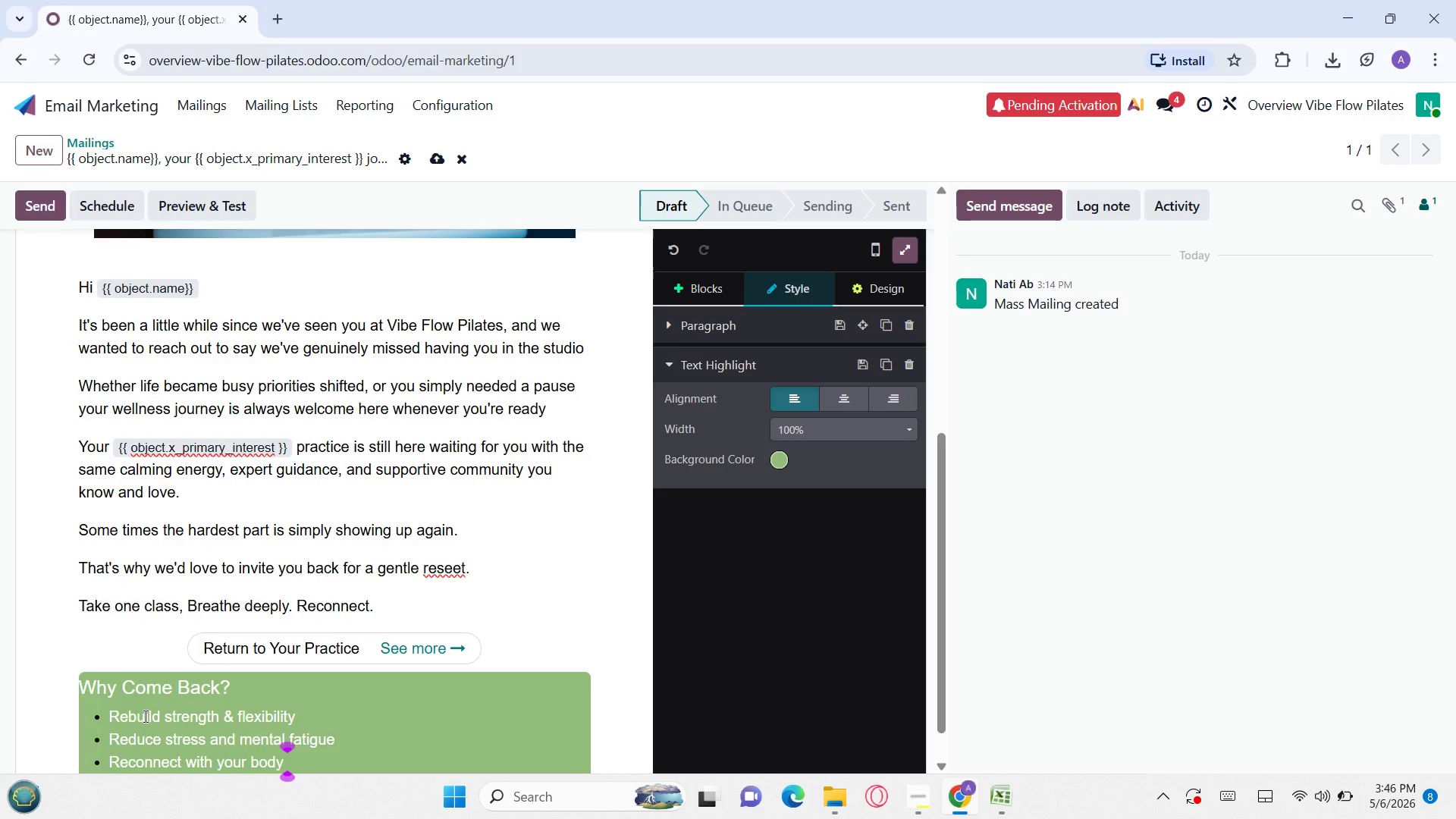 
wait(8.91)
 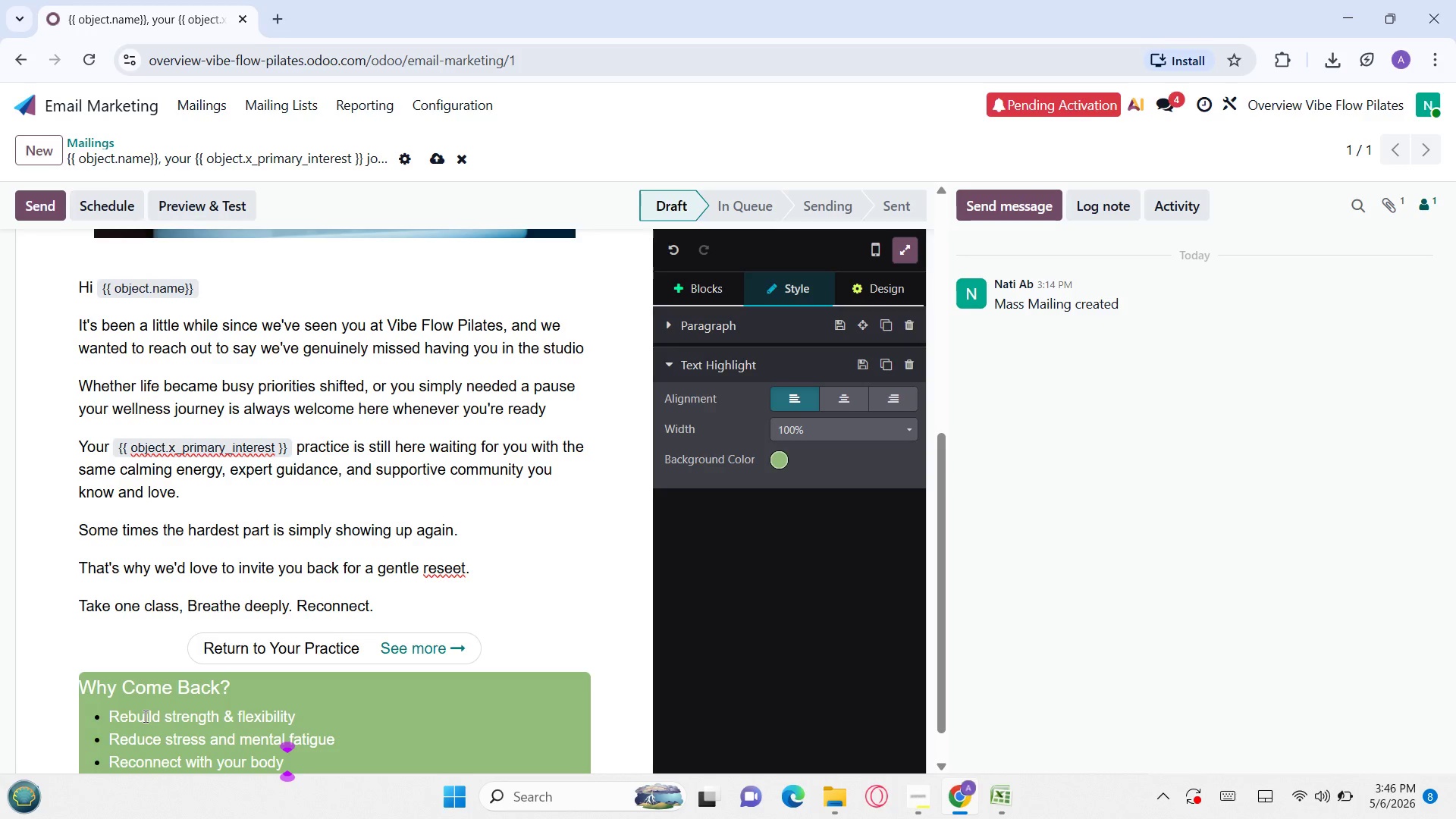 
key(Enter)
 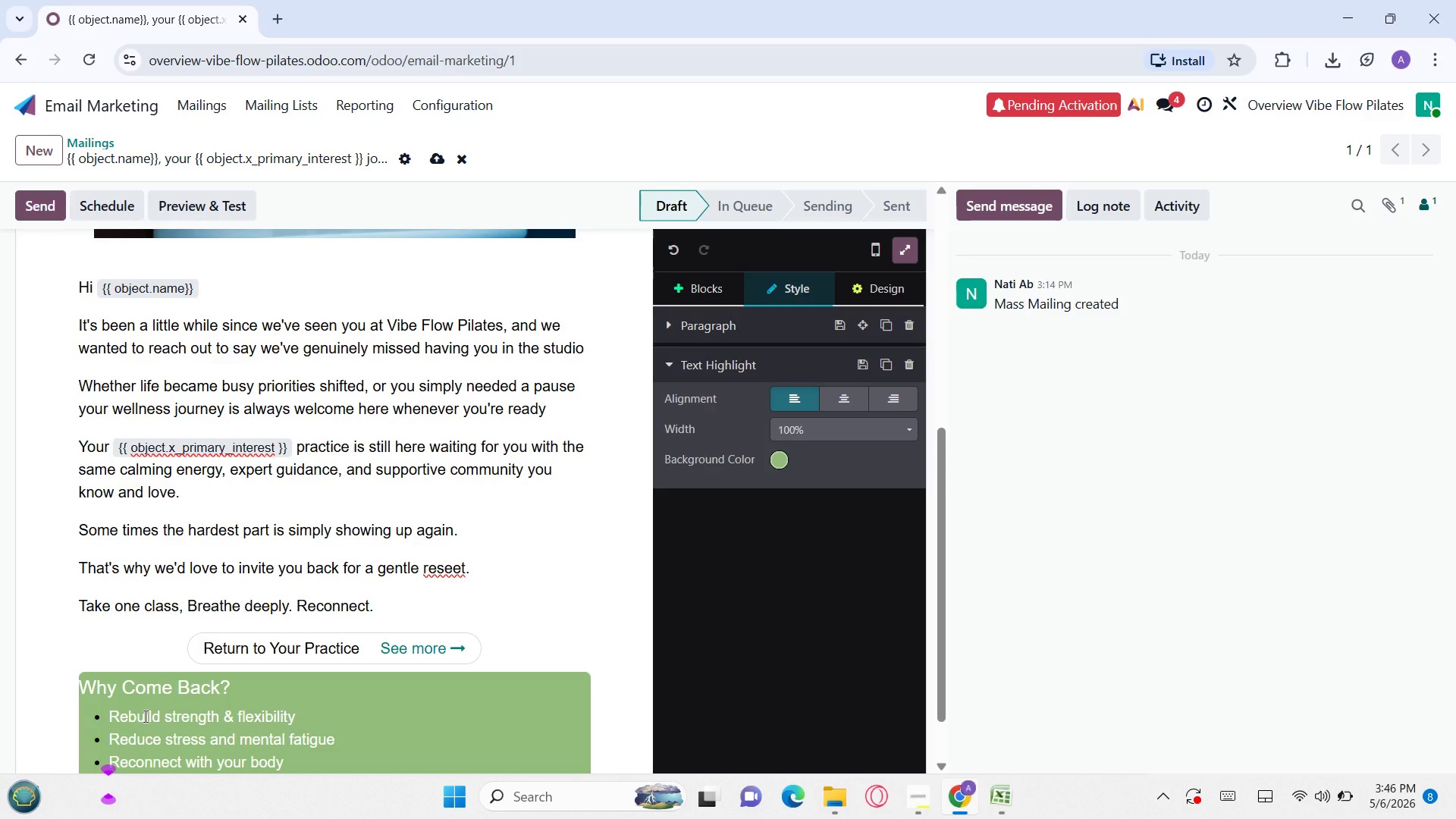 
type(f)
key(Backspace)
type(Feel better after)
 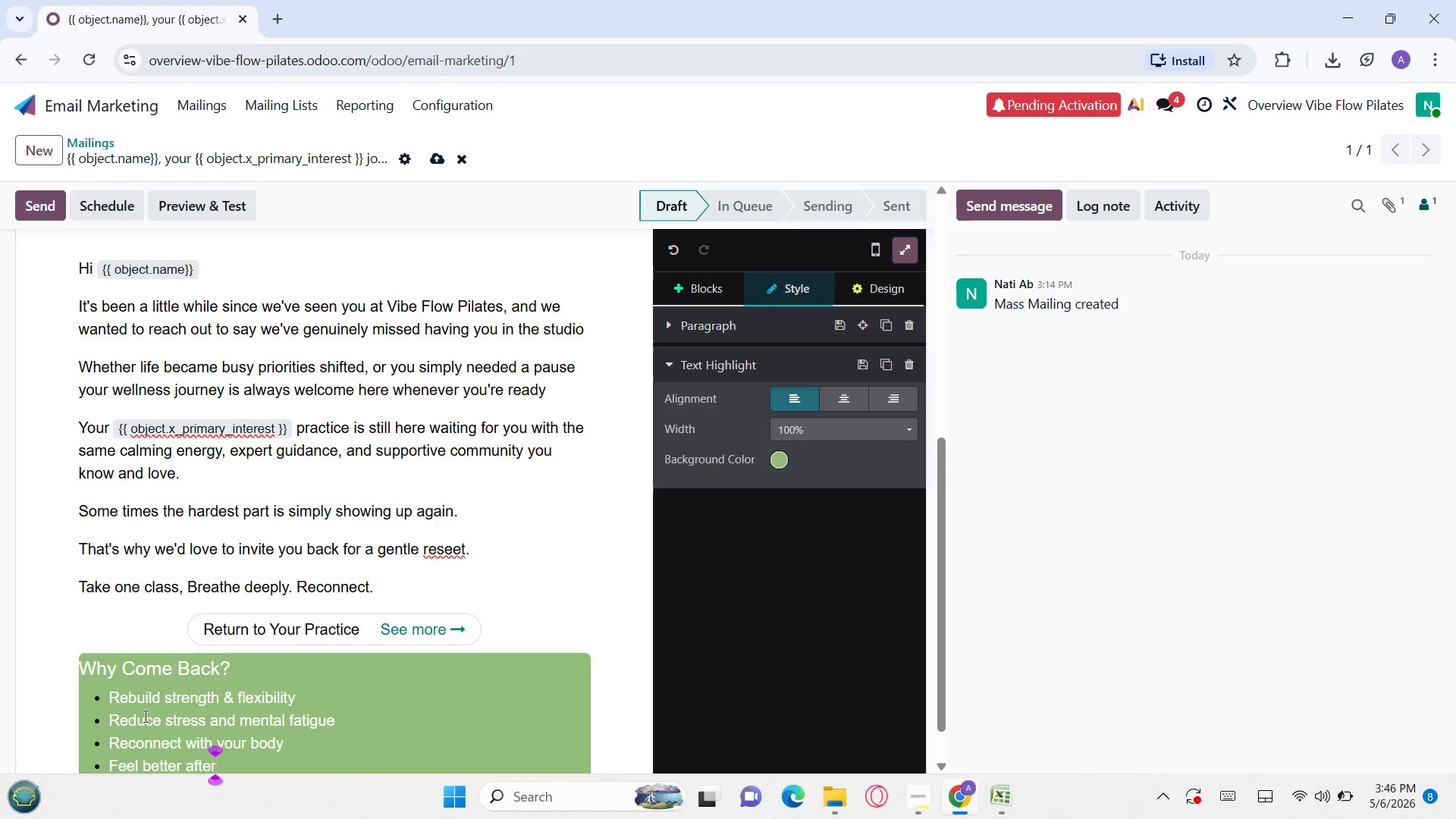 
type( just i)
key(Backspace)
type(one session)
 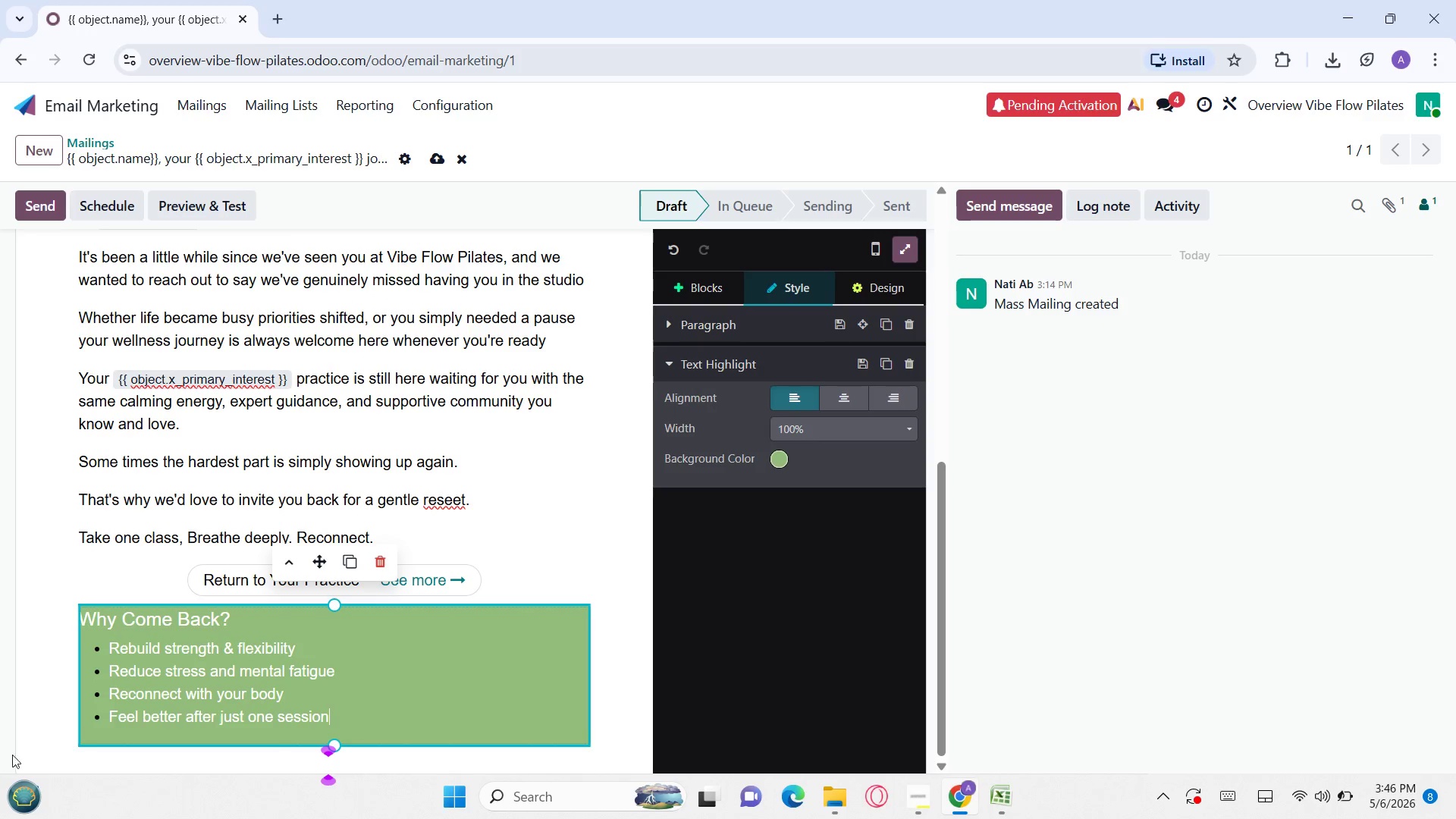 
left_click([71, 755])
 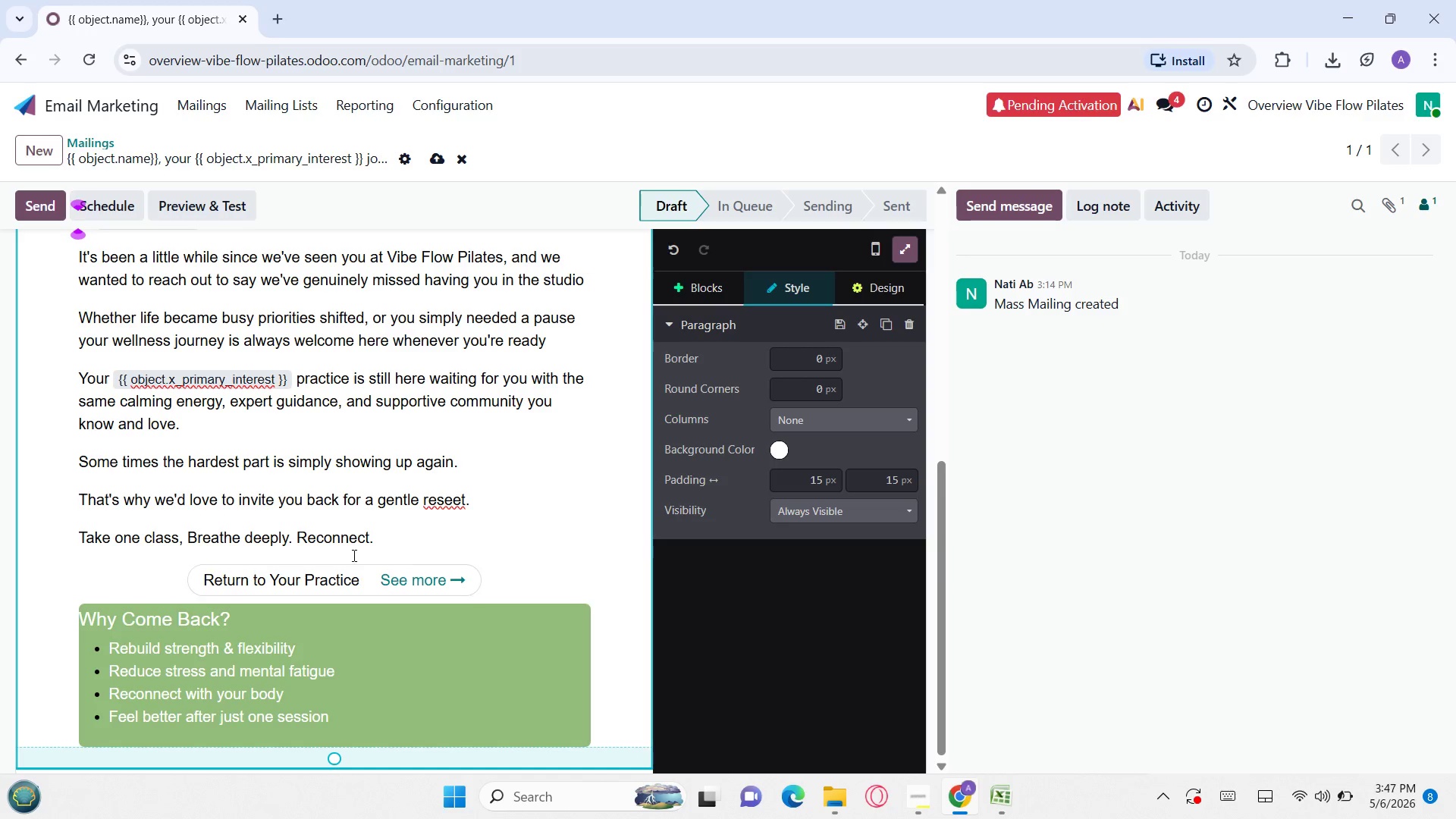 
left_click([413, 548])
 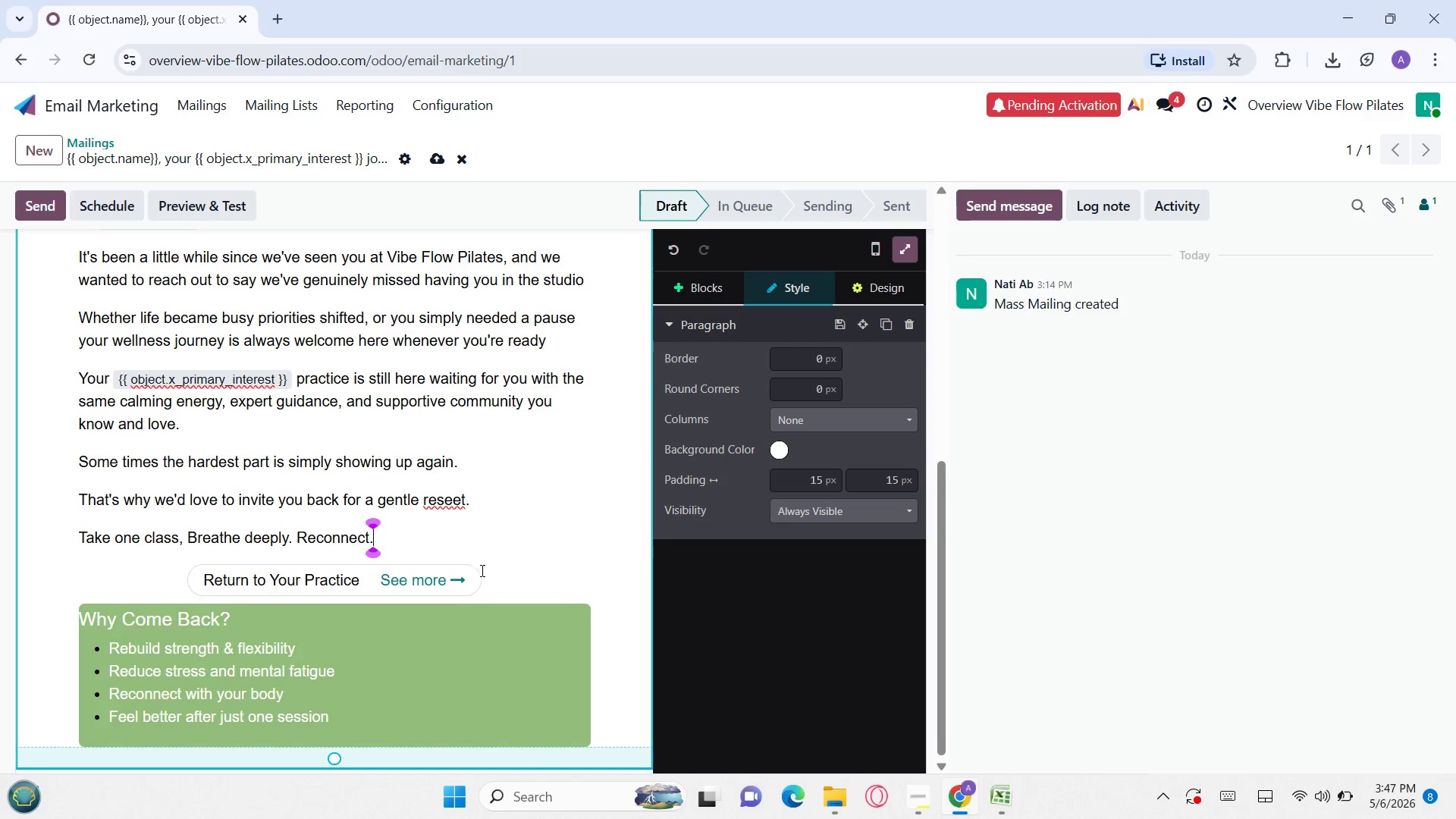 
left_click([498, 585])
 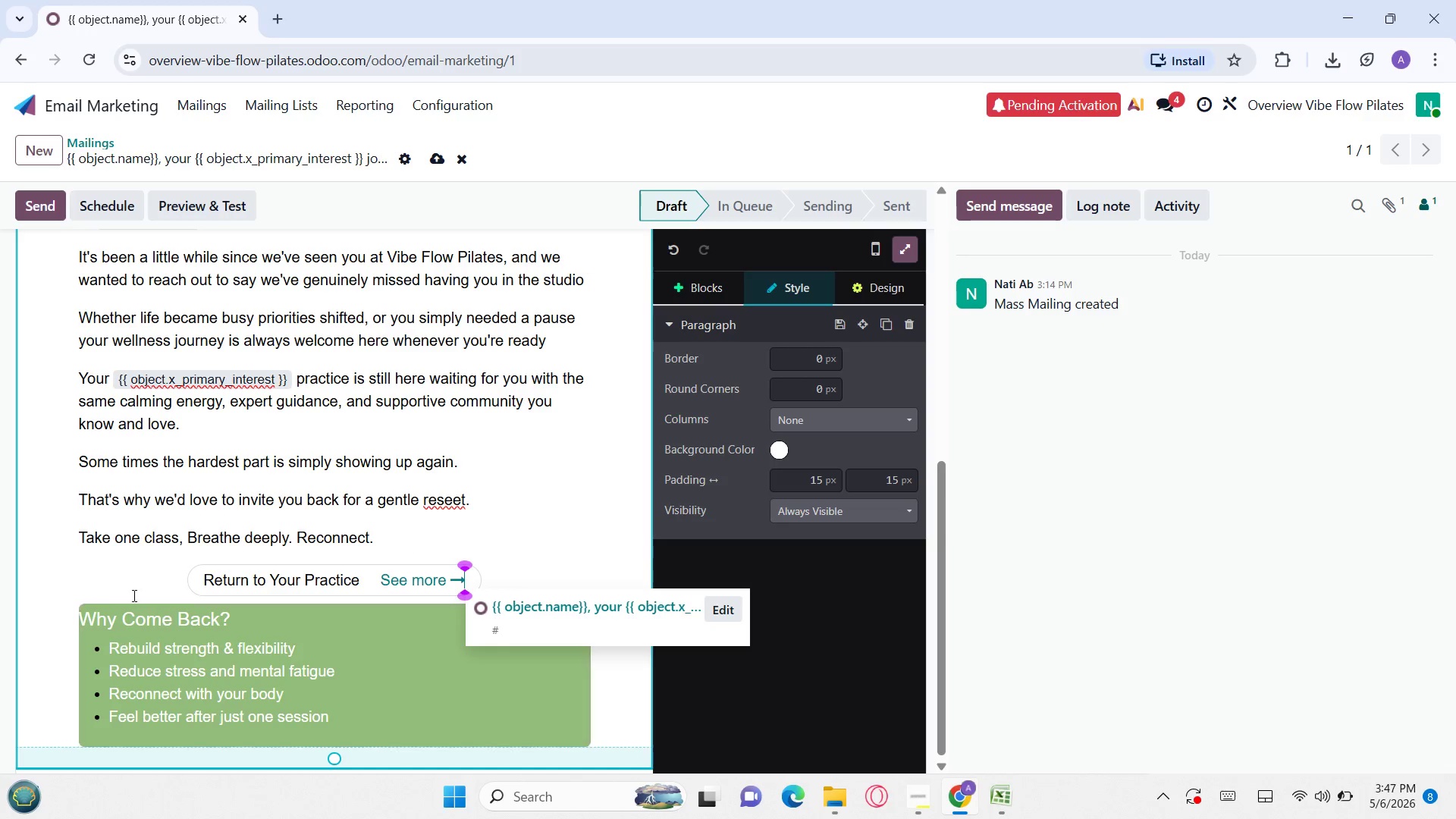 
left_click([107, 592])
 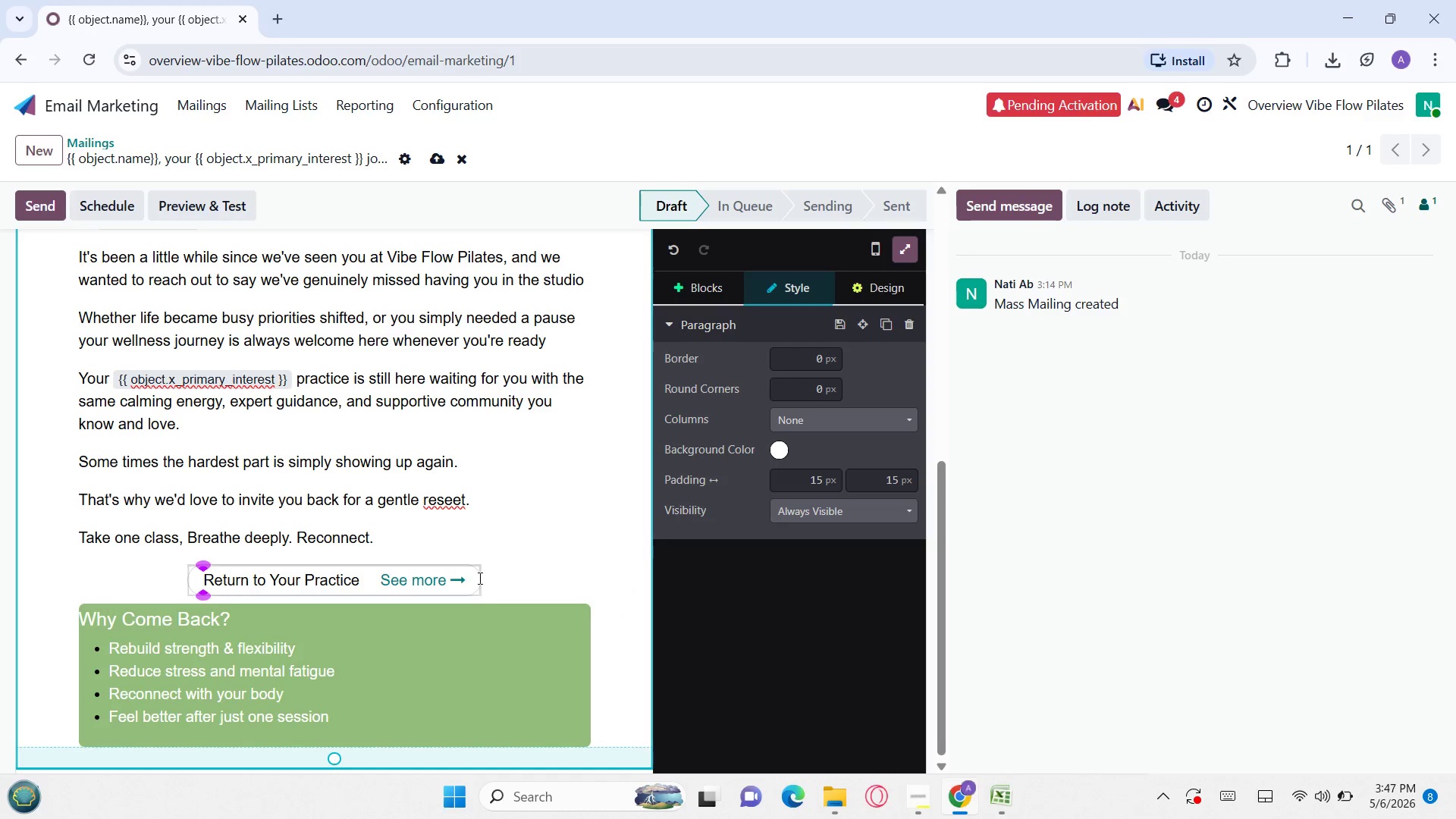 
left_click([490, 578])
 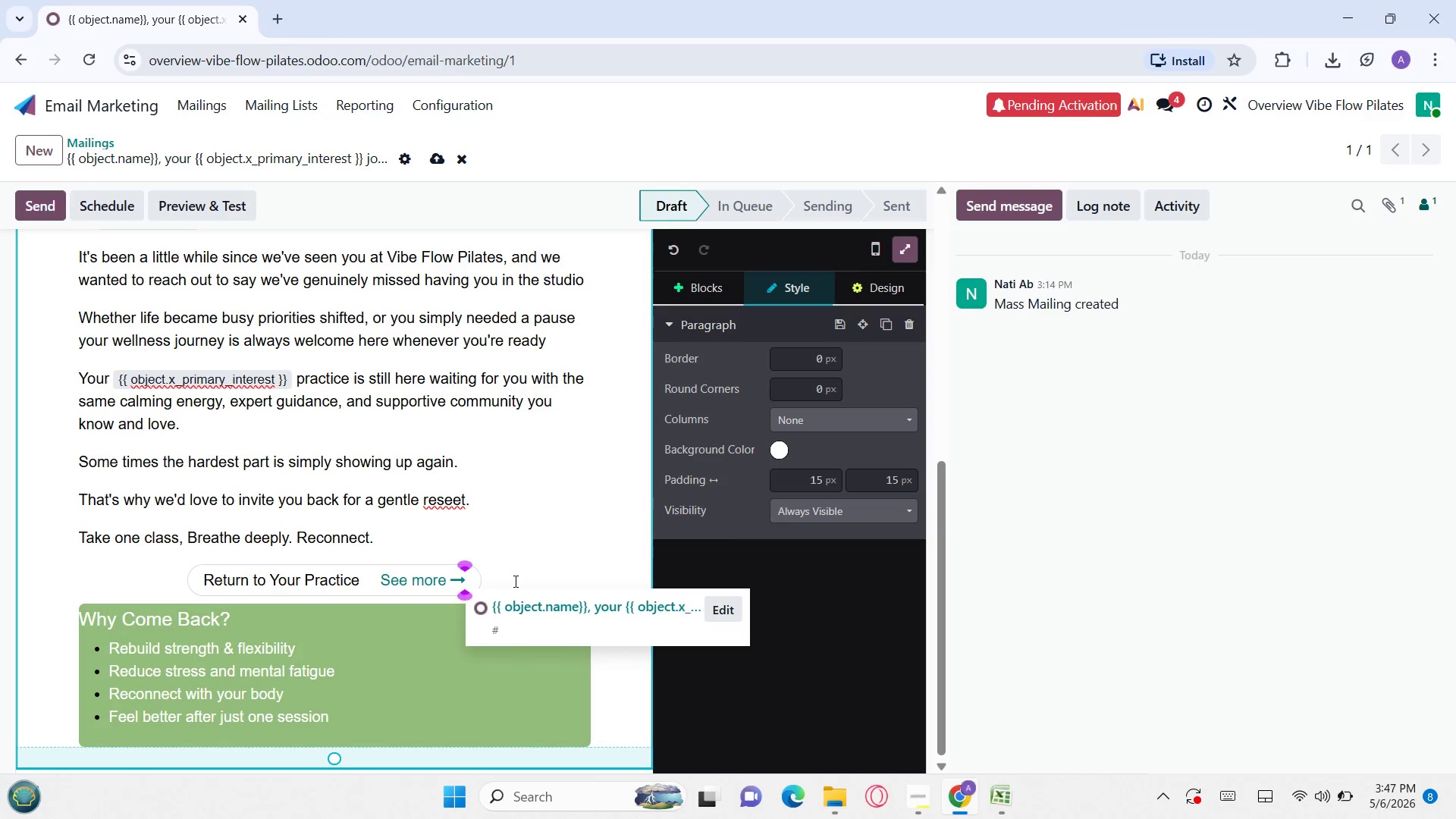 
left_click([514, 581])
 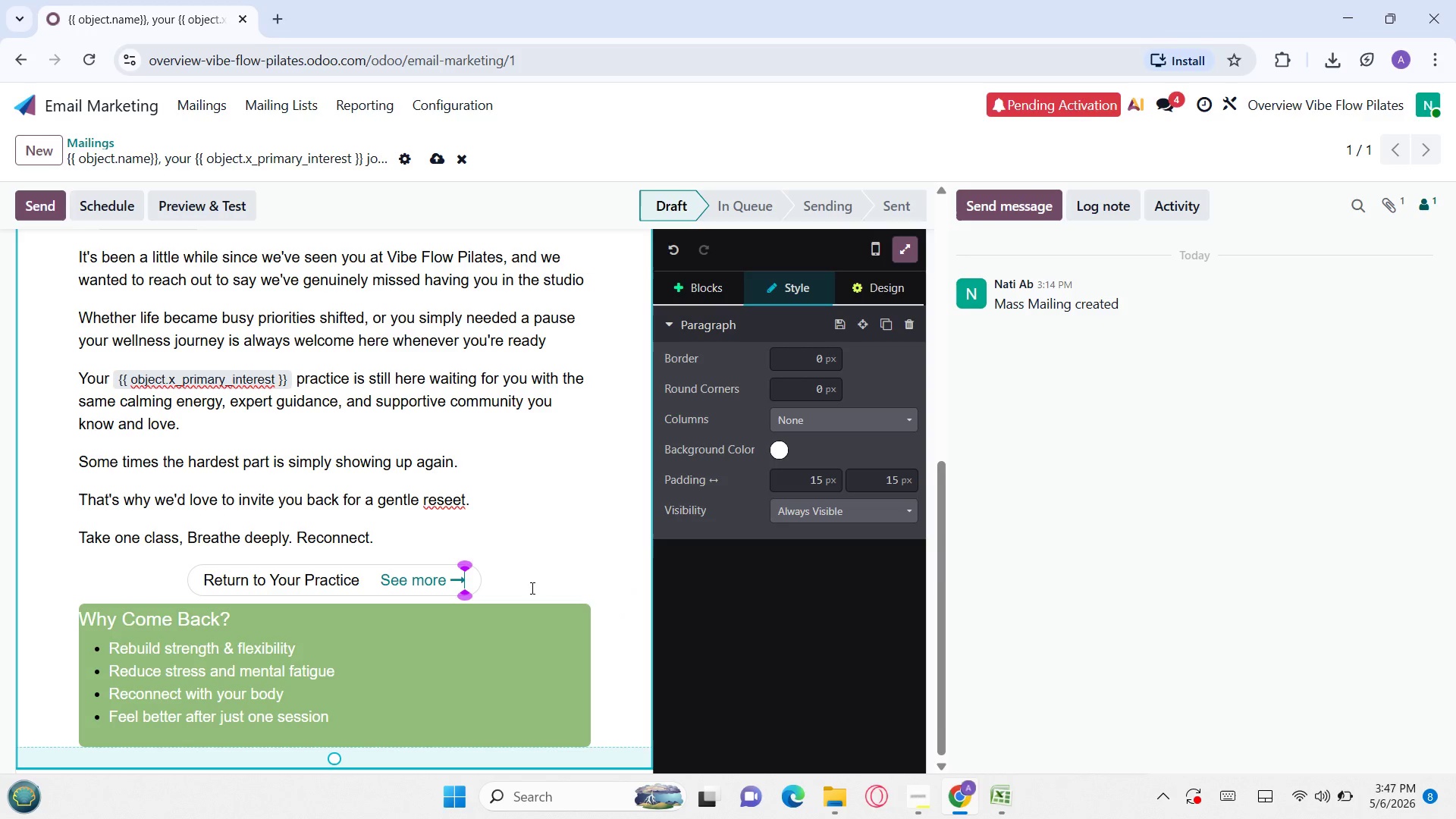 
left_click([532, 588])
 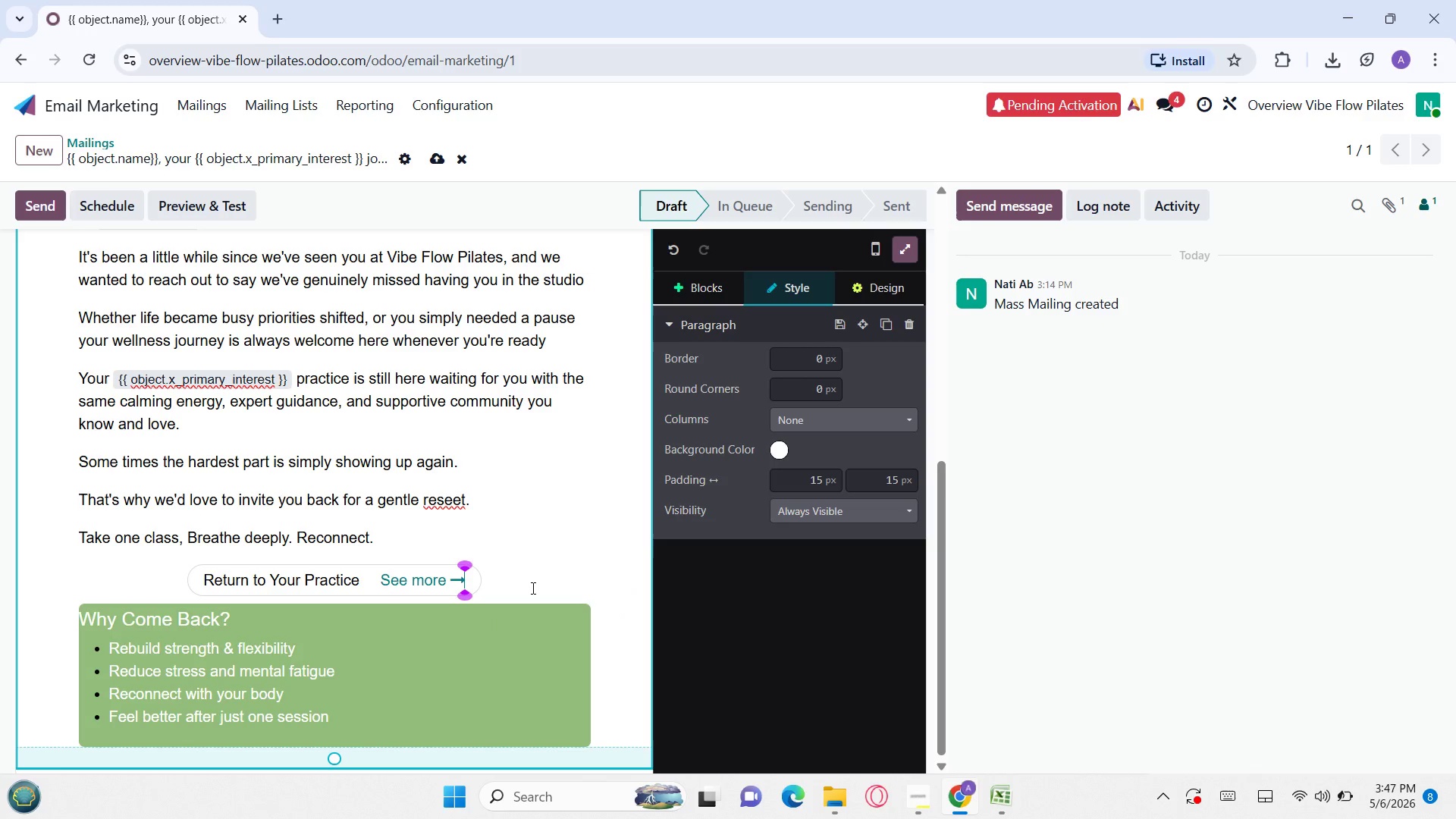 
left_click([538, 586])
 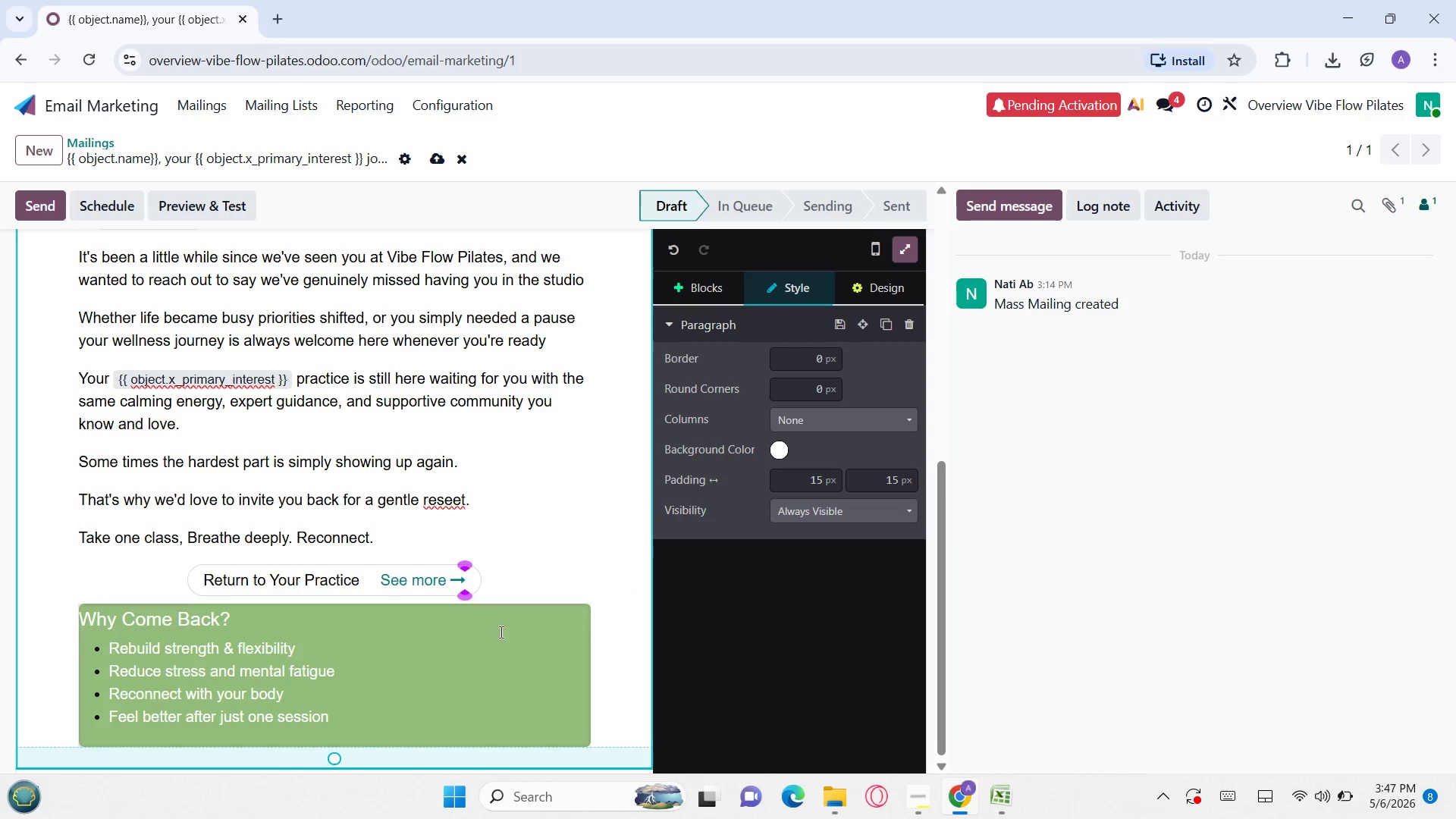 
left_click([499, 636])
 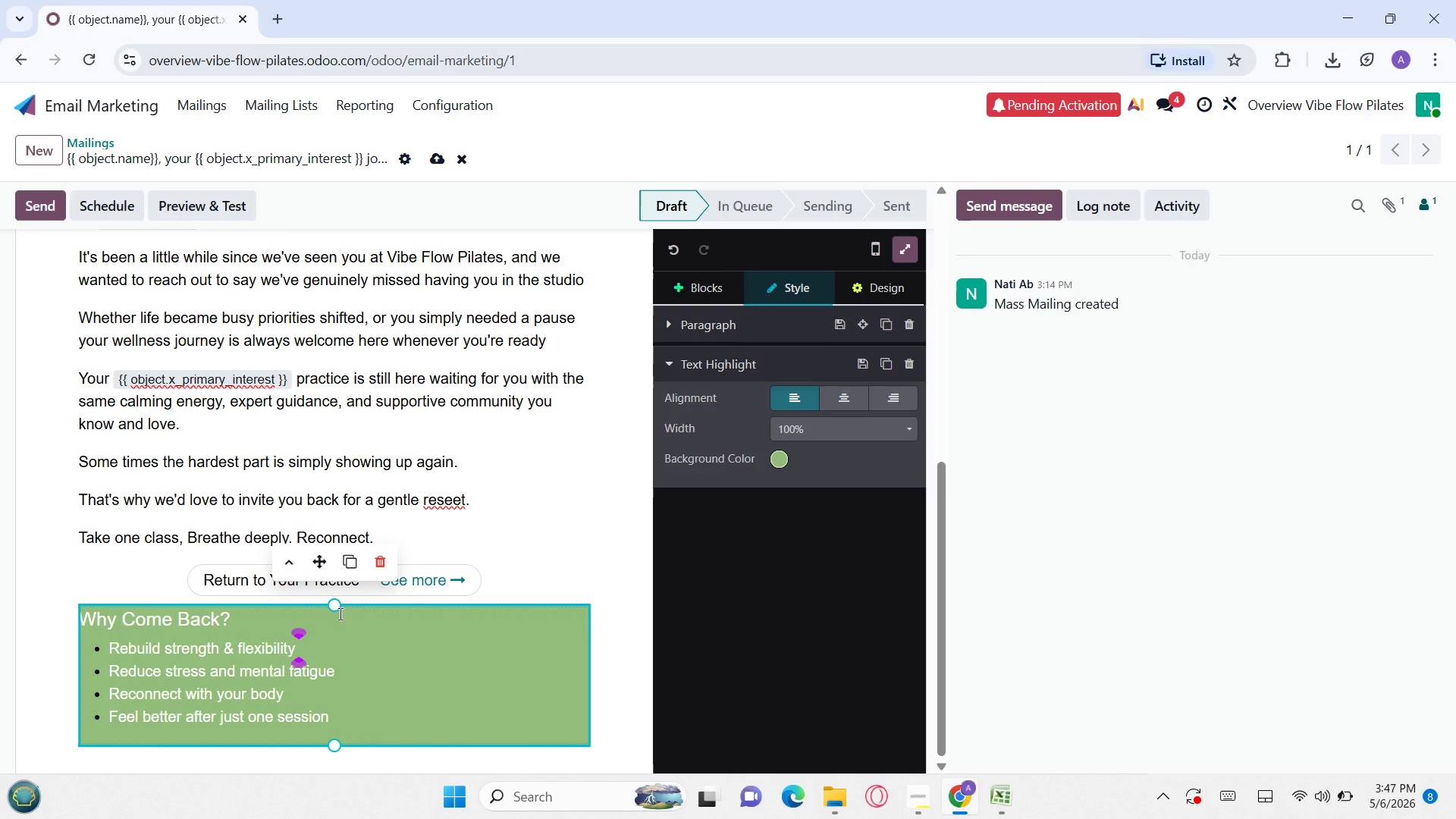 
wait(5.36)
 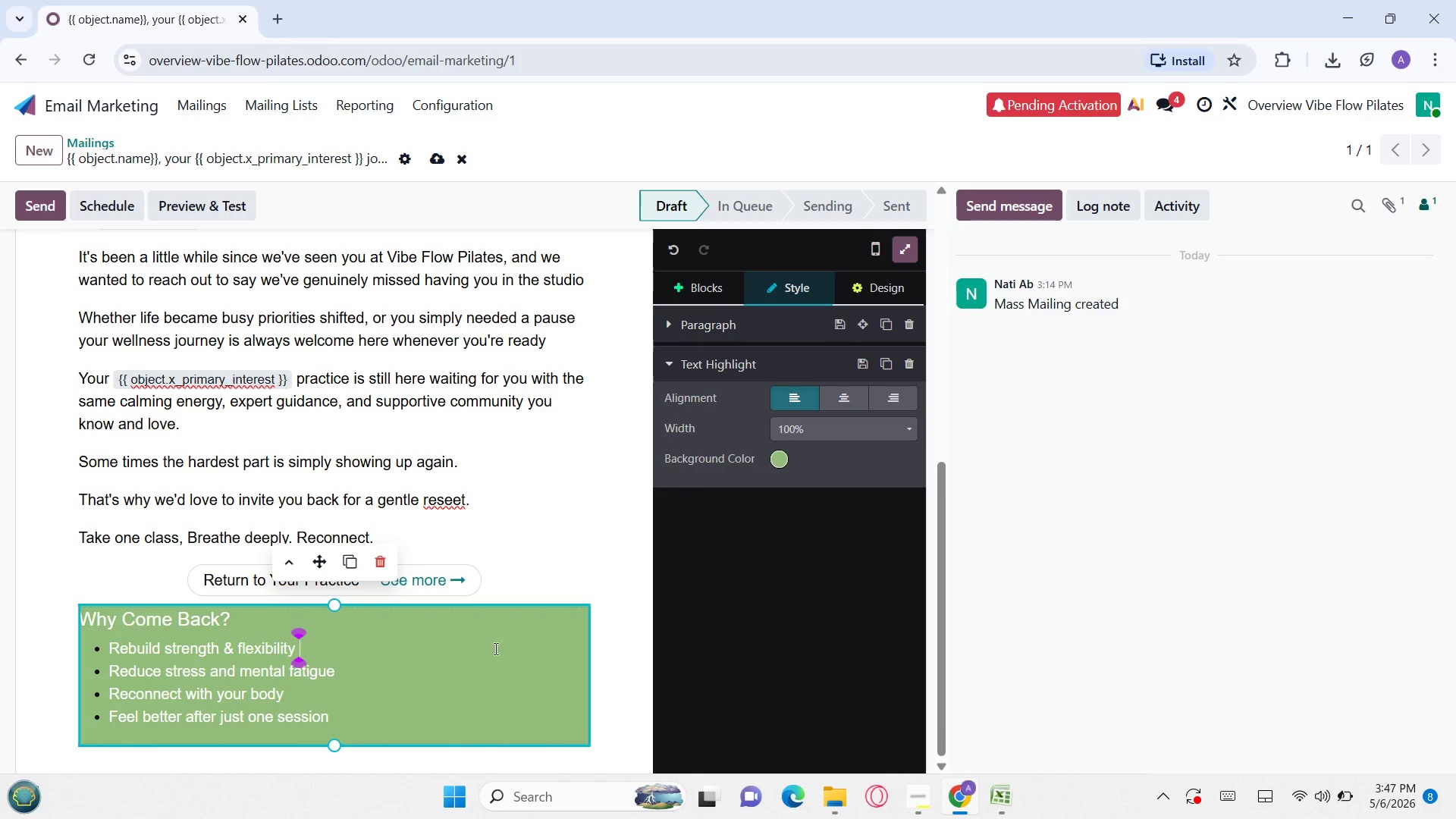 
left_click_drag(start_coordinate=[312, 568], to_coordinate=[331, 549])
 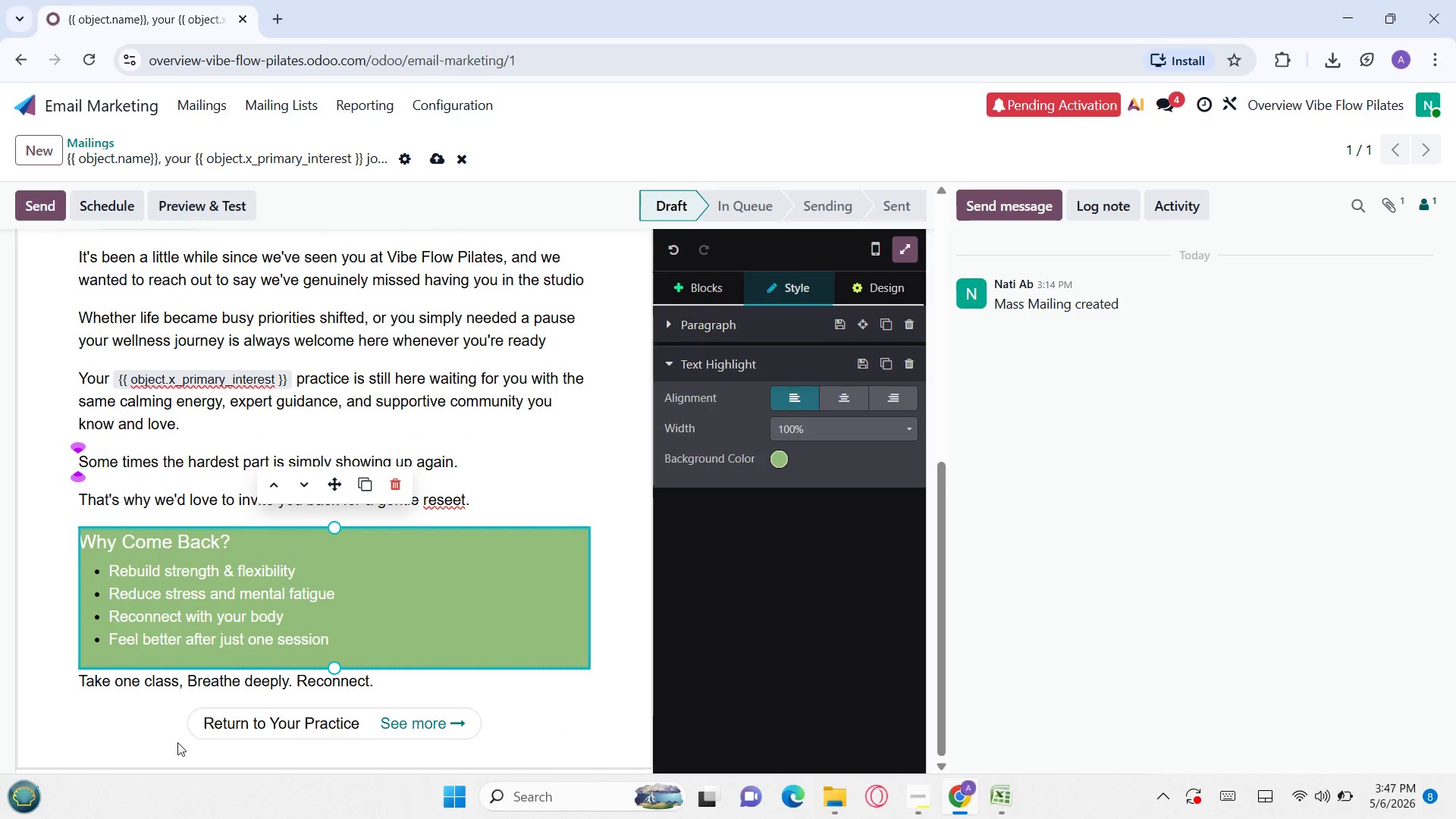 
left_click([174, 745])
 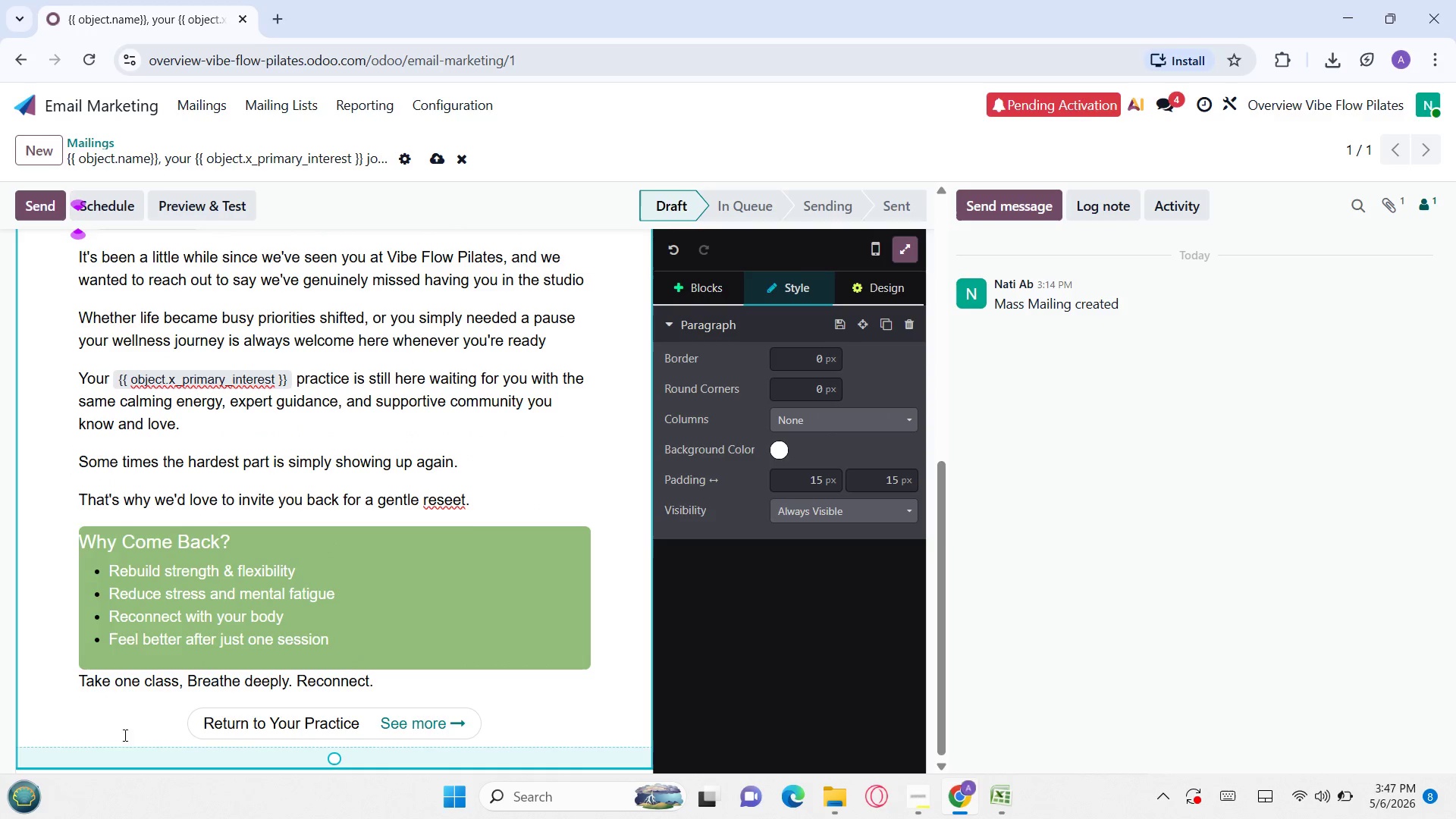 
left_click([96, 735])
 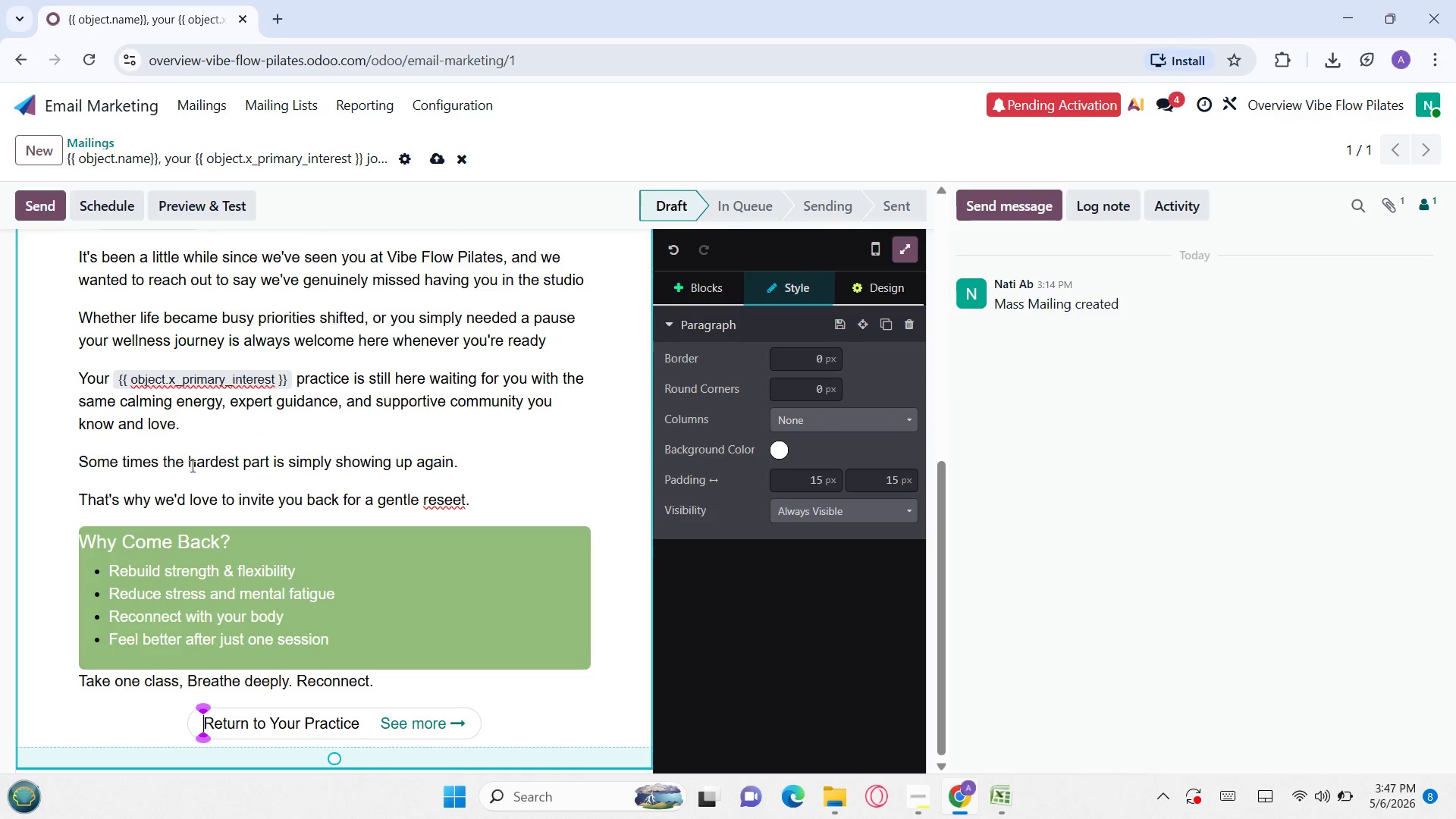 
left_click([195, 440])
 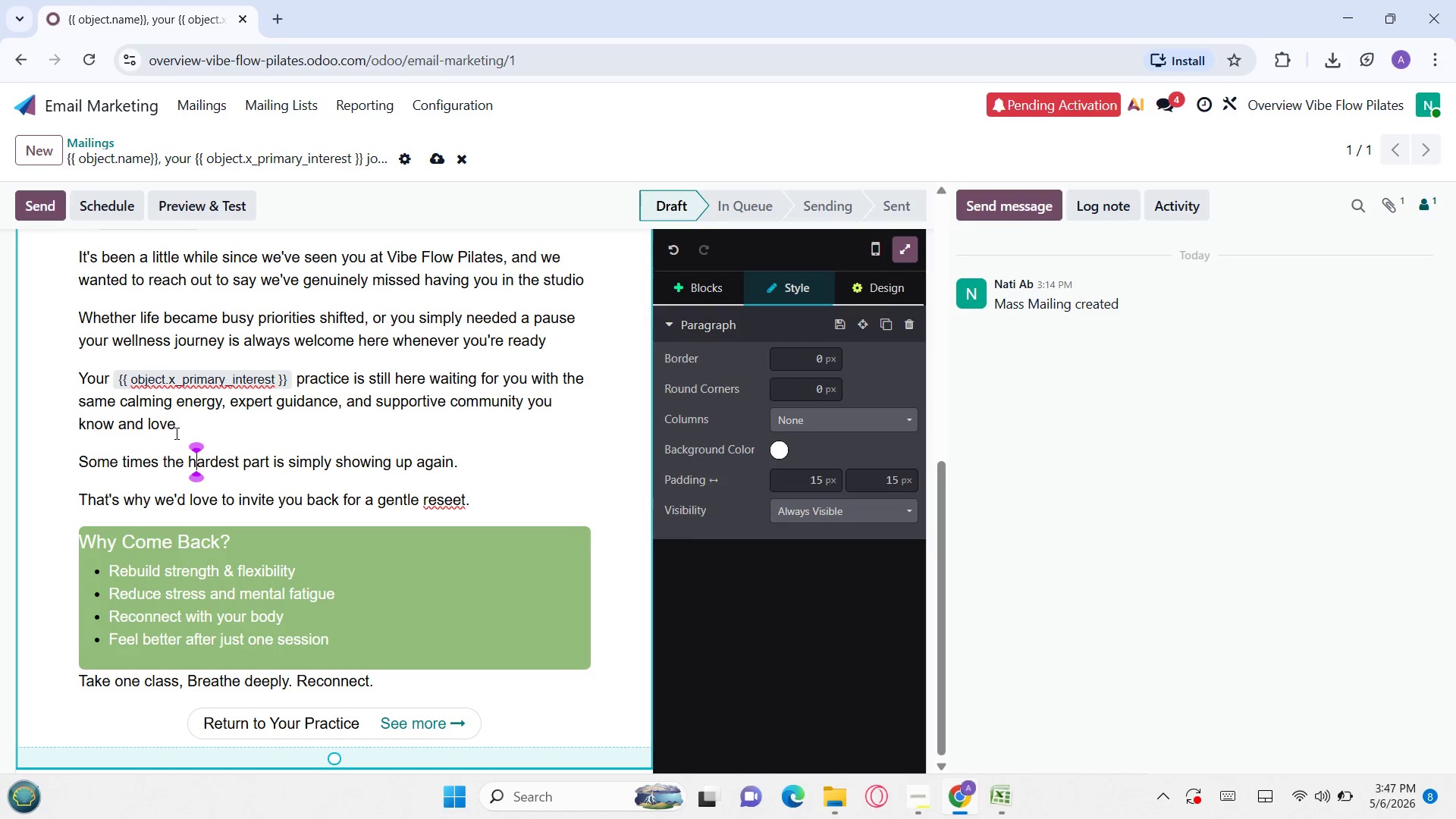 
left_click([175, 433])
 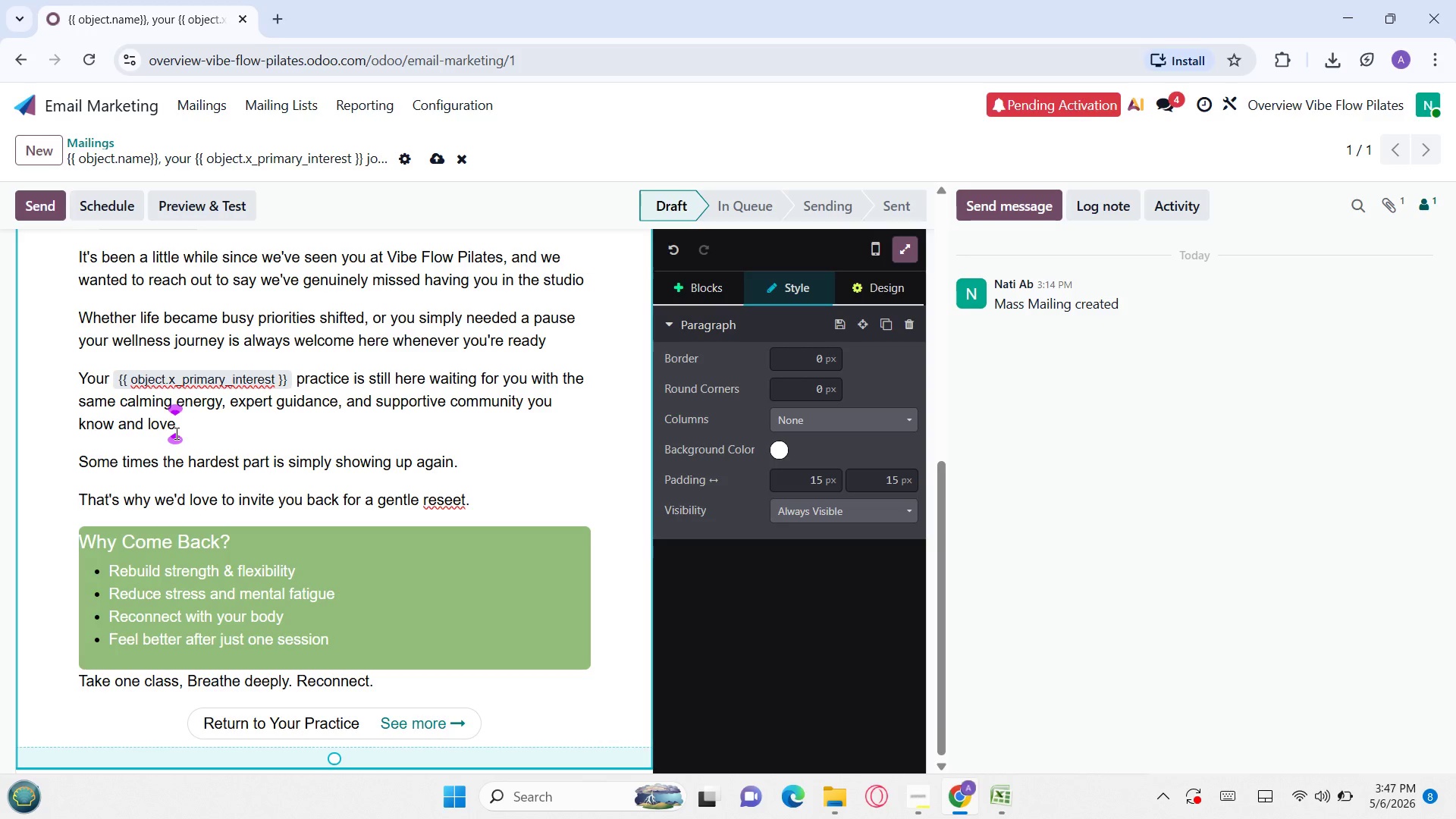 
key(Enter)
 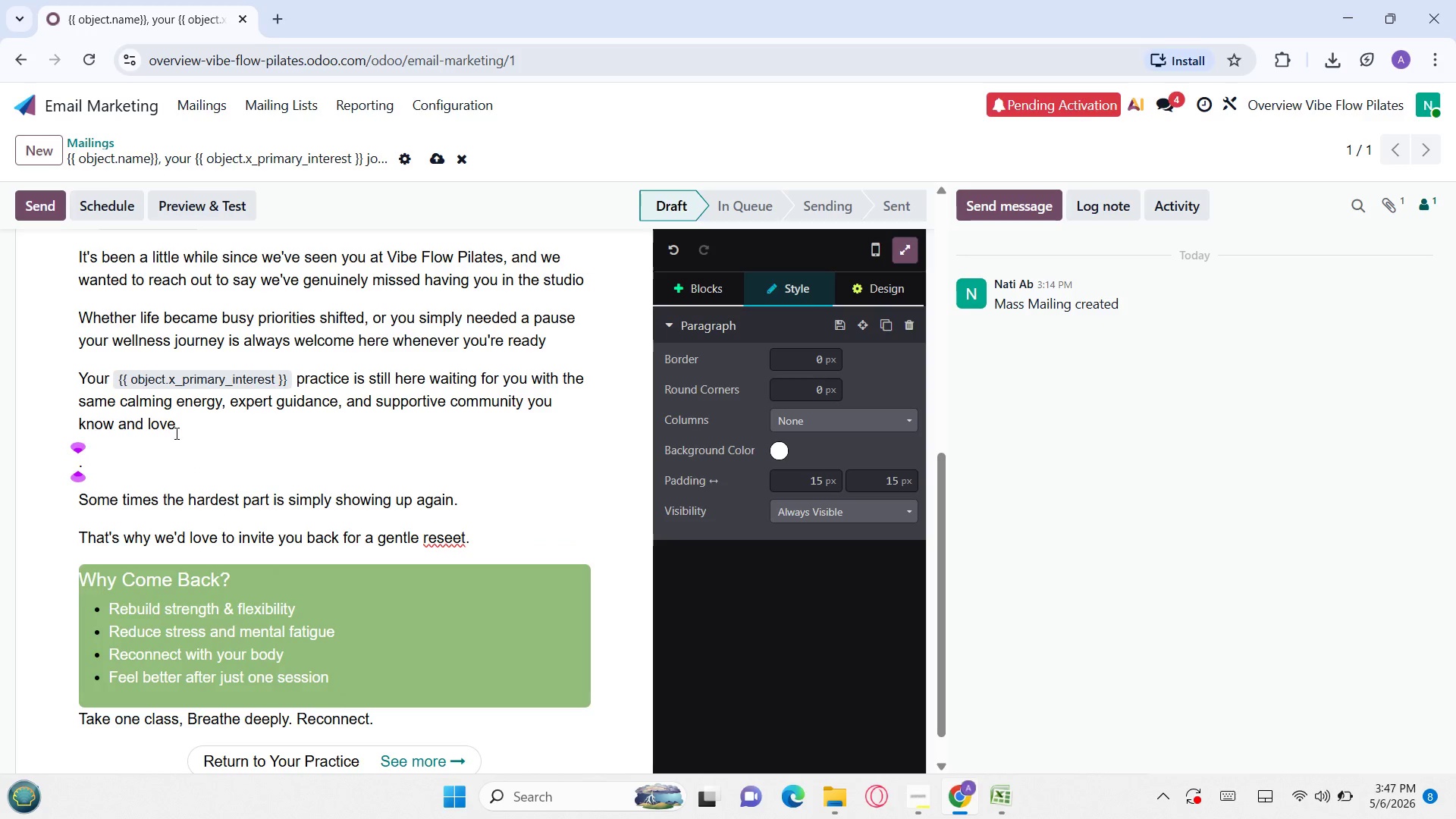 
key(Enter)
 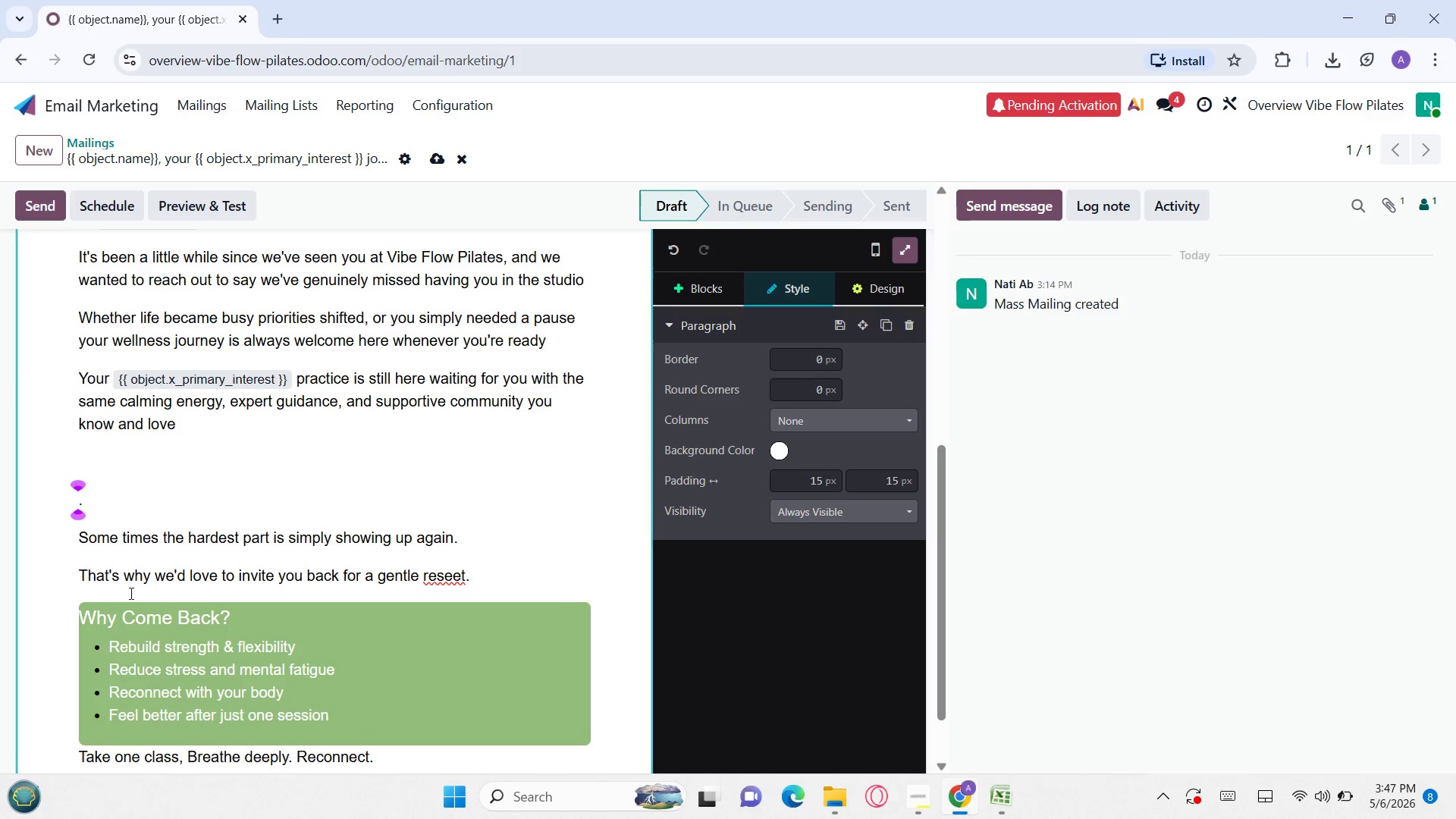 
left_click([127, 598])
 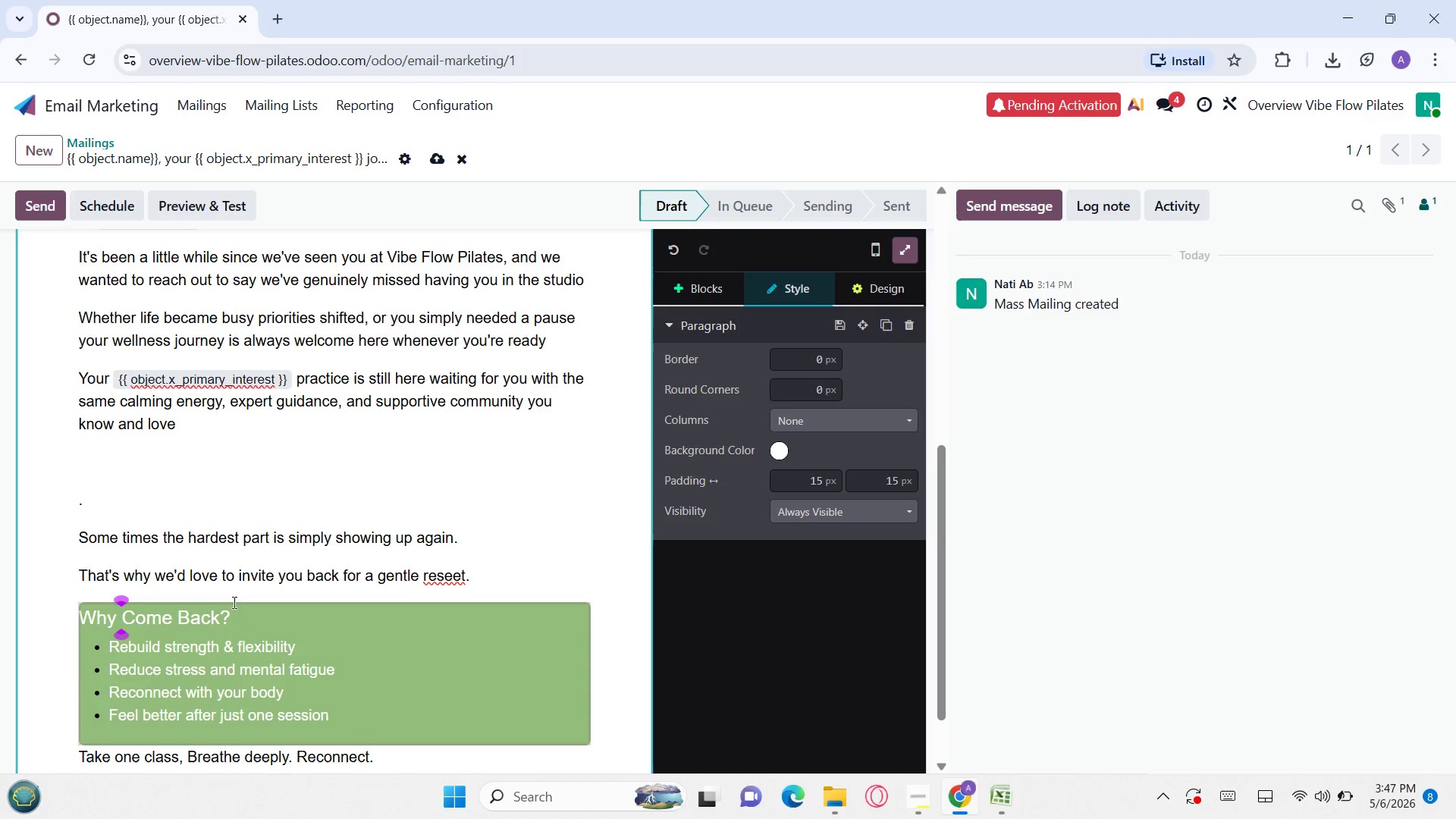 
left_click([243, 602])
 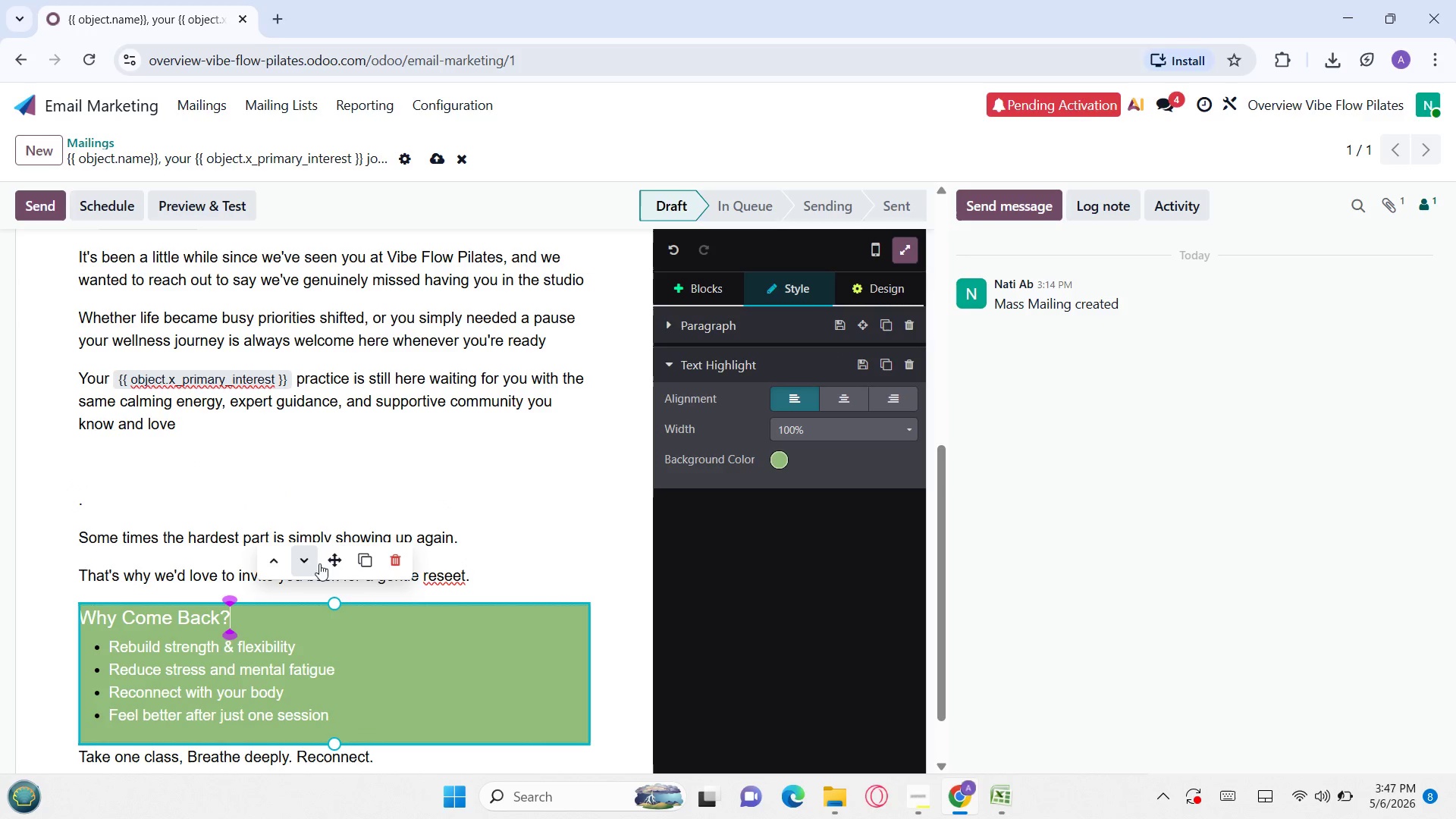 
left_click_drag(start_coordinate=[334, 558], to_coordinate=[288, 695])
 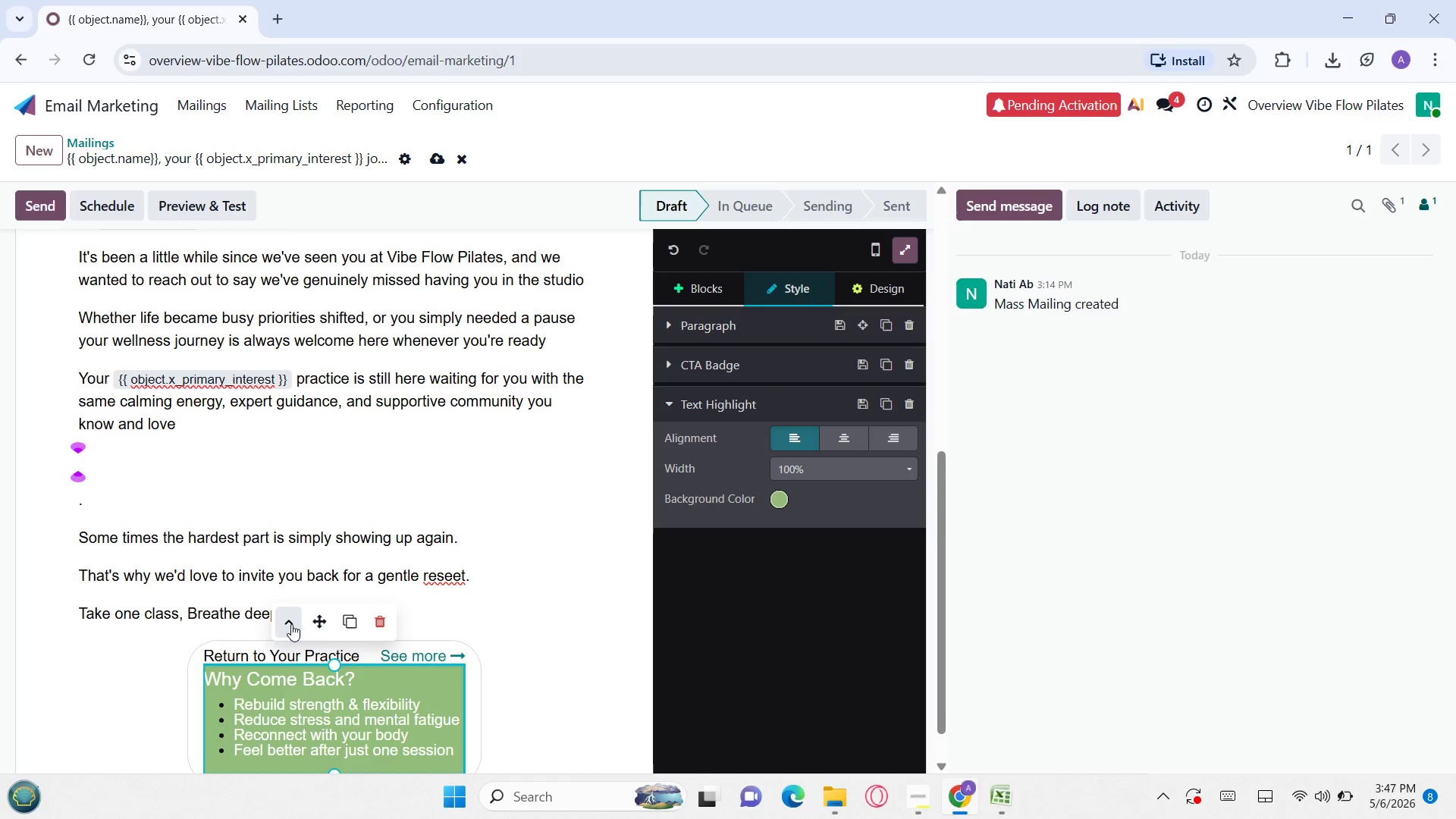 
left_click_drag(start_coordinate=[324, 623], to_coordinate=[305, 663])
 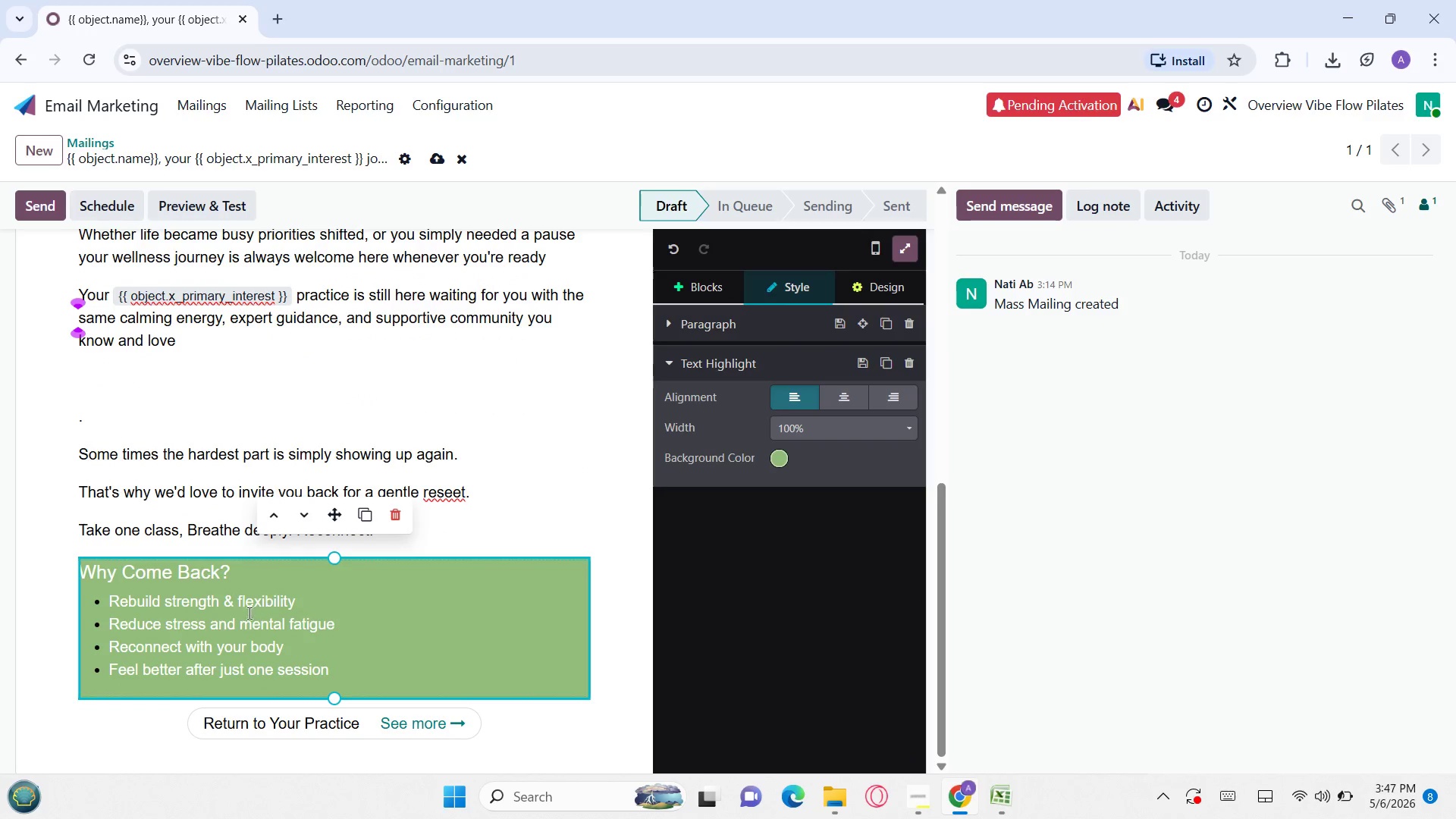 
left_click_drag(start_coordinate=[345, 510], to_coordinate=[313, 673])
 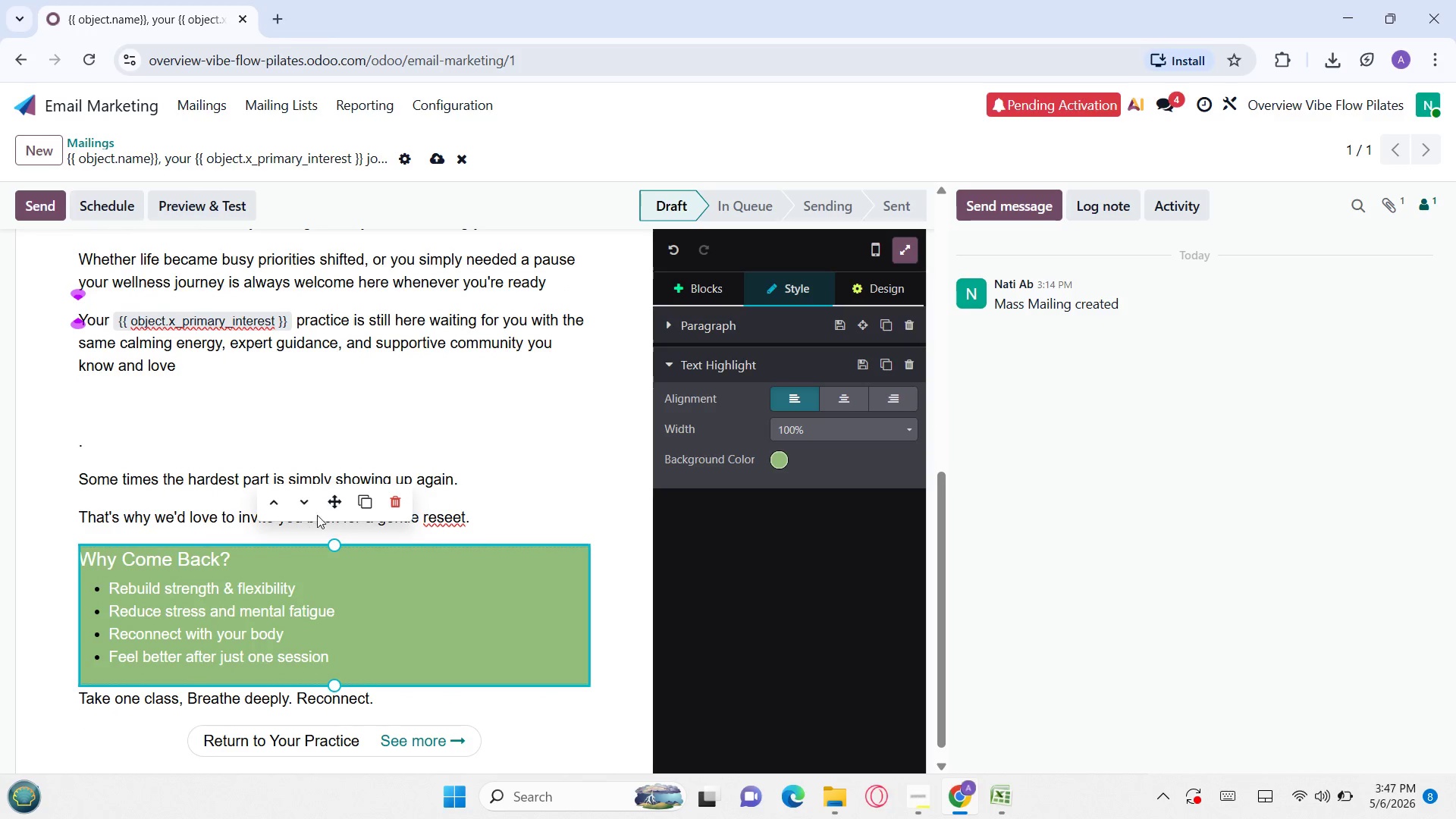 
left_click_drag(start_coordinate=[336, 500], to_coordinate=[245, 817])
 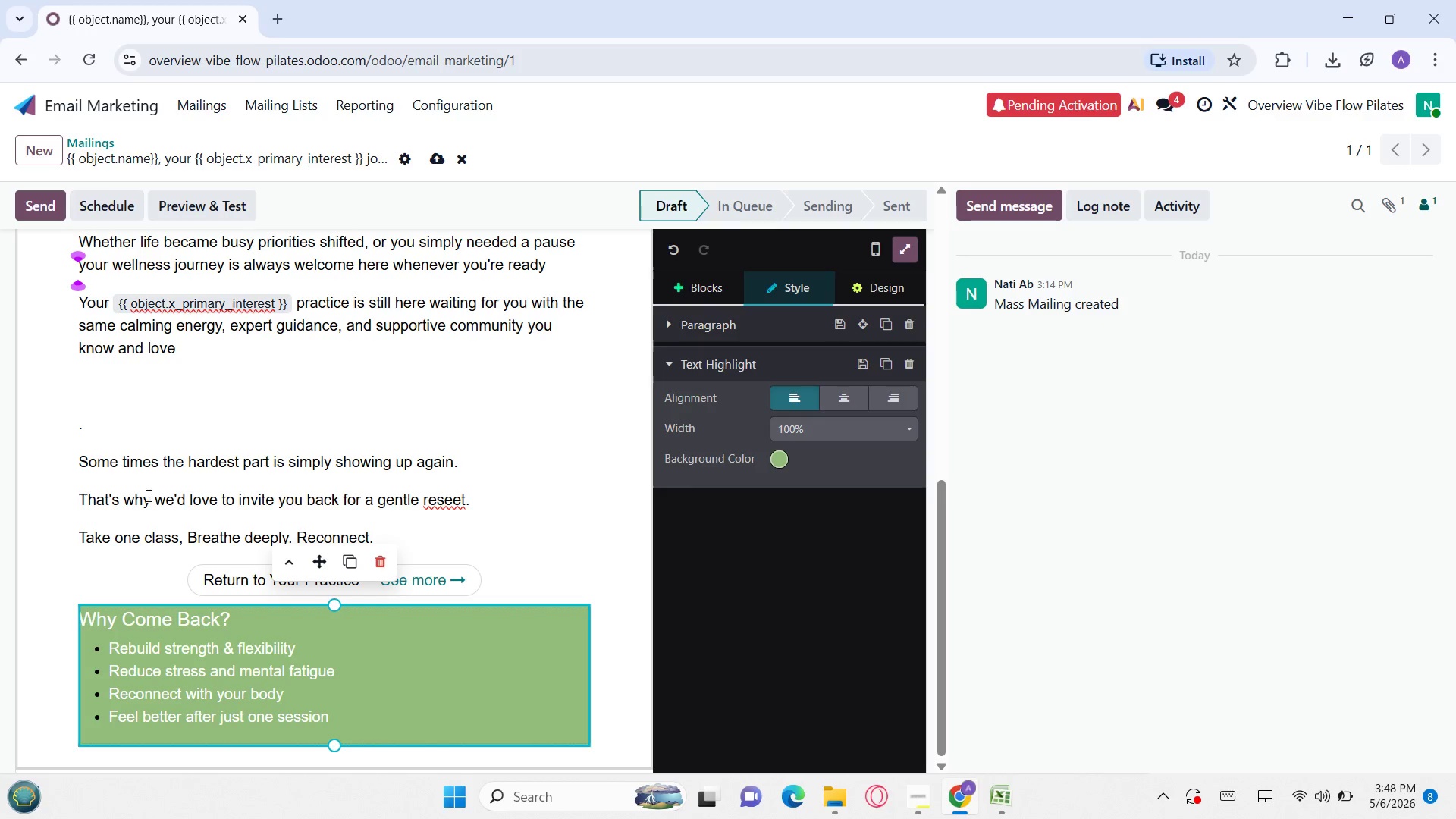 
left_click([135, 425])
 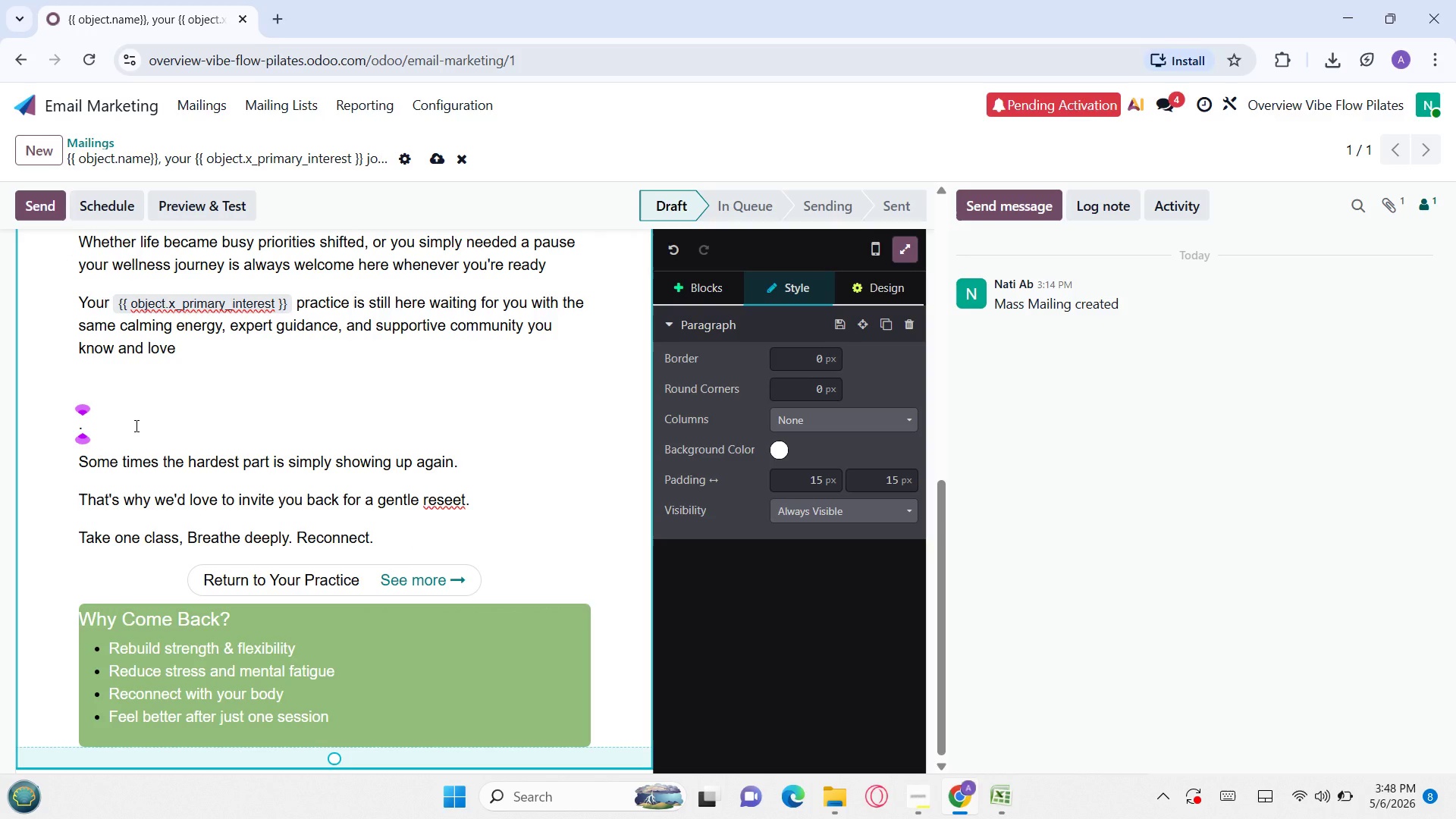 
key(Backspace)
 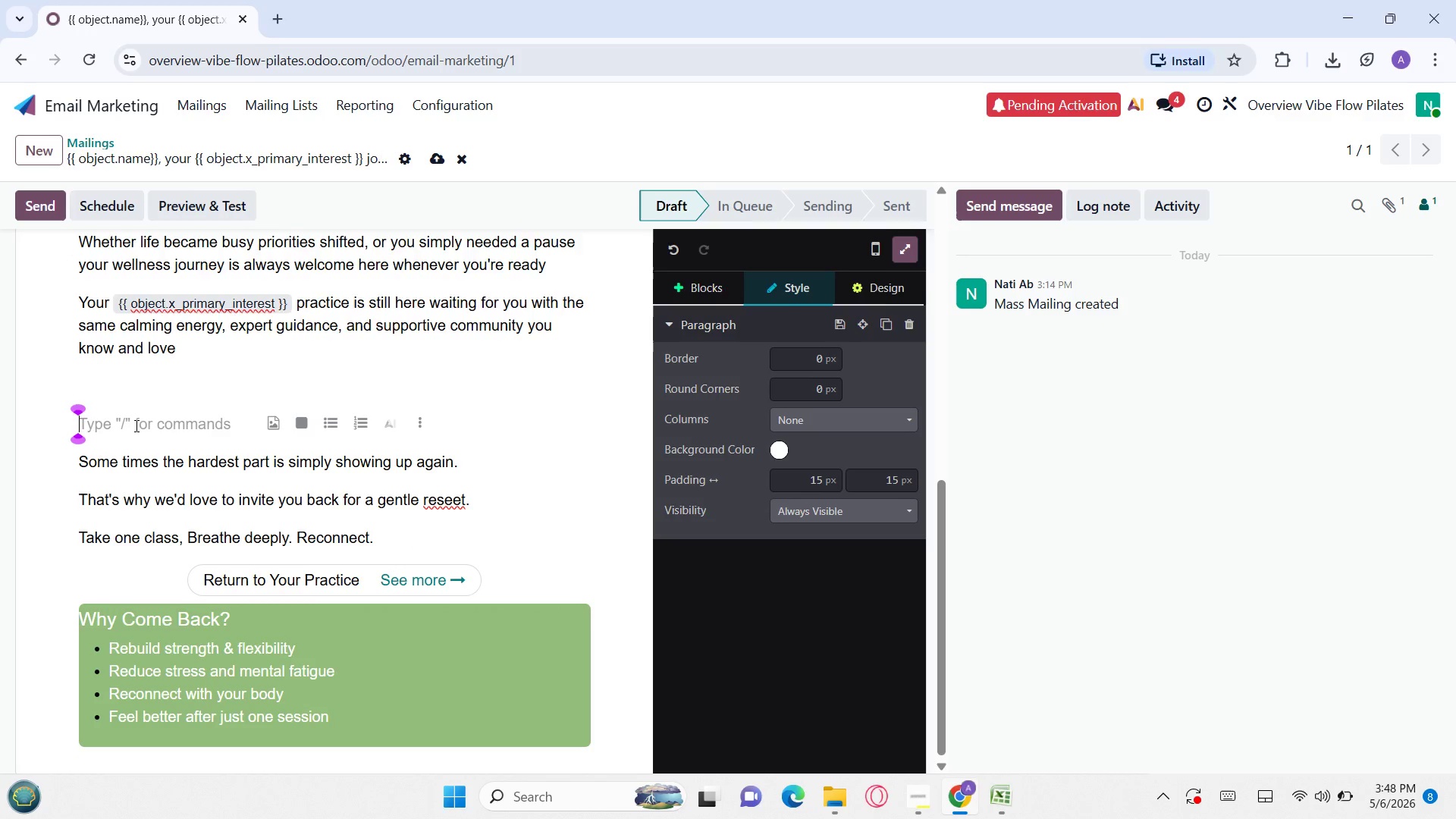 
key(Backspace)
 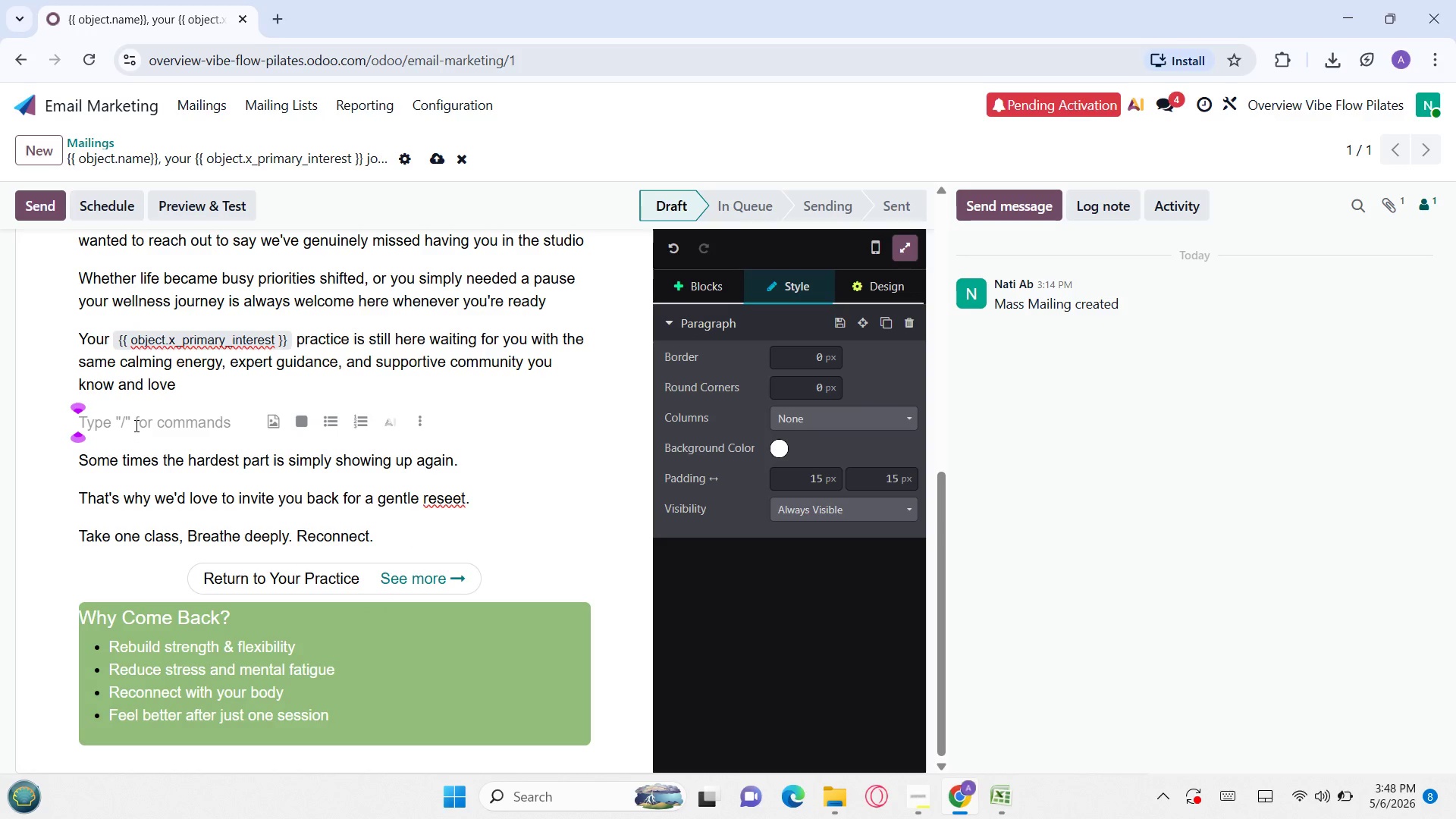 
key(Backspace)
 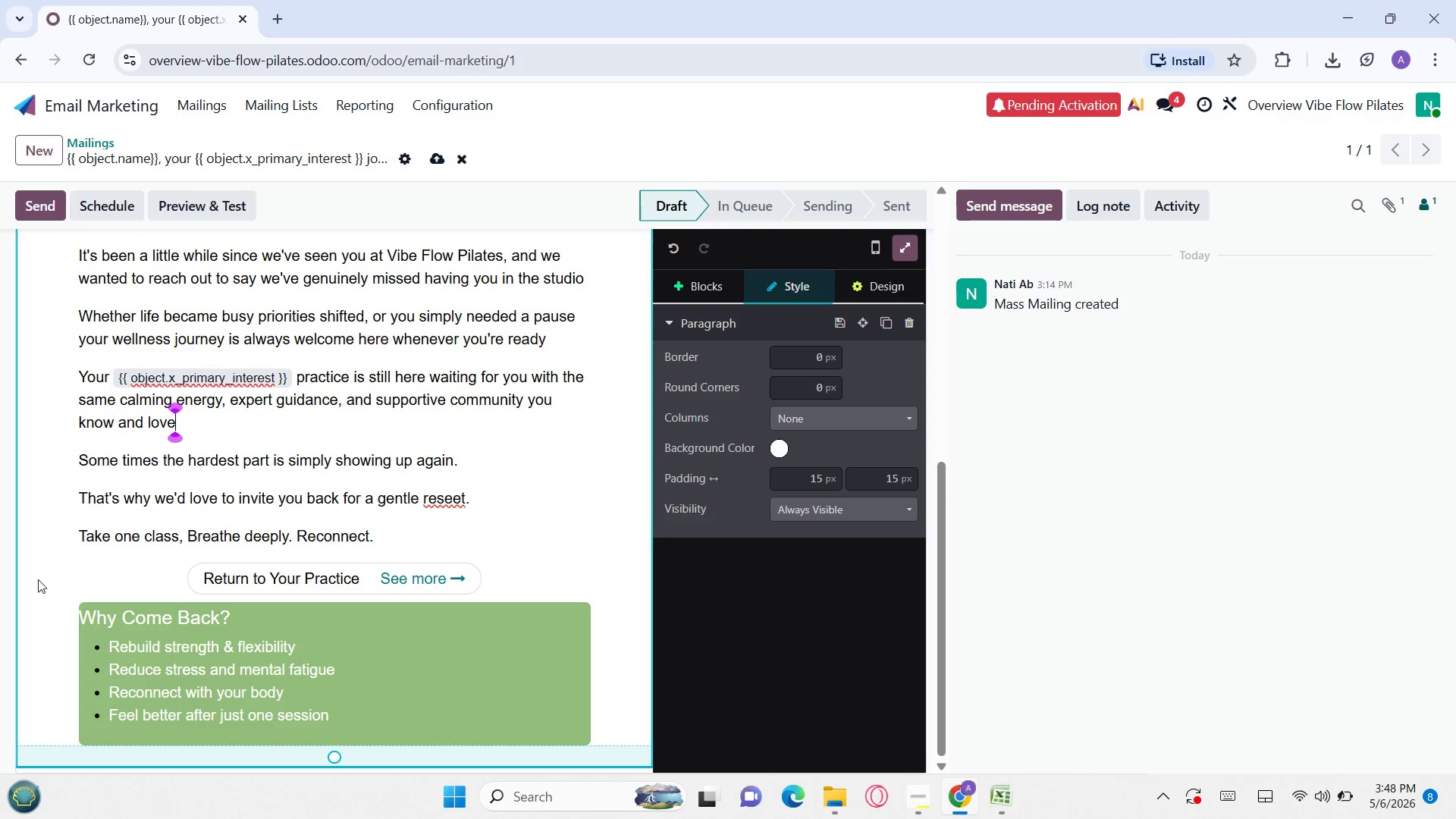 
left_click([55, 677])
 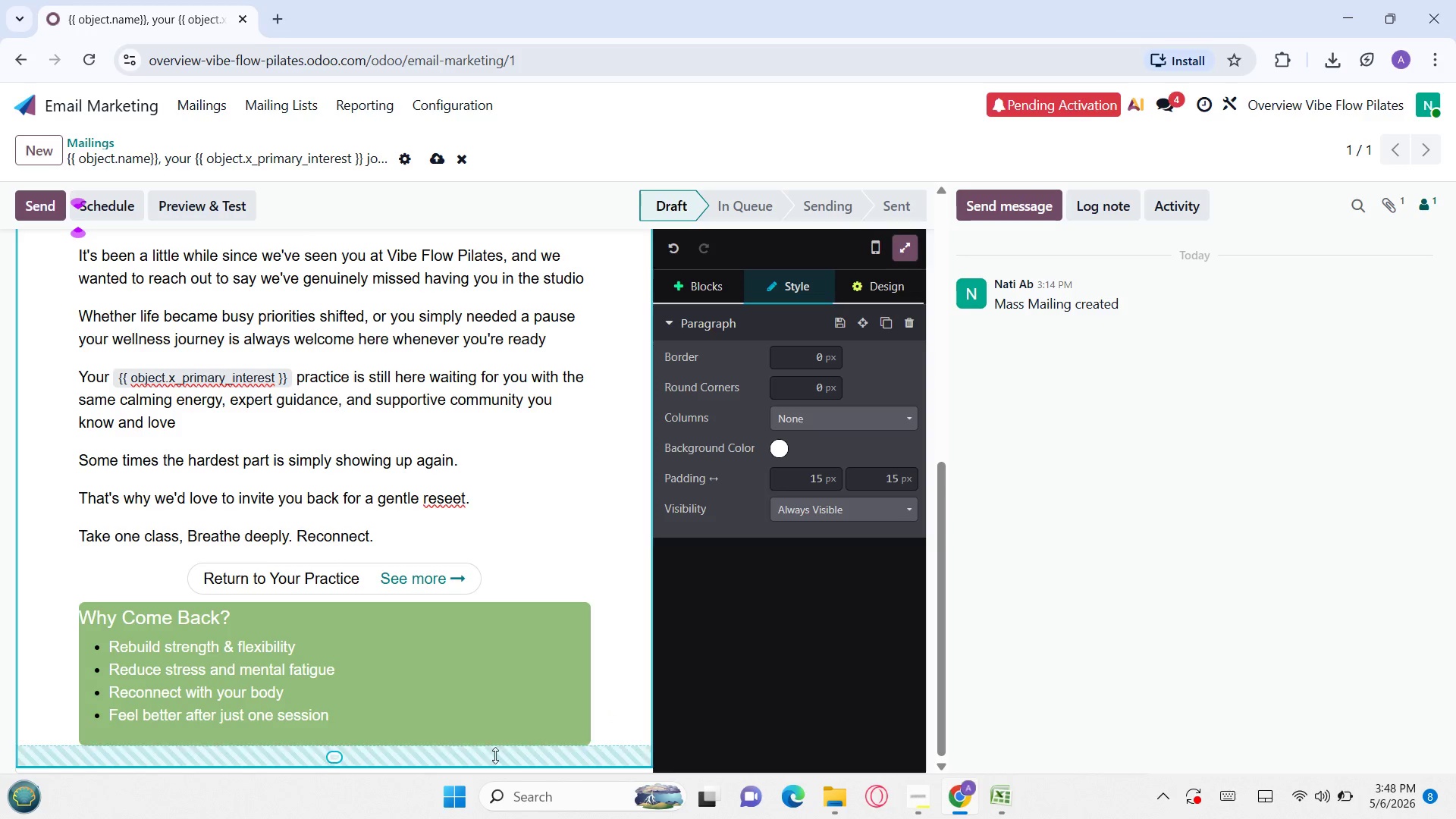 
wait(5.02)
 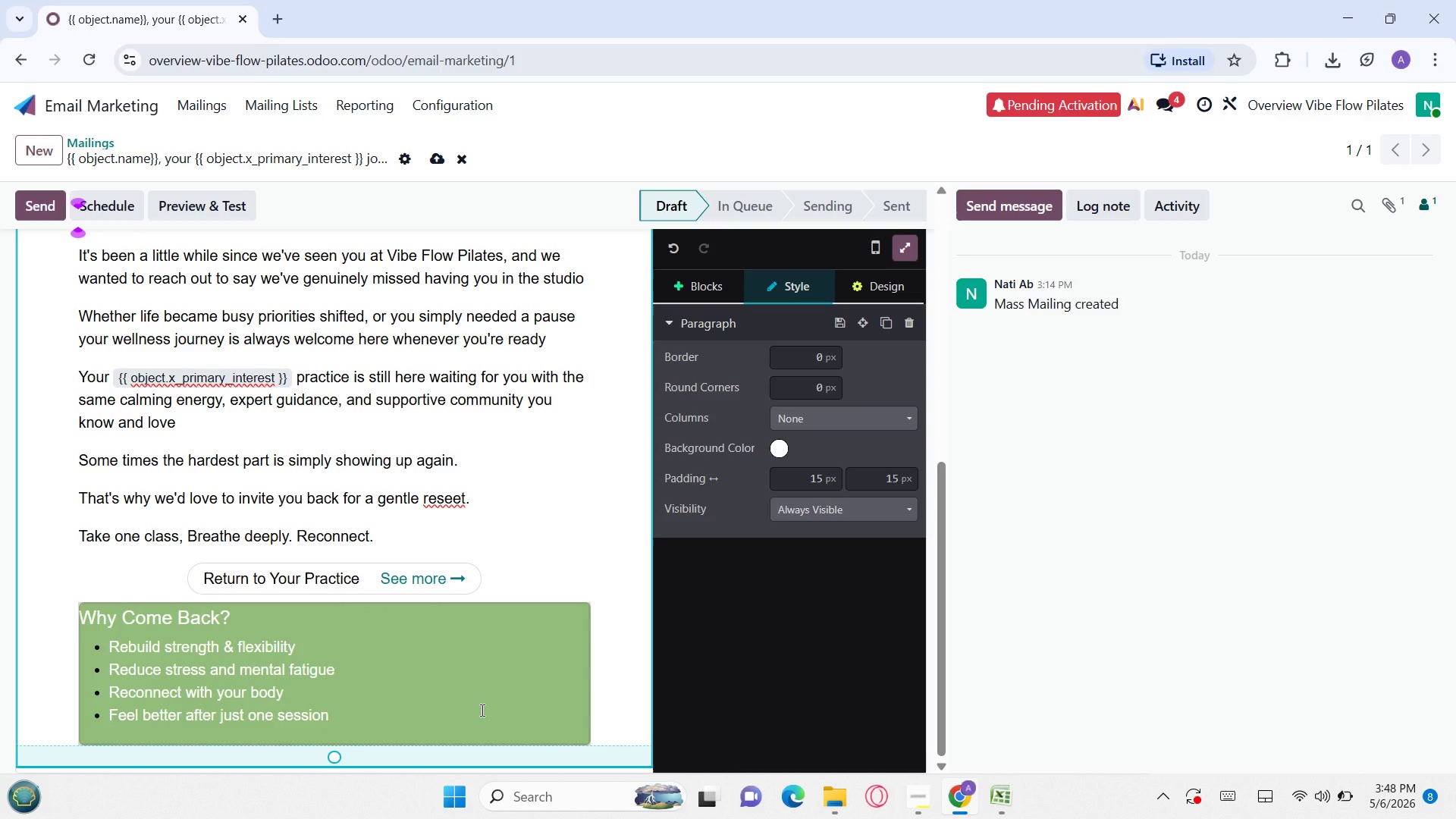 
left_click([337, 750])
 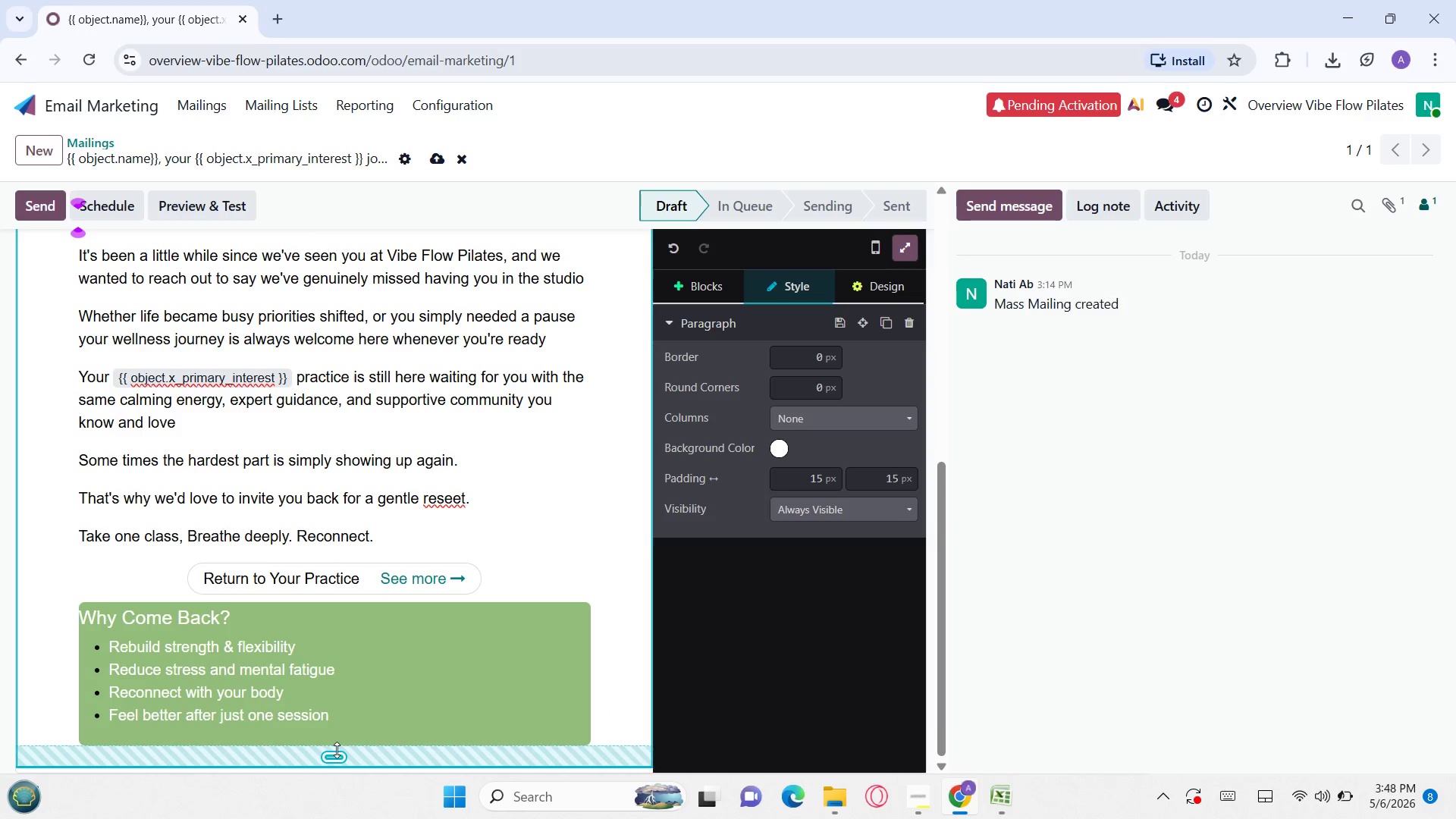 
double_click([337, 750])
 